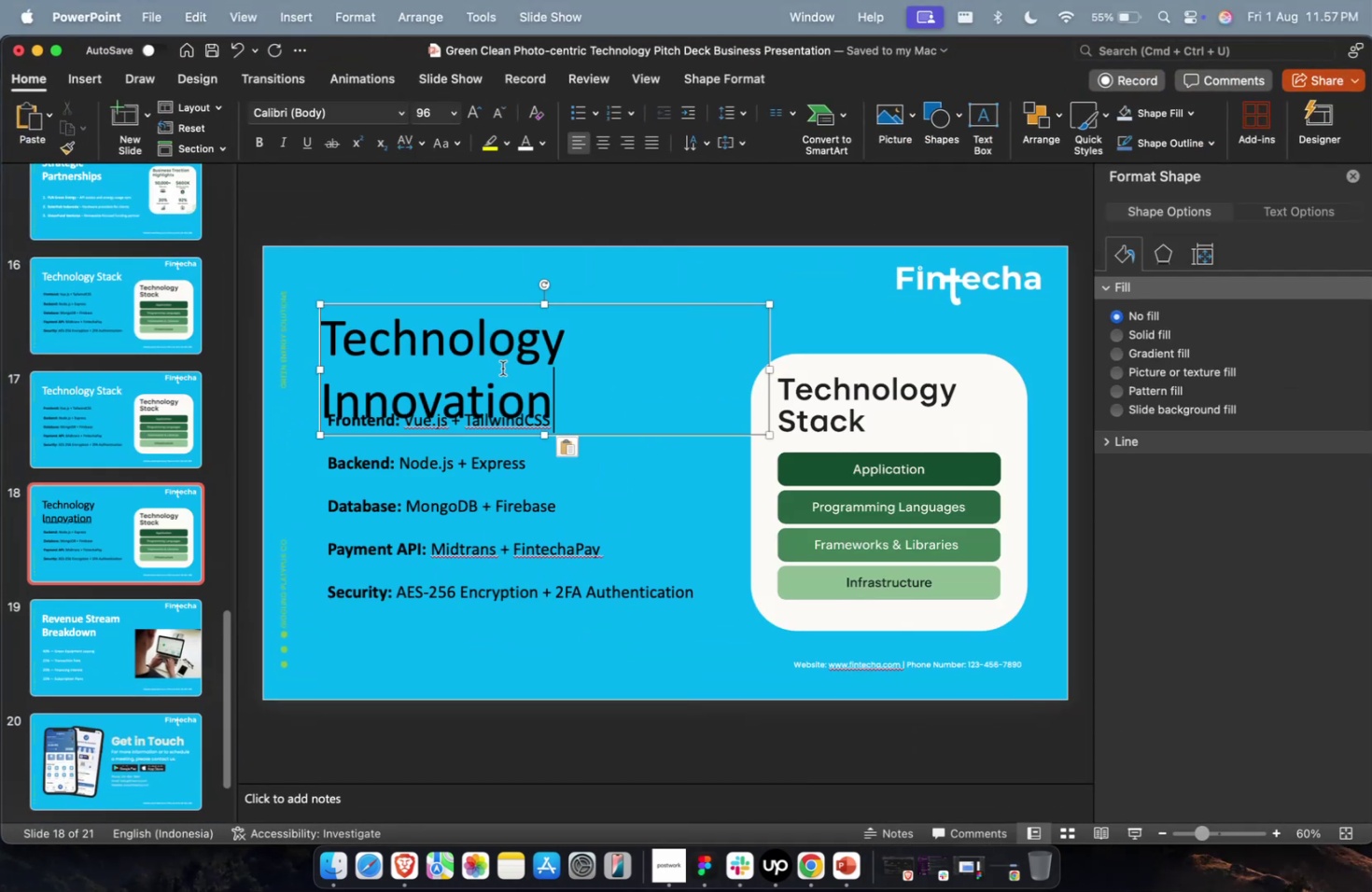 
key(Escape)
 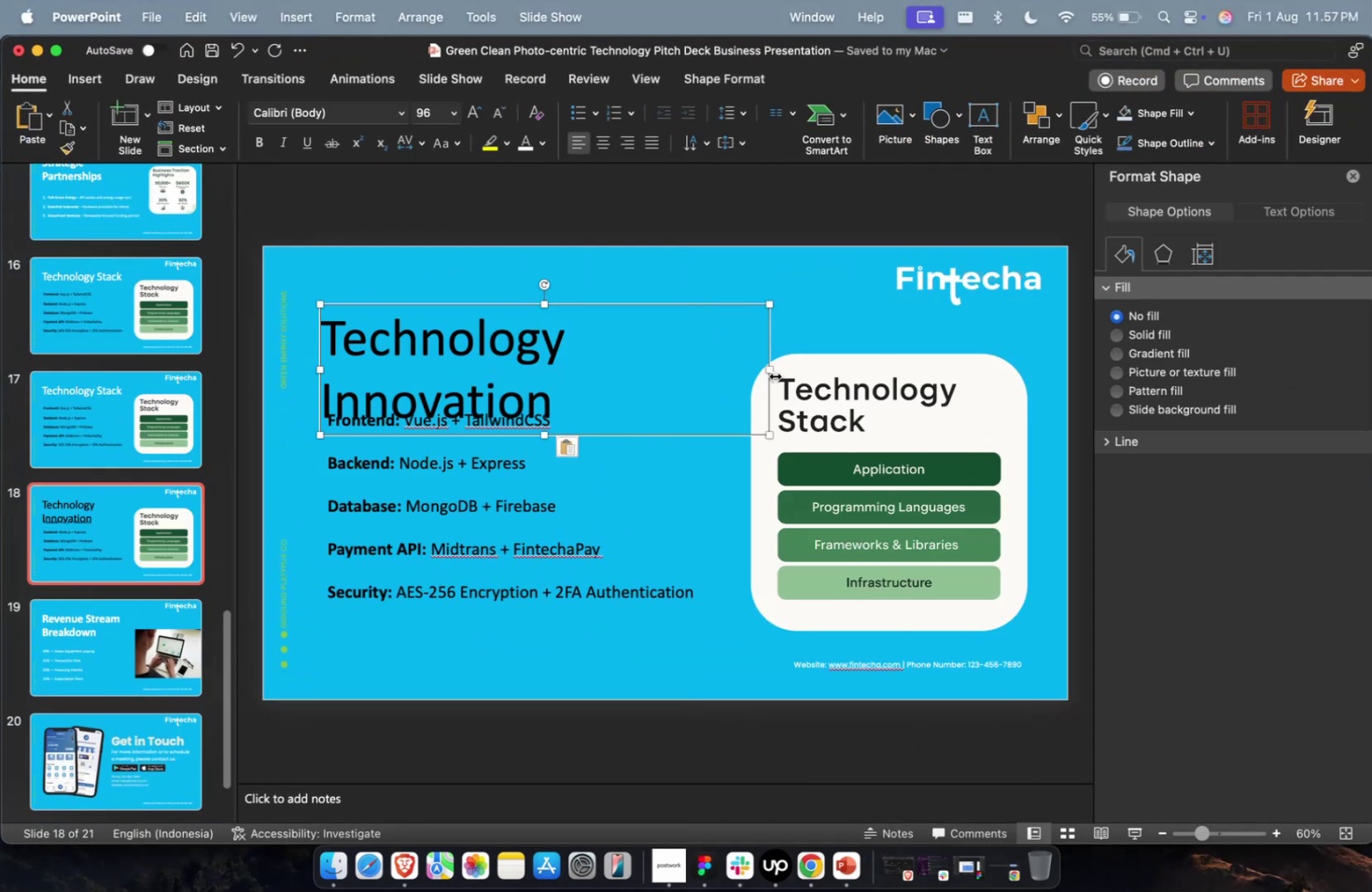 
left_click_drag(start_coordinate=[770, 371], to_coordinate=[821, 369])
 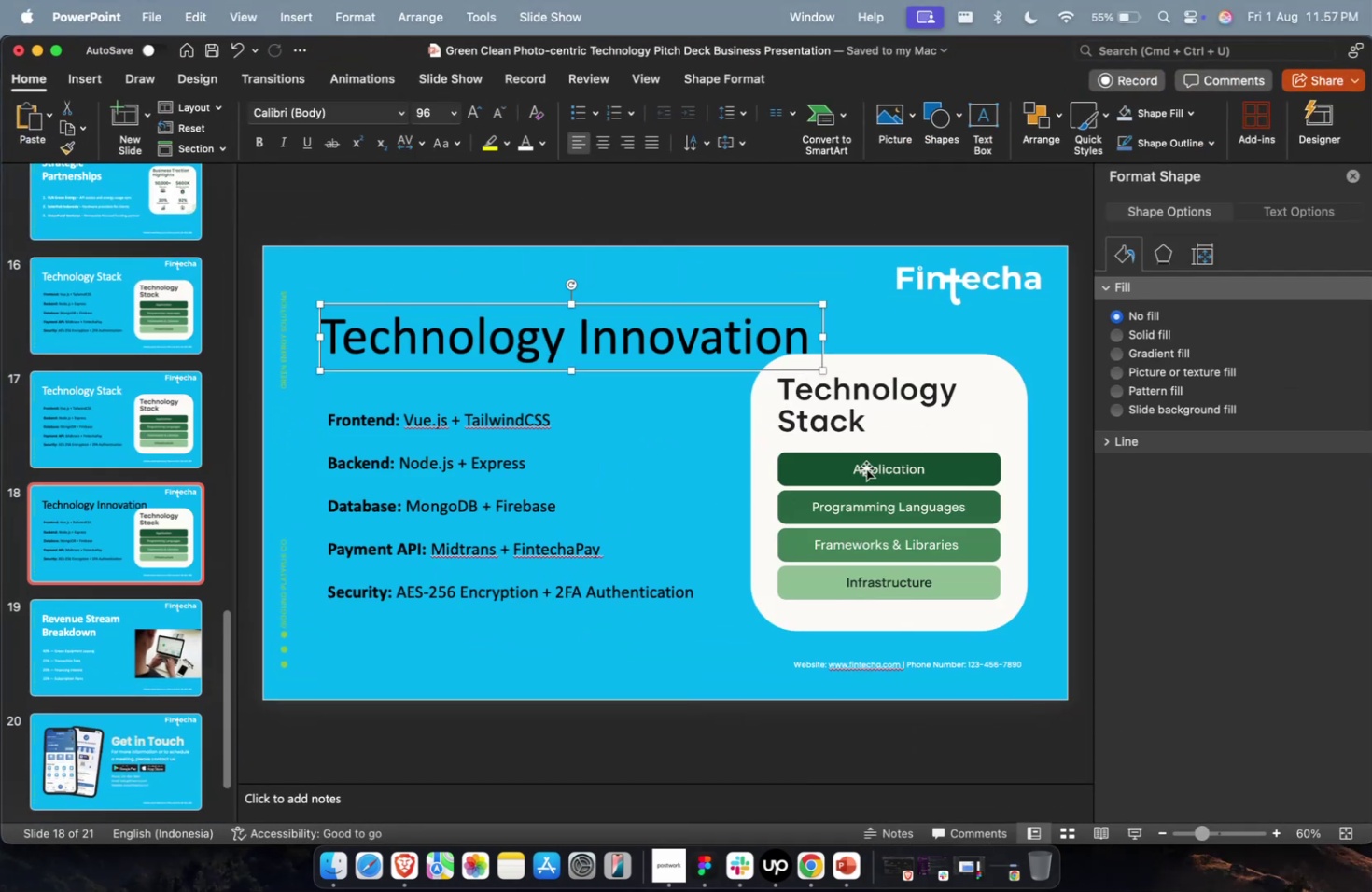 
left_click([868, 470])
 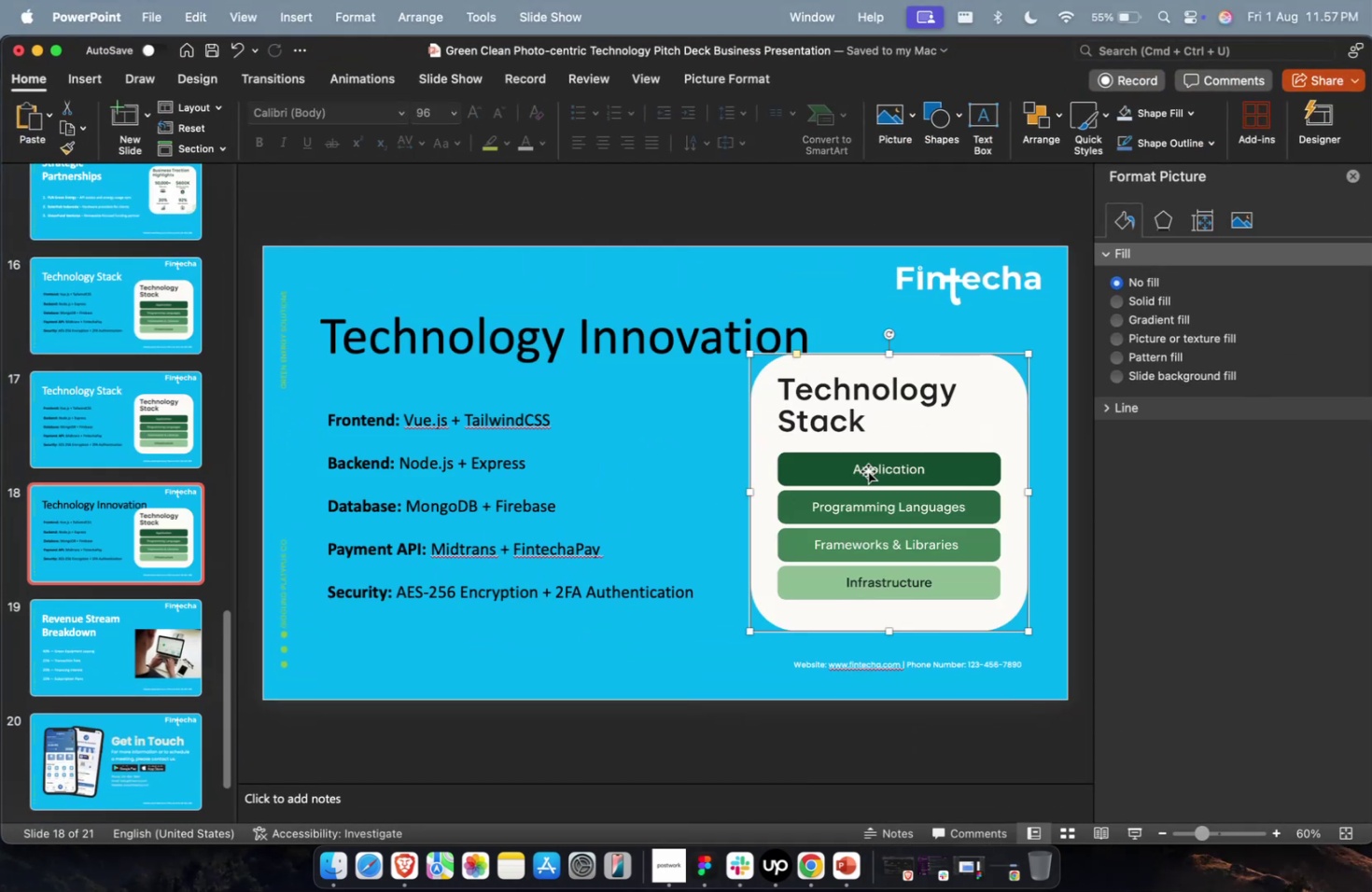 
key(Backspace)
 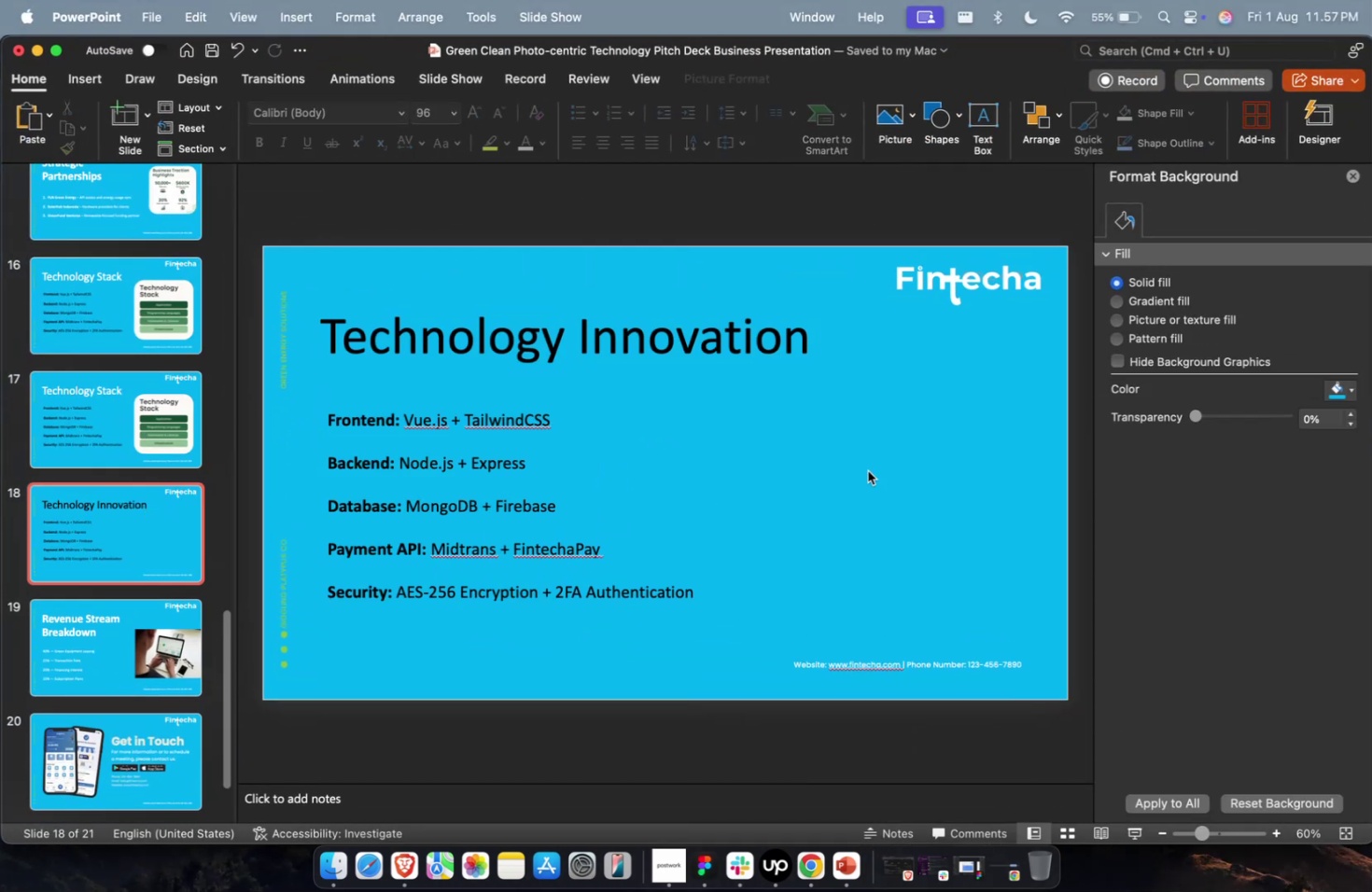 
key(Meta+1)
 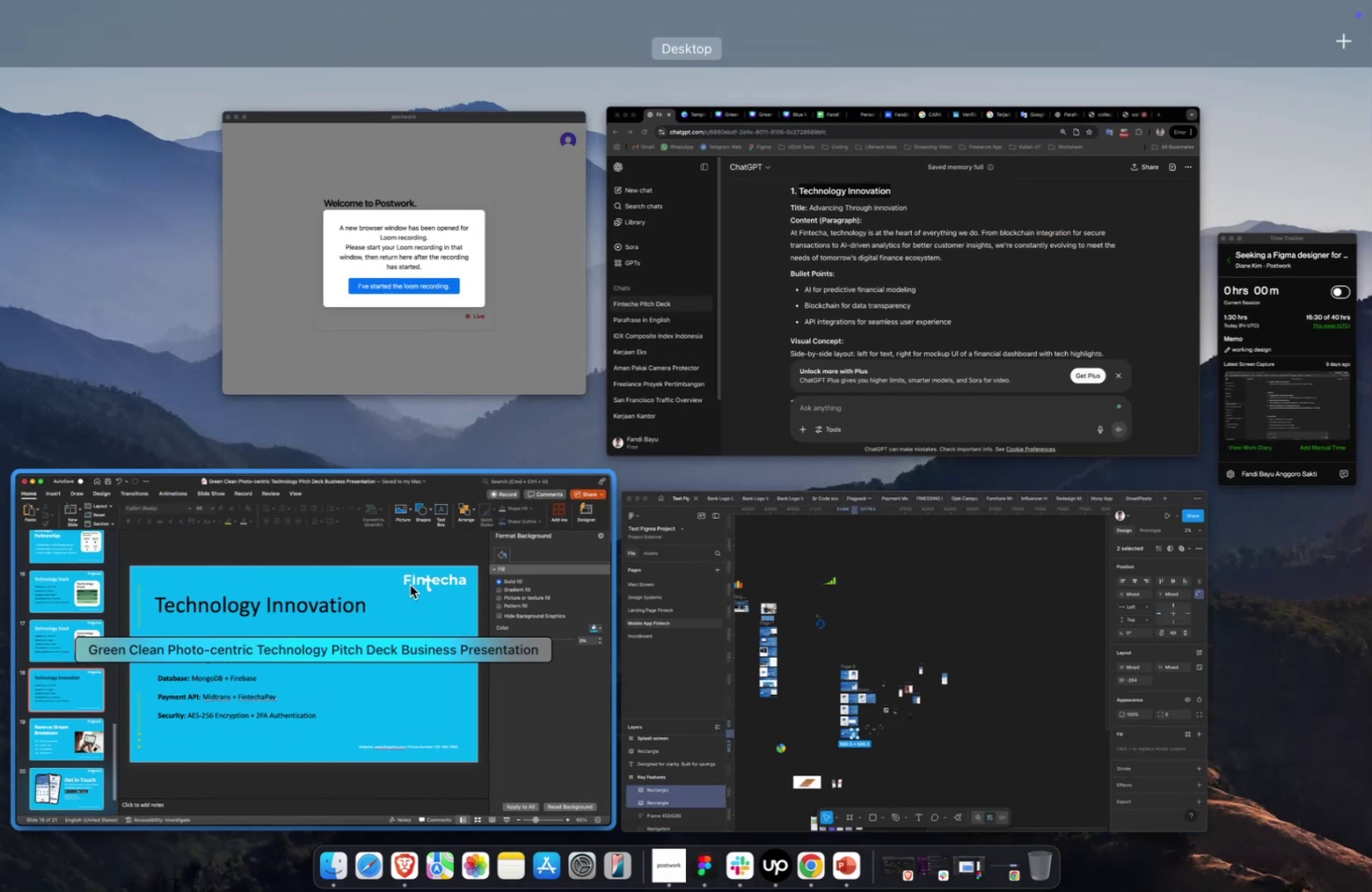 
left_click([317, 618])
 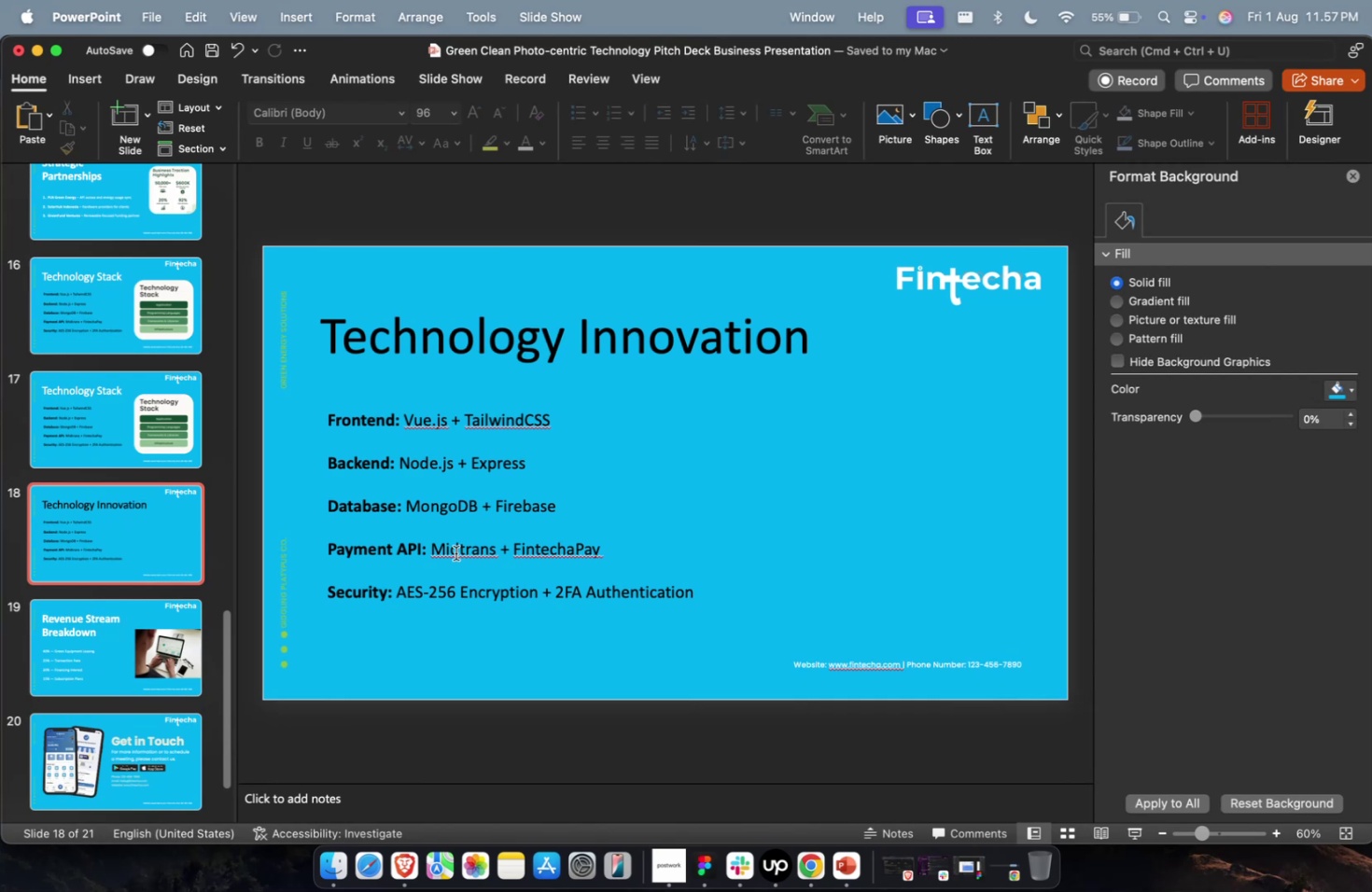 
key(Meta+CommandLeft)
 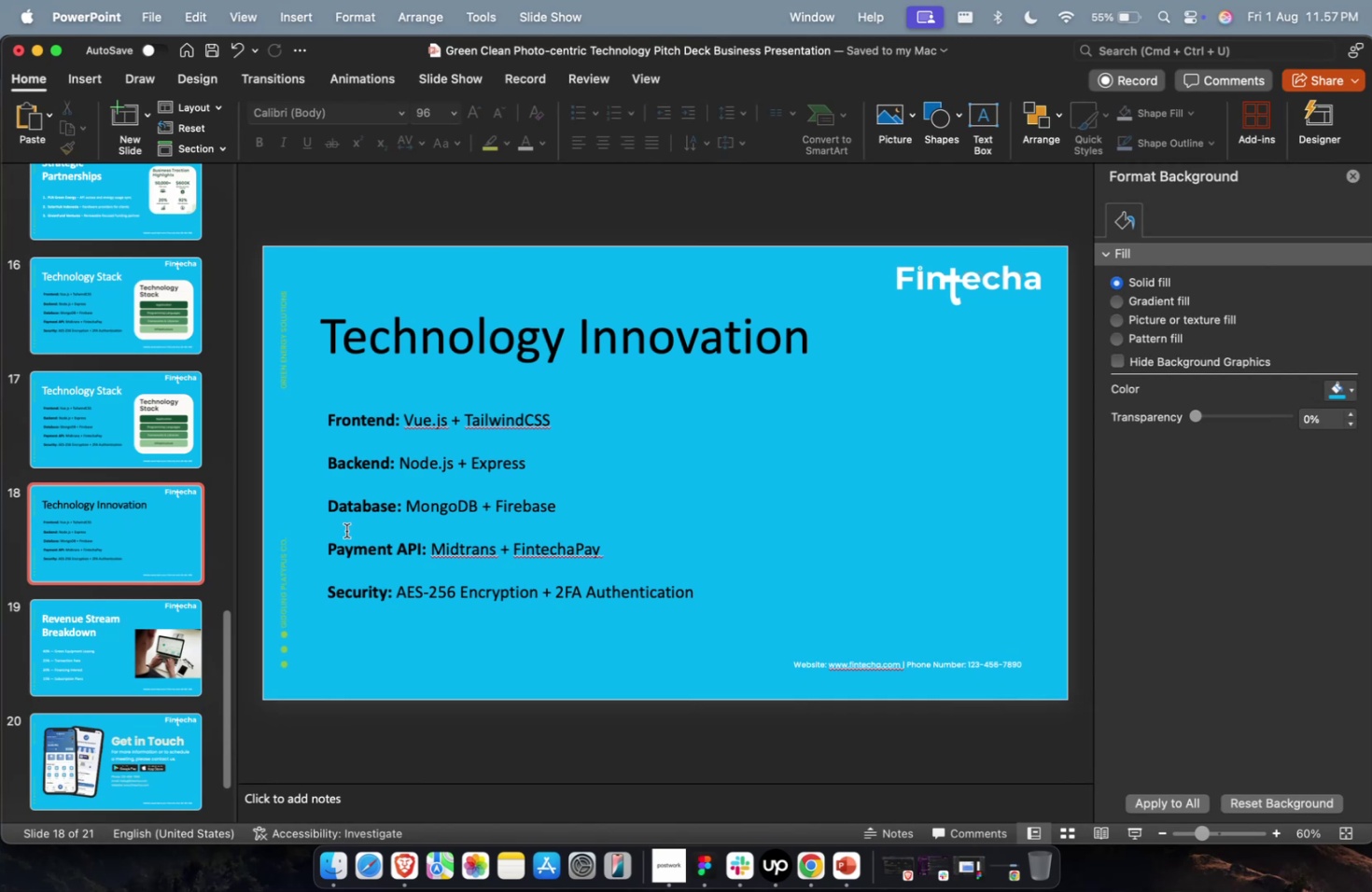 
key(Meta+1)
 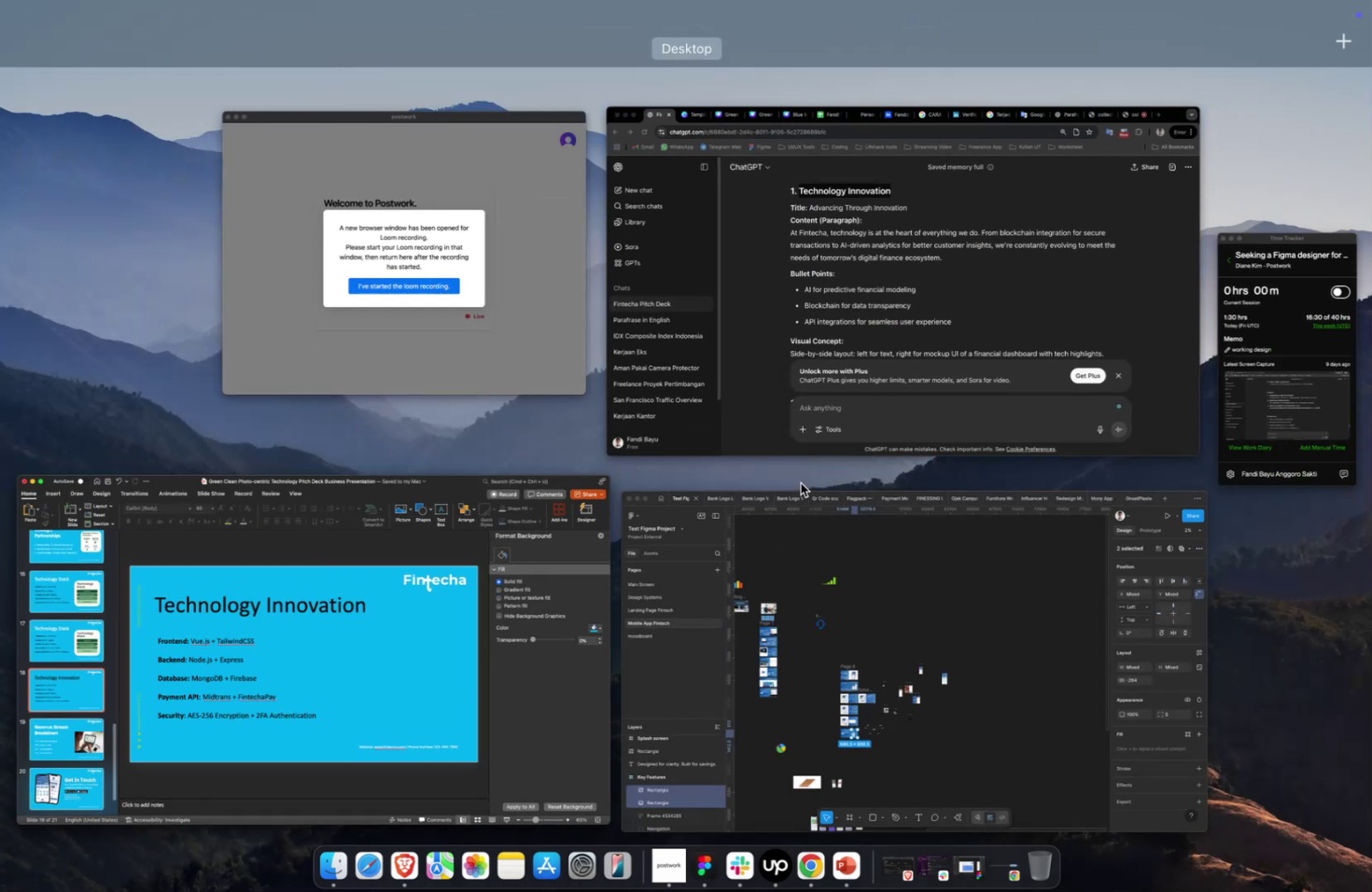 
left_click([793, 403])
 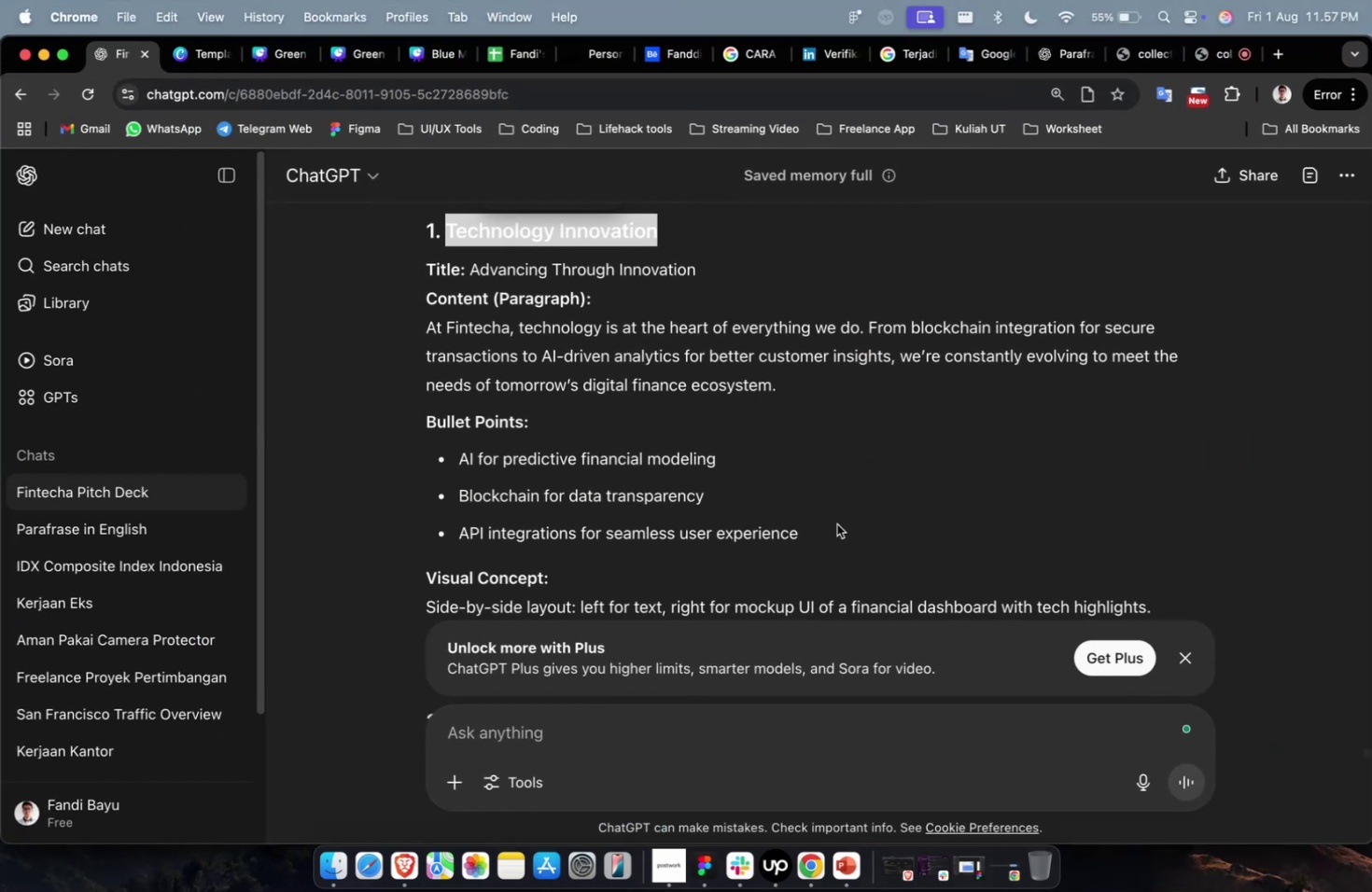 
scroll: coordinate [823, 529], scroll_direction: down, amount: 5.0
 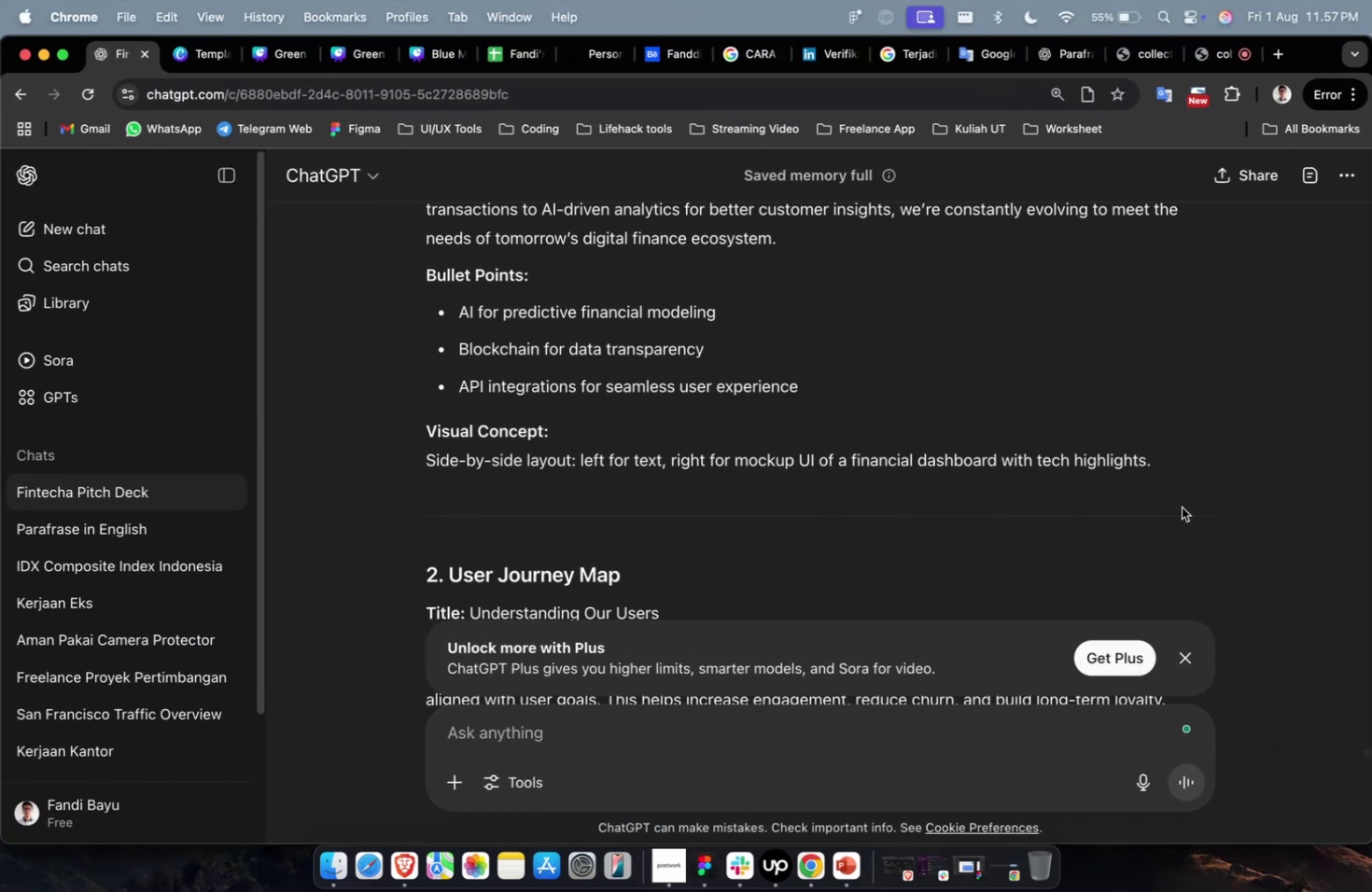 
scroll: coordinate [1049, 489], scroll_direction: up, amount: 7.0
 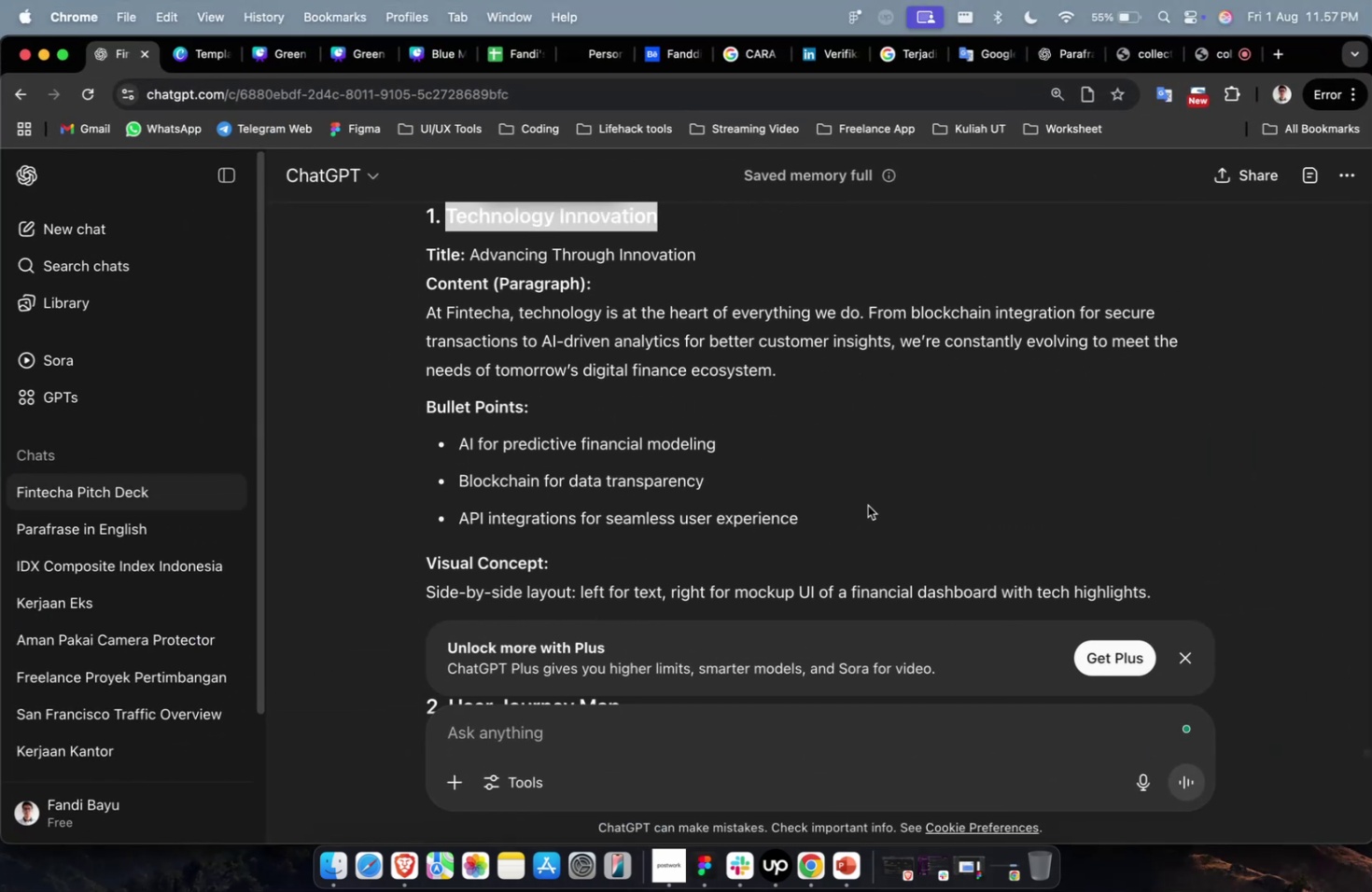 
left_click_drag(start_coordinate=[853, 511], to_coordinate=[414, 307])
 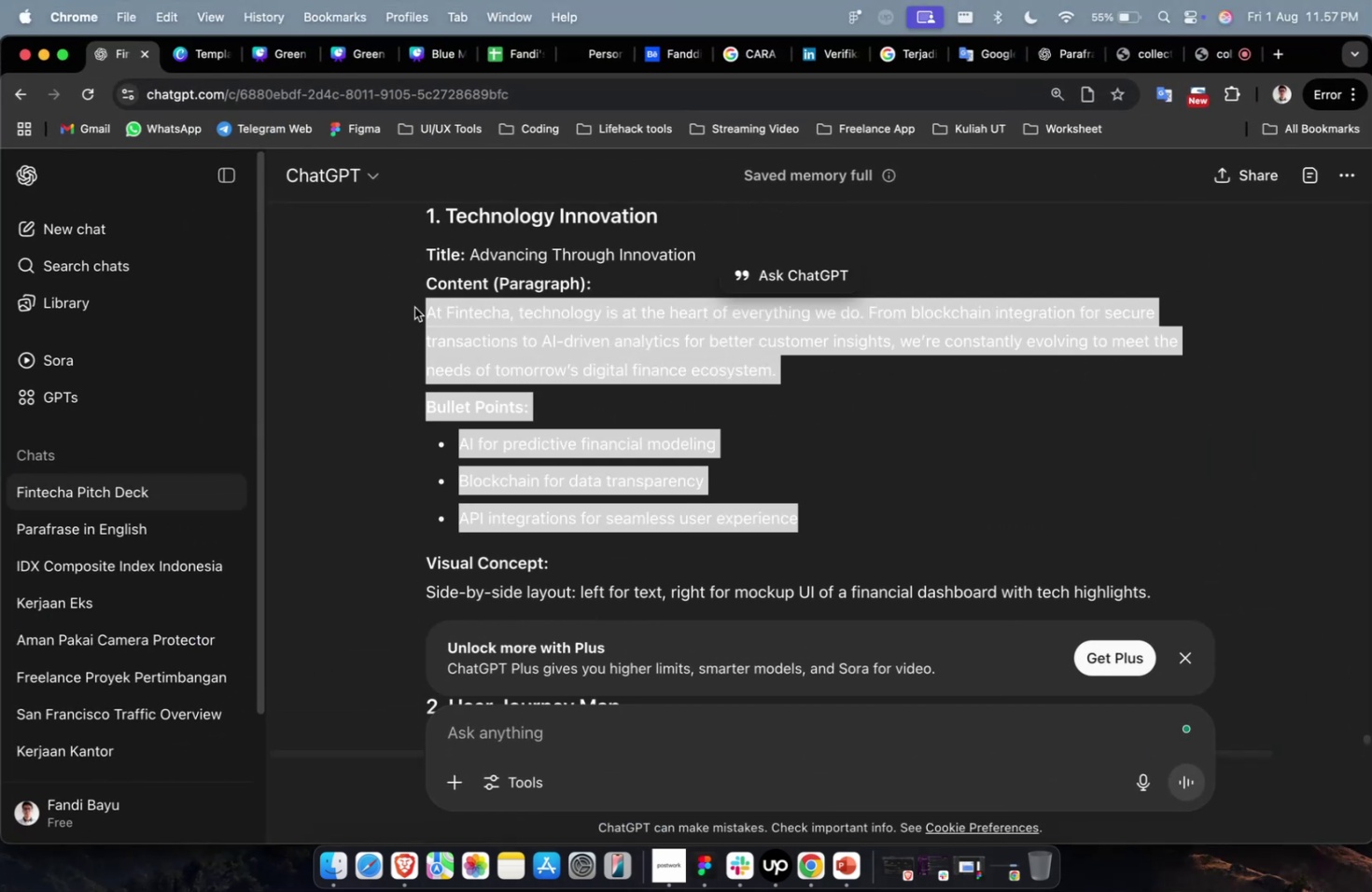 
key(Meta+C)
 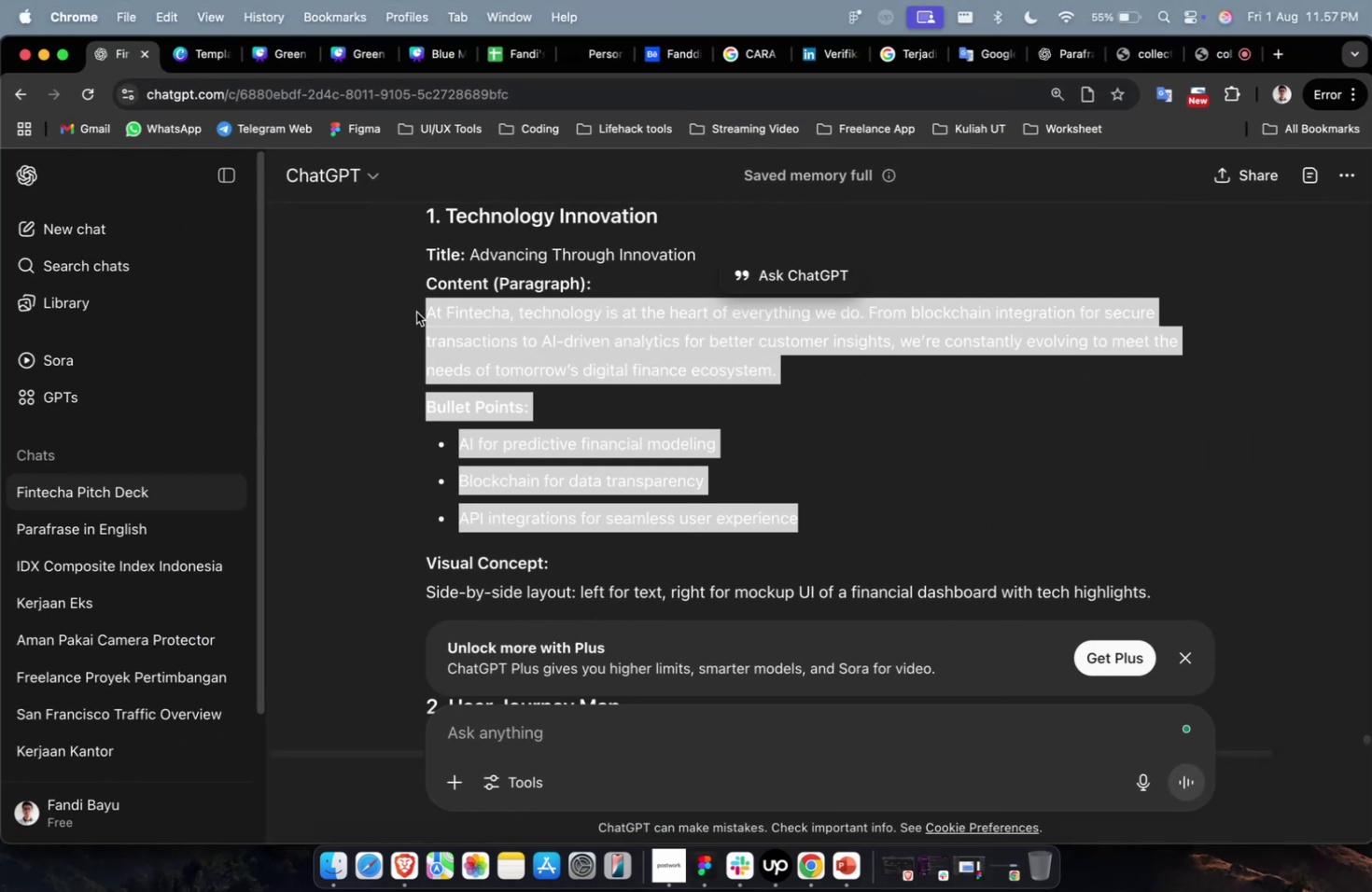 
key(Meta+1)
 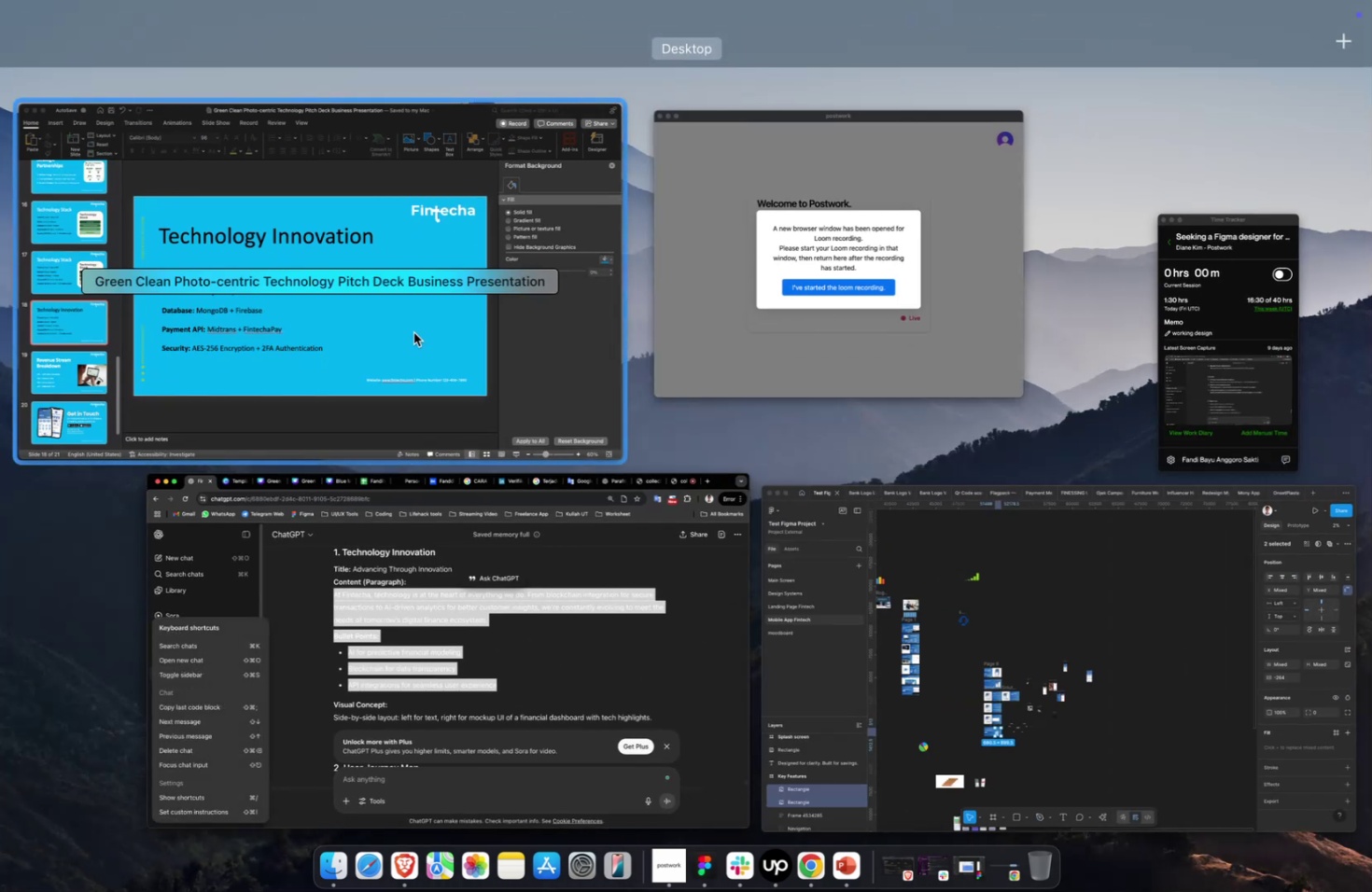 
left_click([413, 332])
 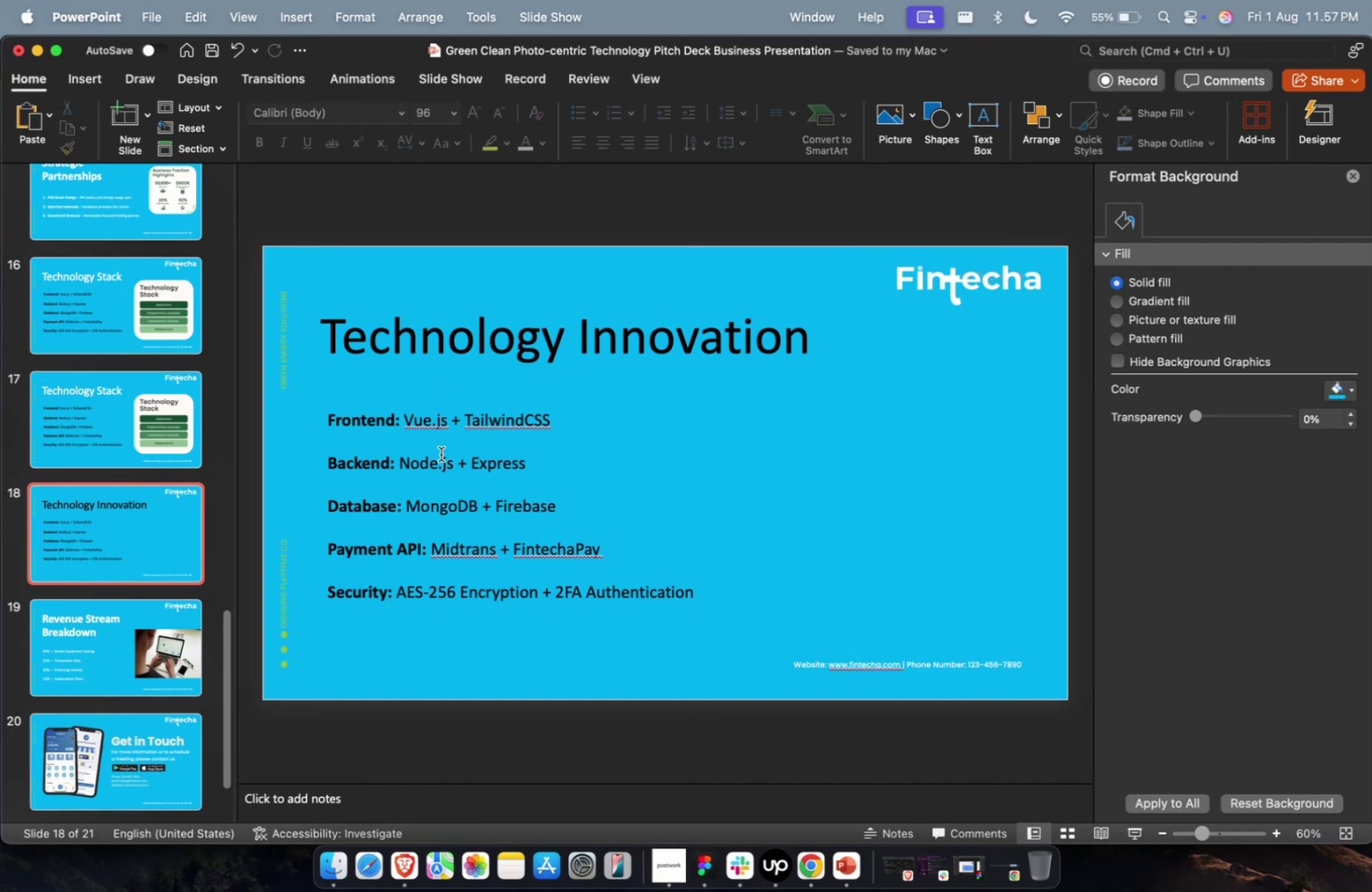 
left_click([441, 461])
 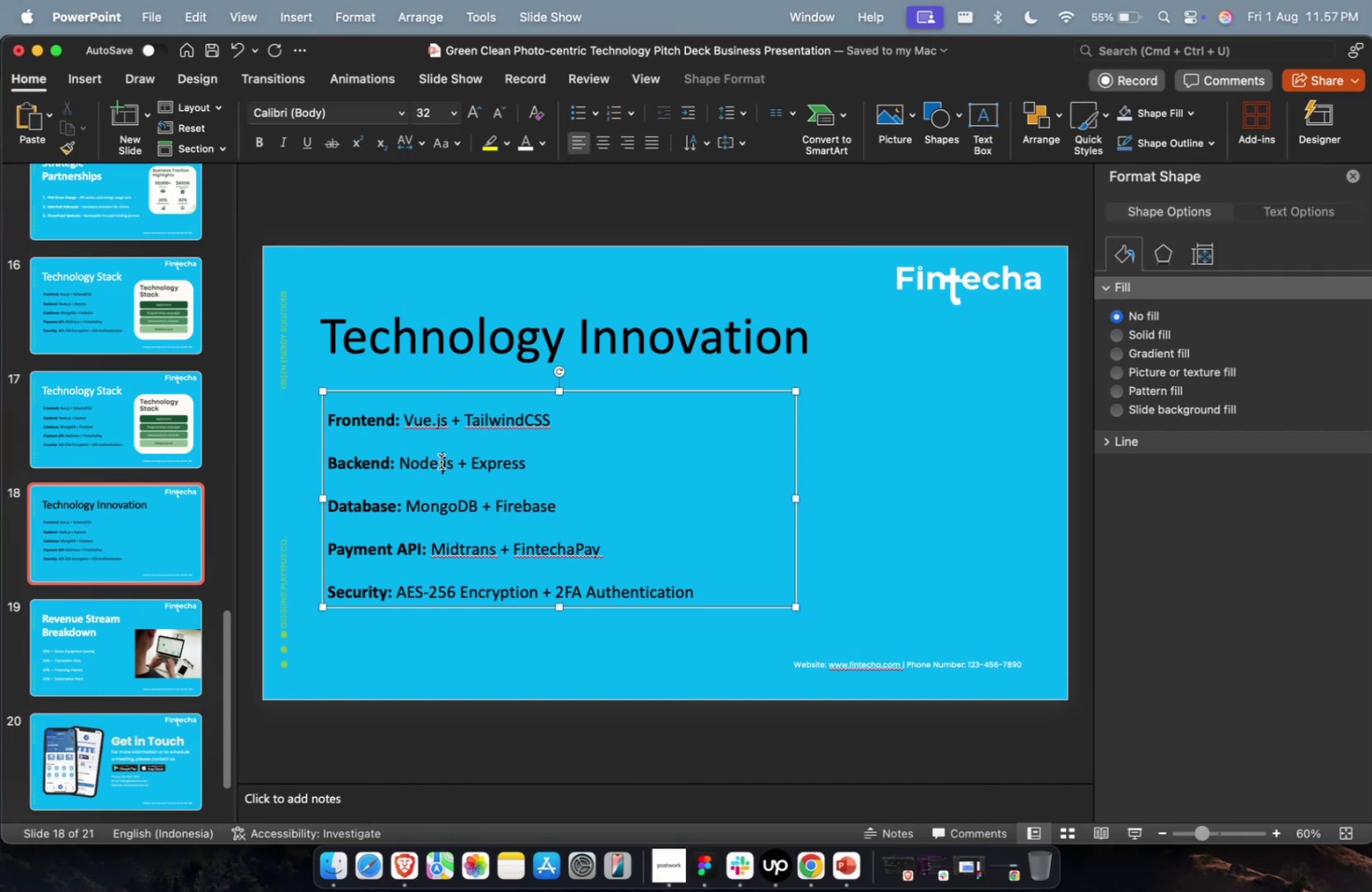 
key(Meta+A)
 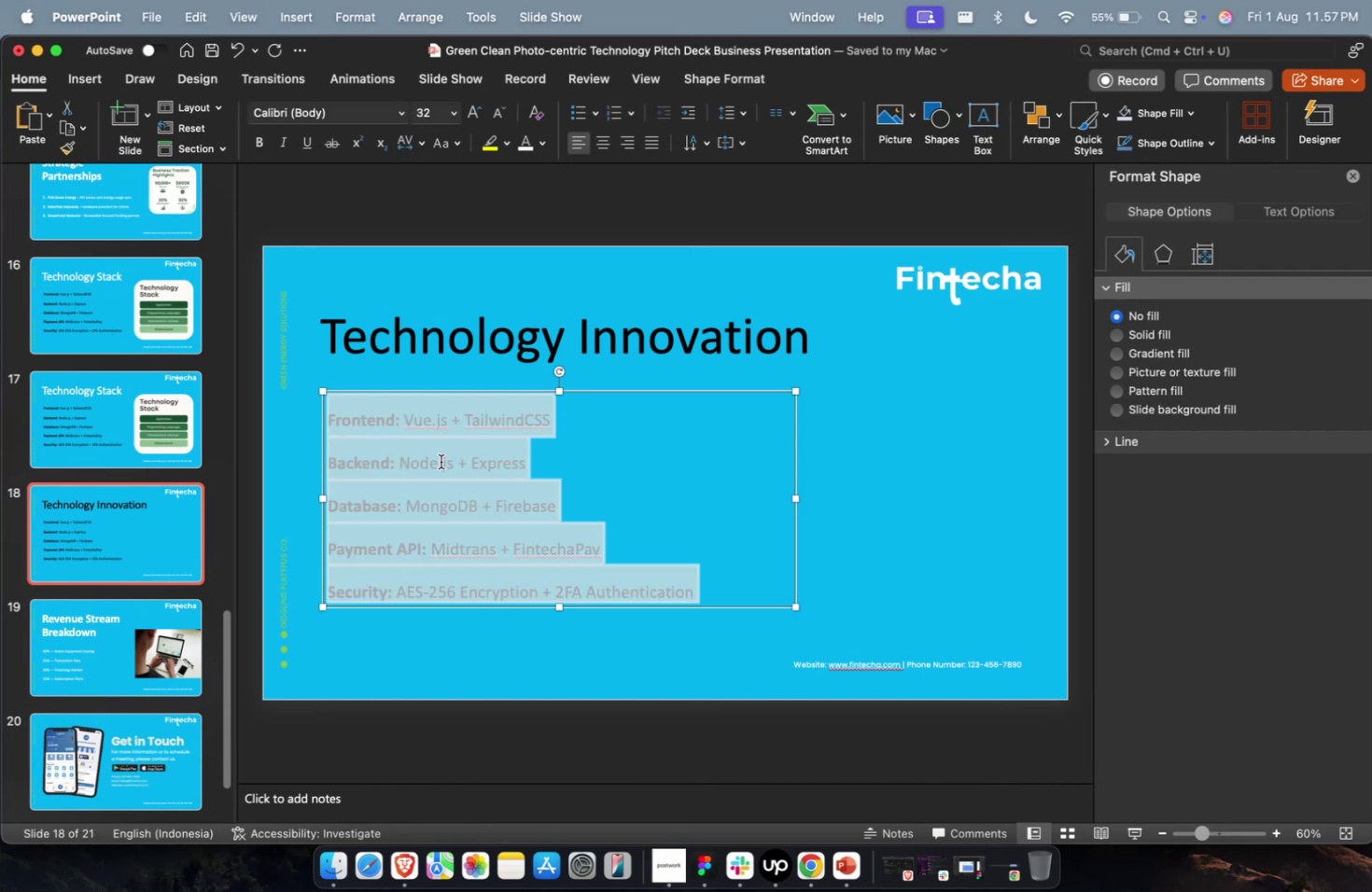 
key(Meta+V)
 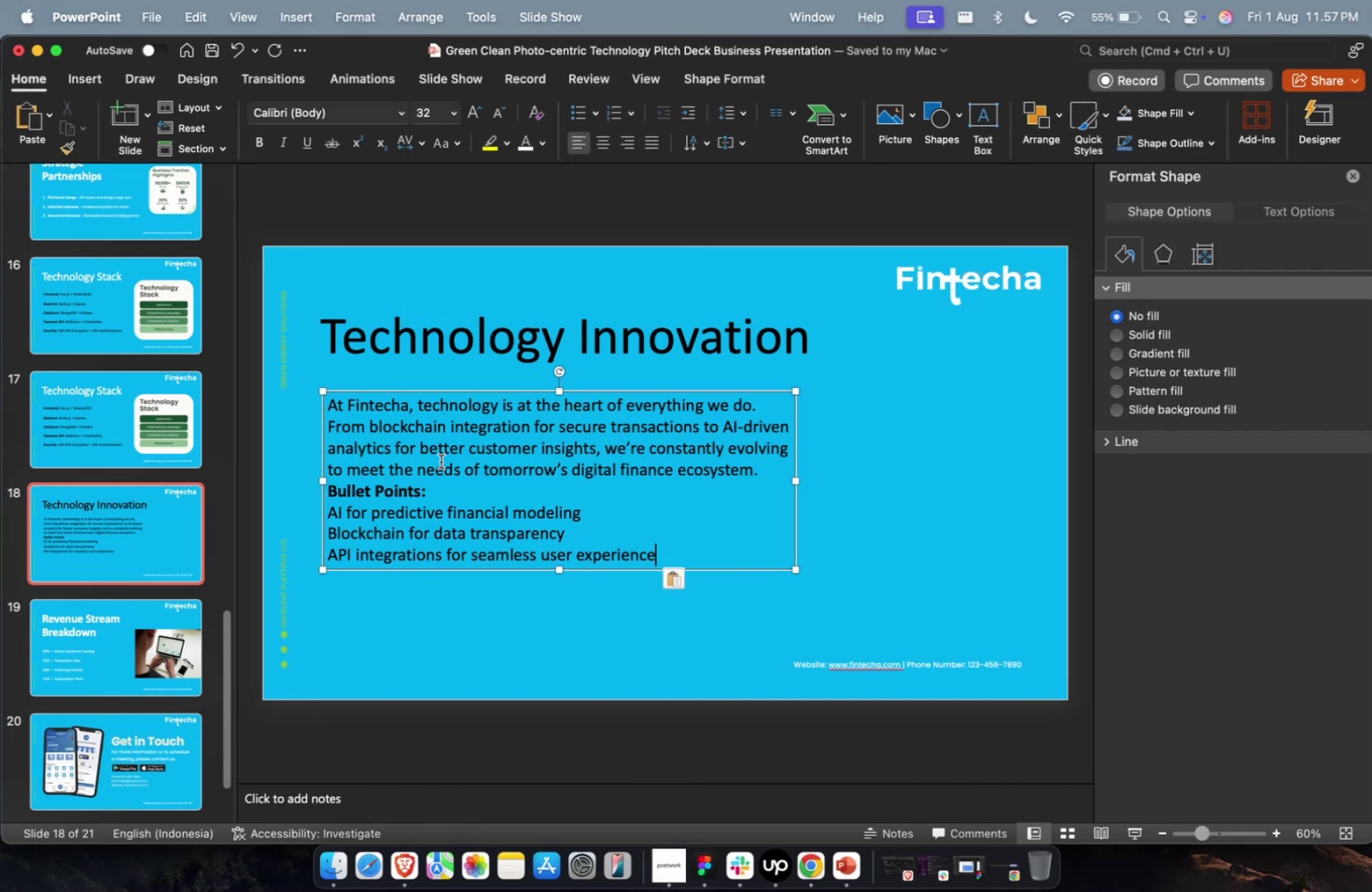 
key(Escape)
 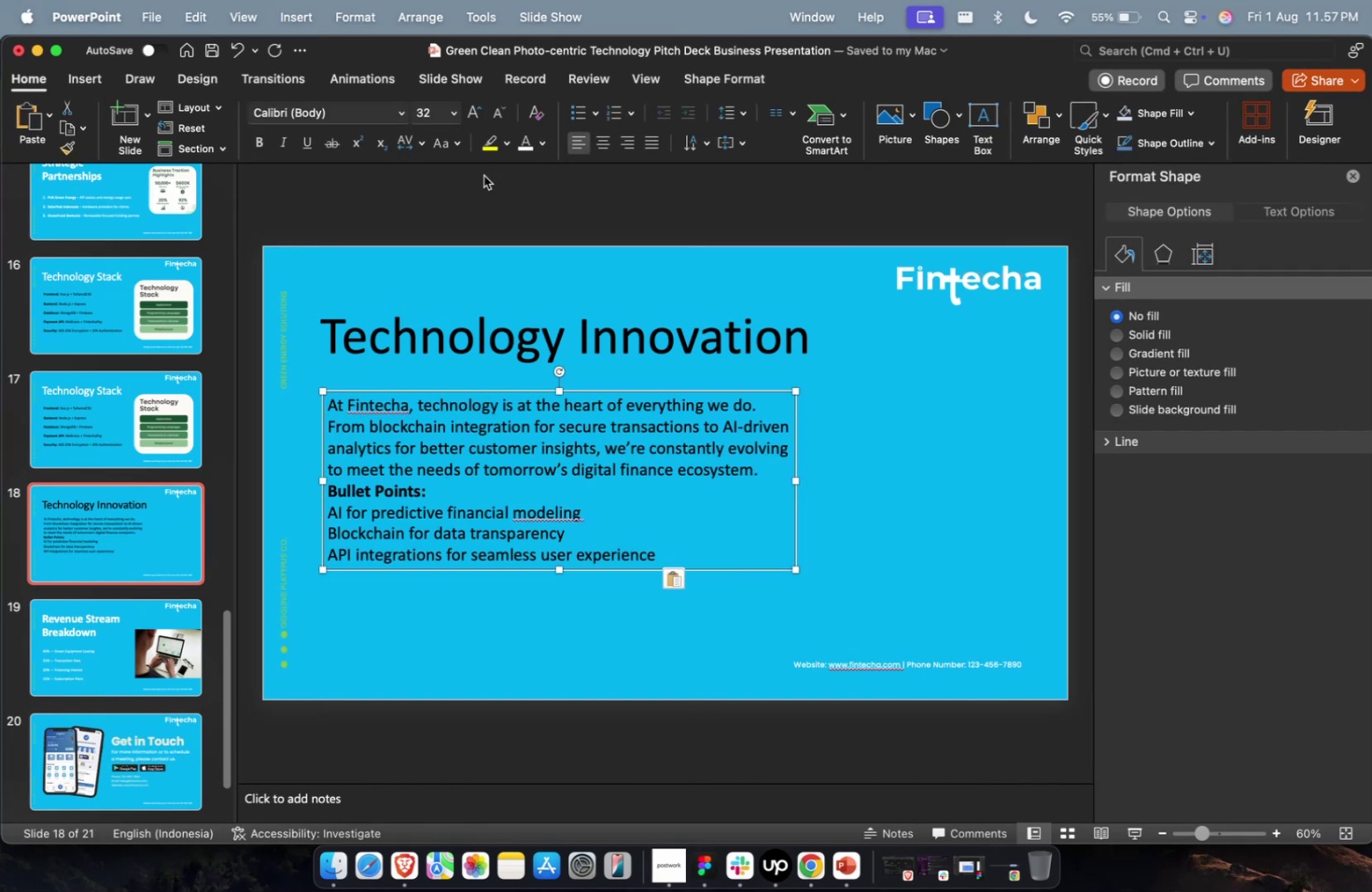 
left_click([518, 141])
 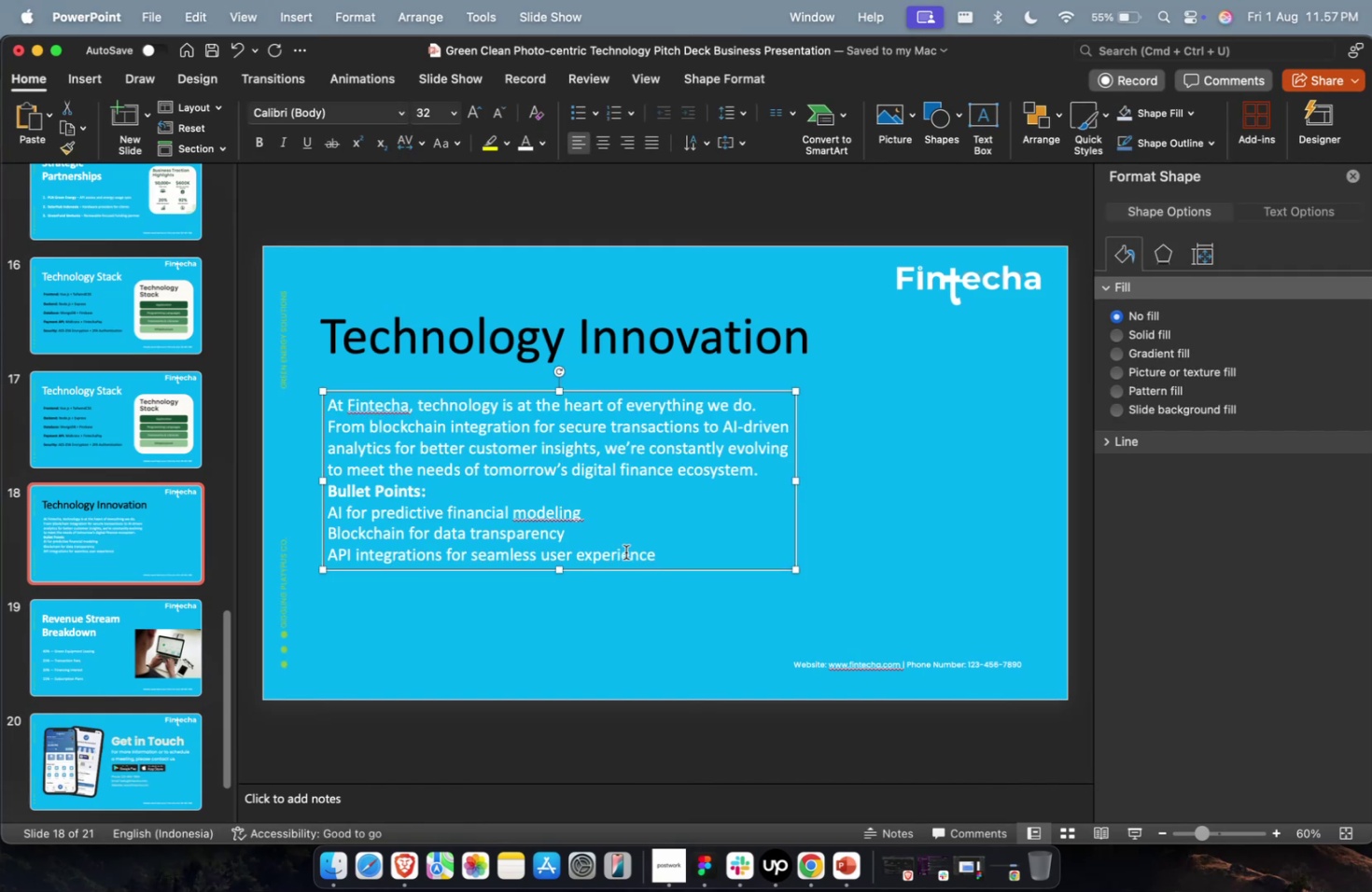 
left_click_drag(start_coordinate=[650, 556], to_coordinate=[284, 515])
 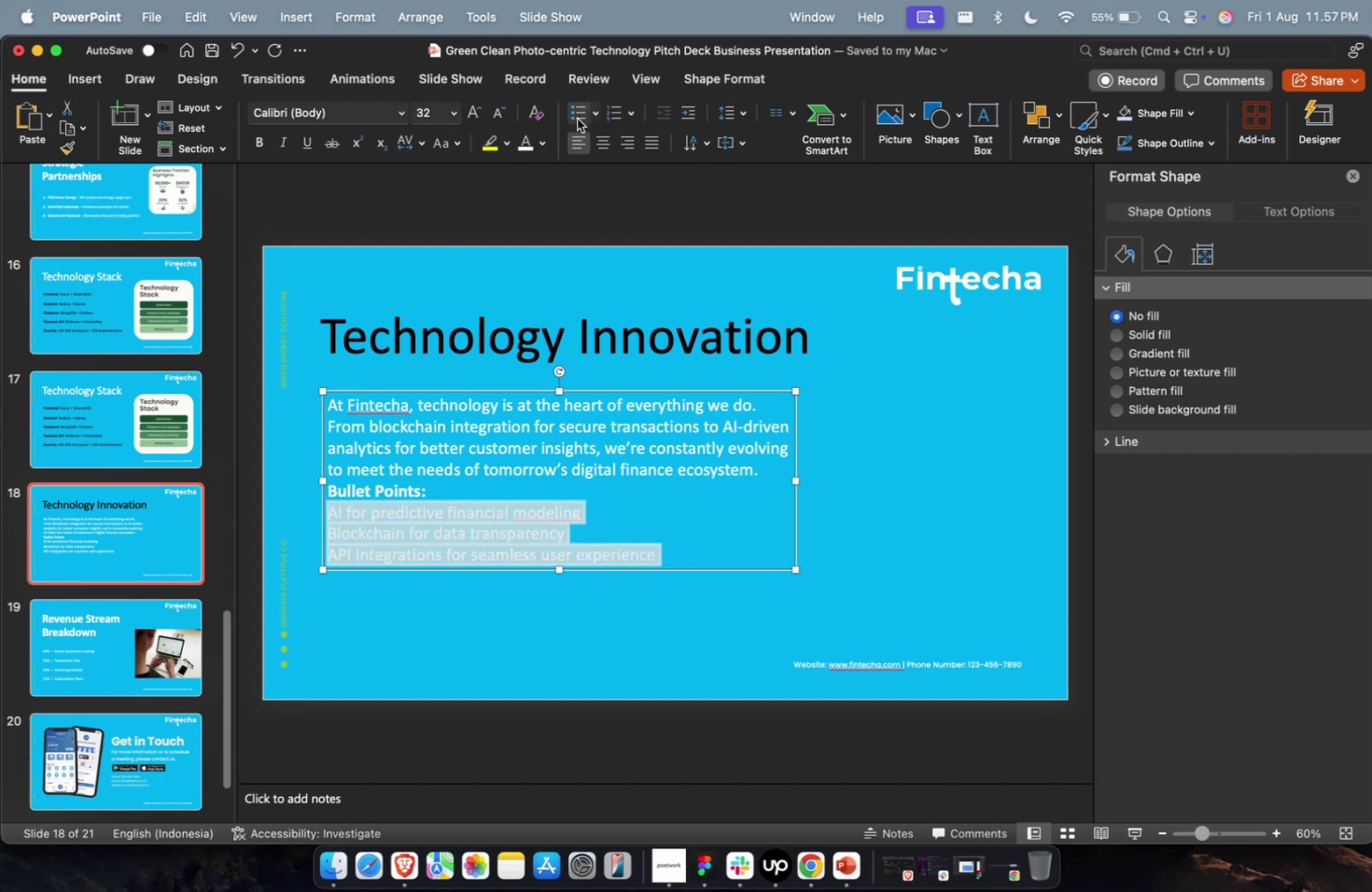 
left_click([573, 112])
 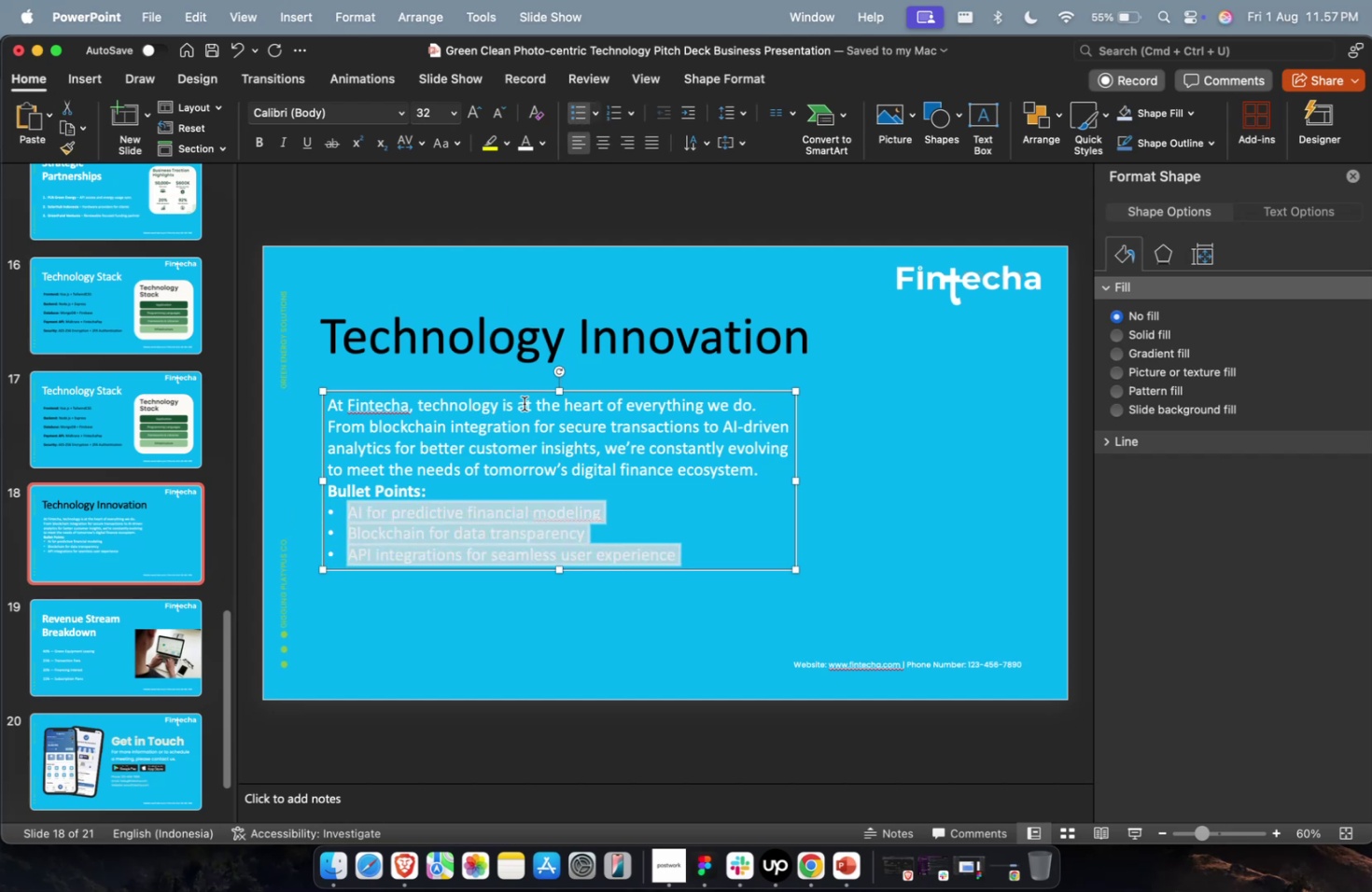 
left_click_drag(start_coordinate=[451, 486], to_coordinate=[241, 486])
 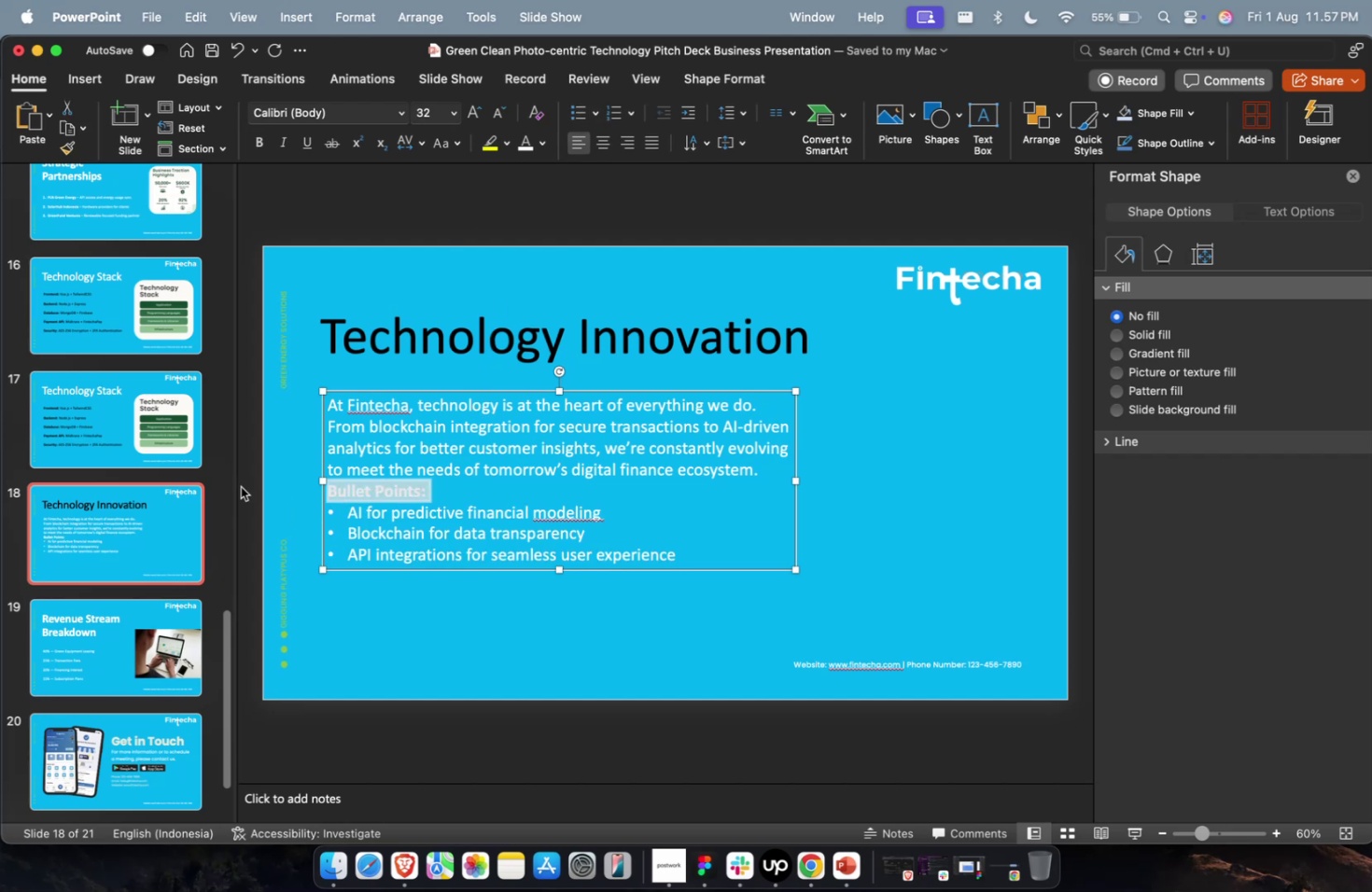 
key(Backspace)
 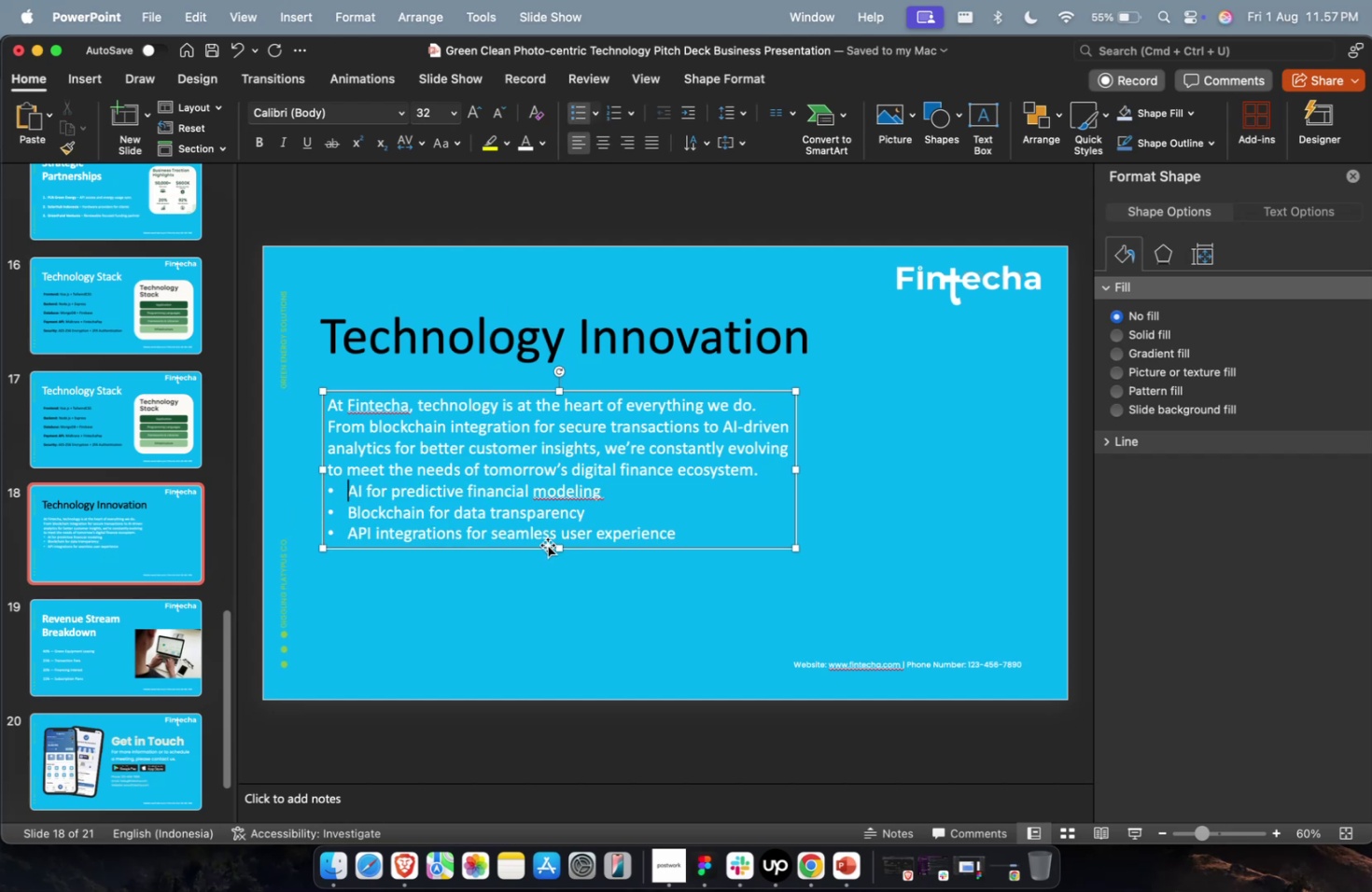 
left_click([771, 473])
 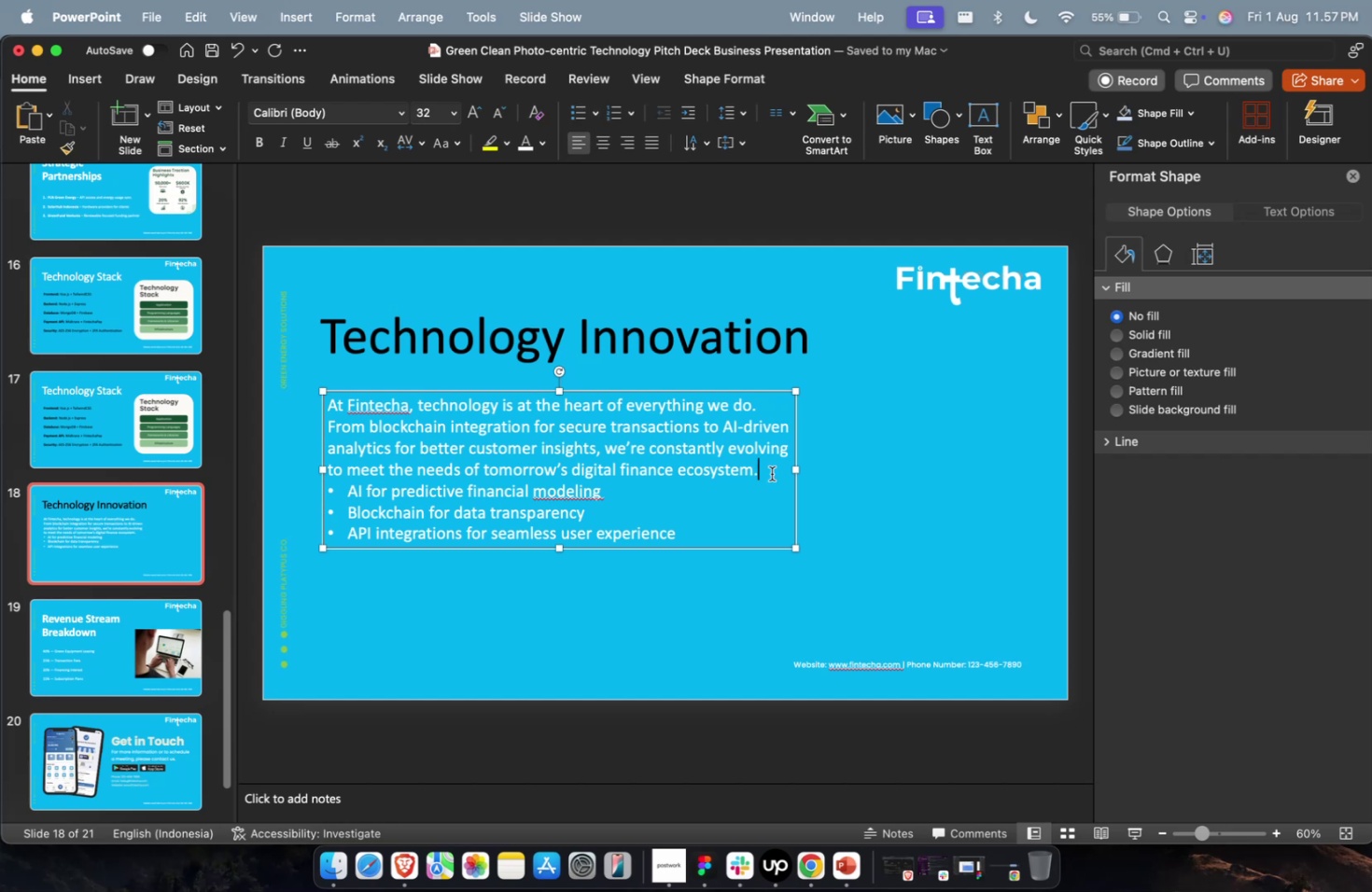 
key(Enter)
 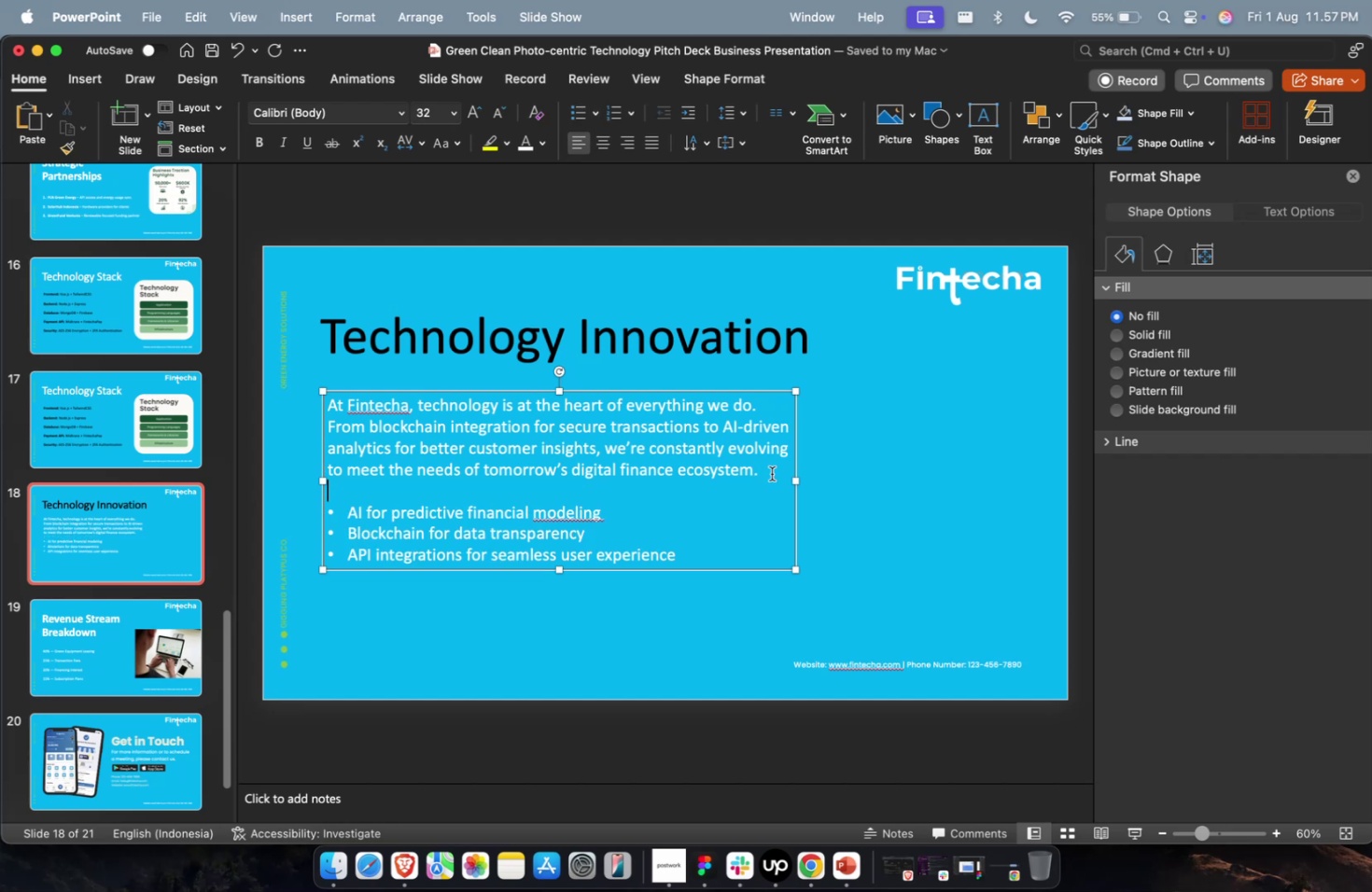 
key(Backspace)
 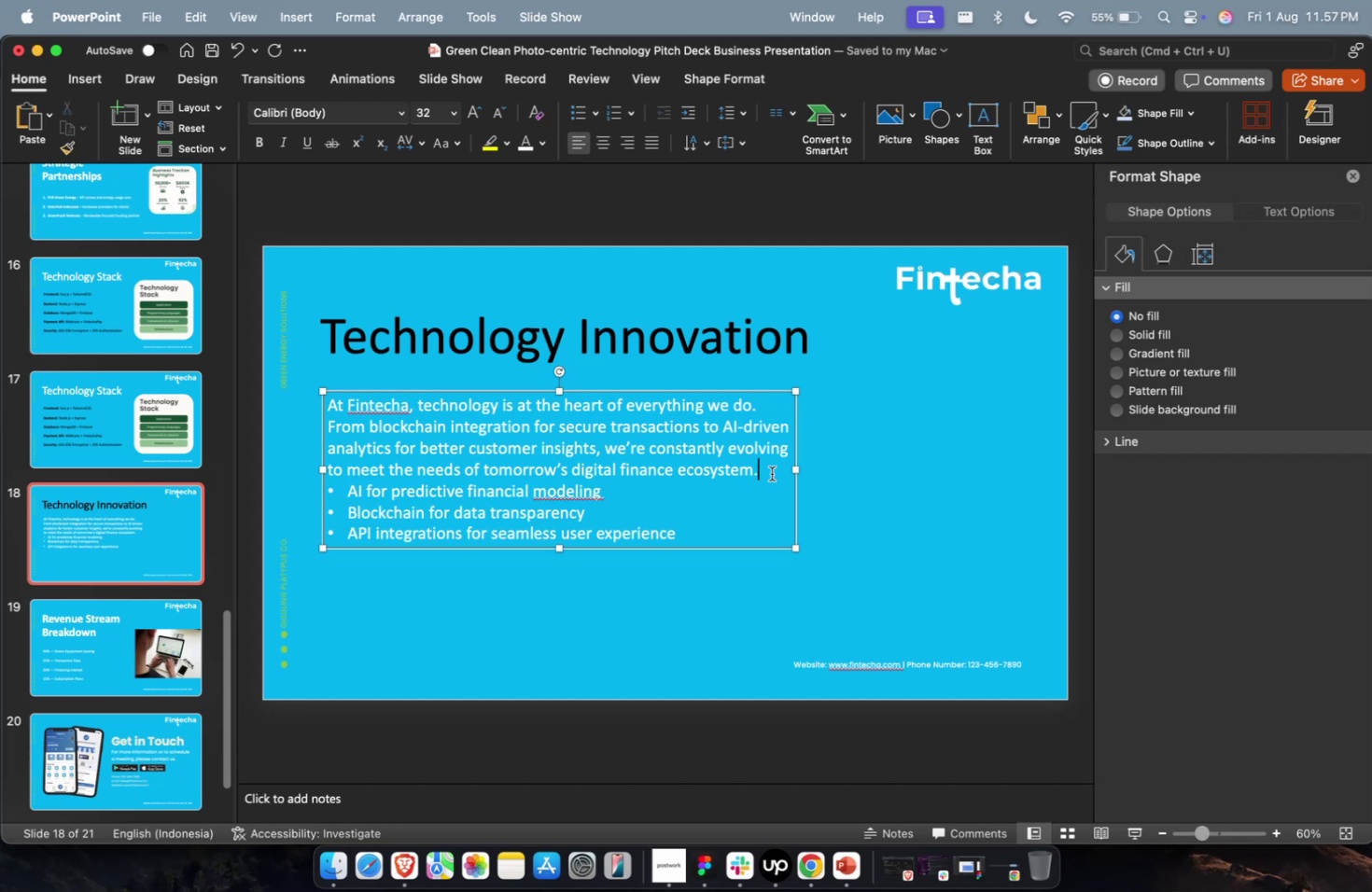 
key(Enter)
 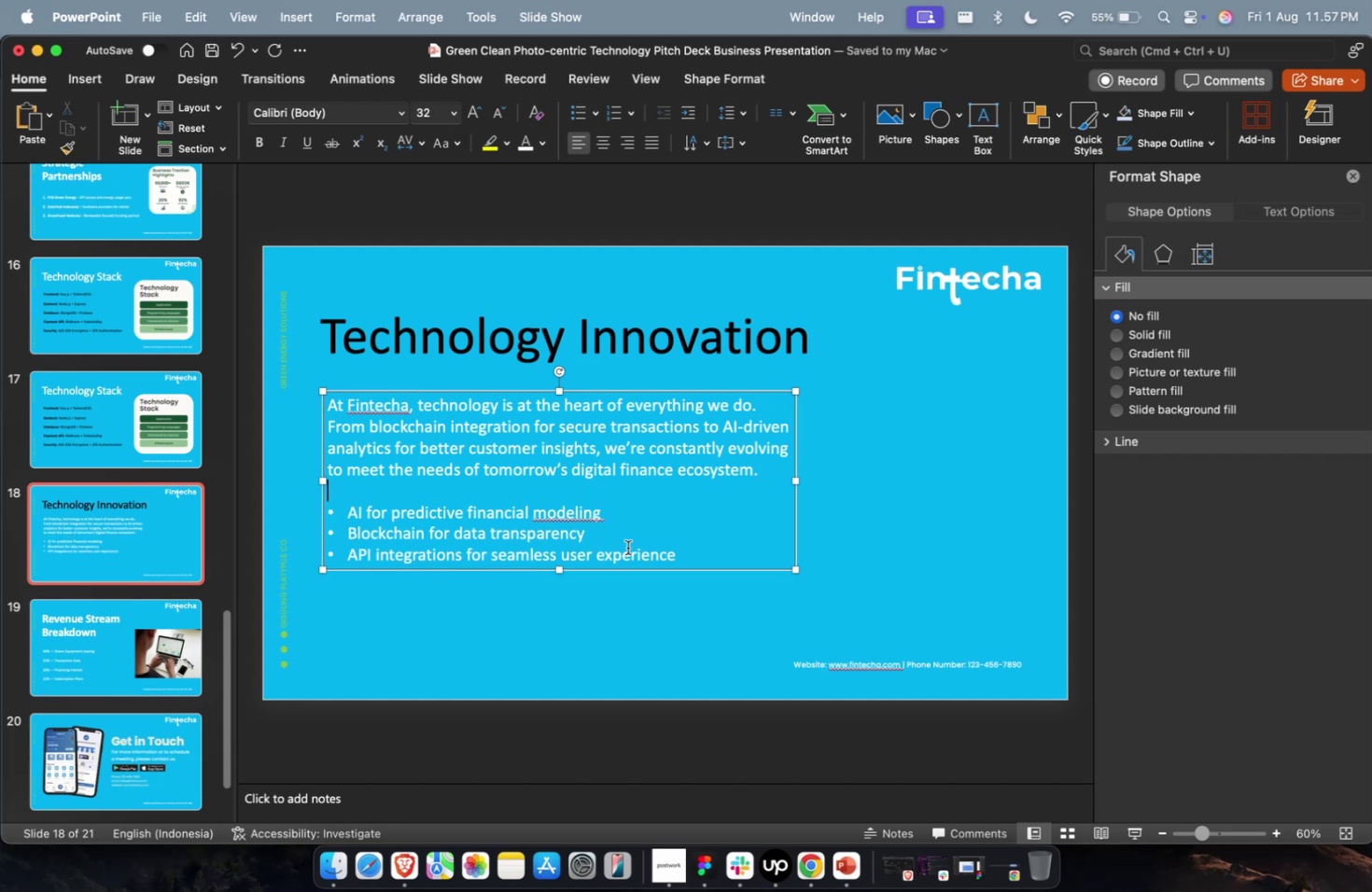 
wait(12.42)
 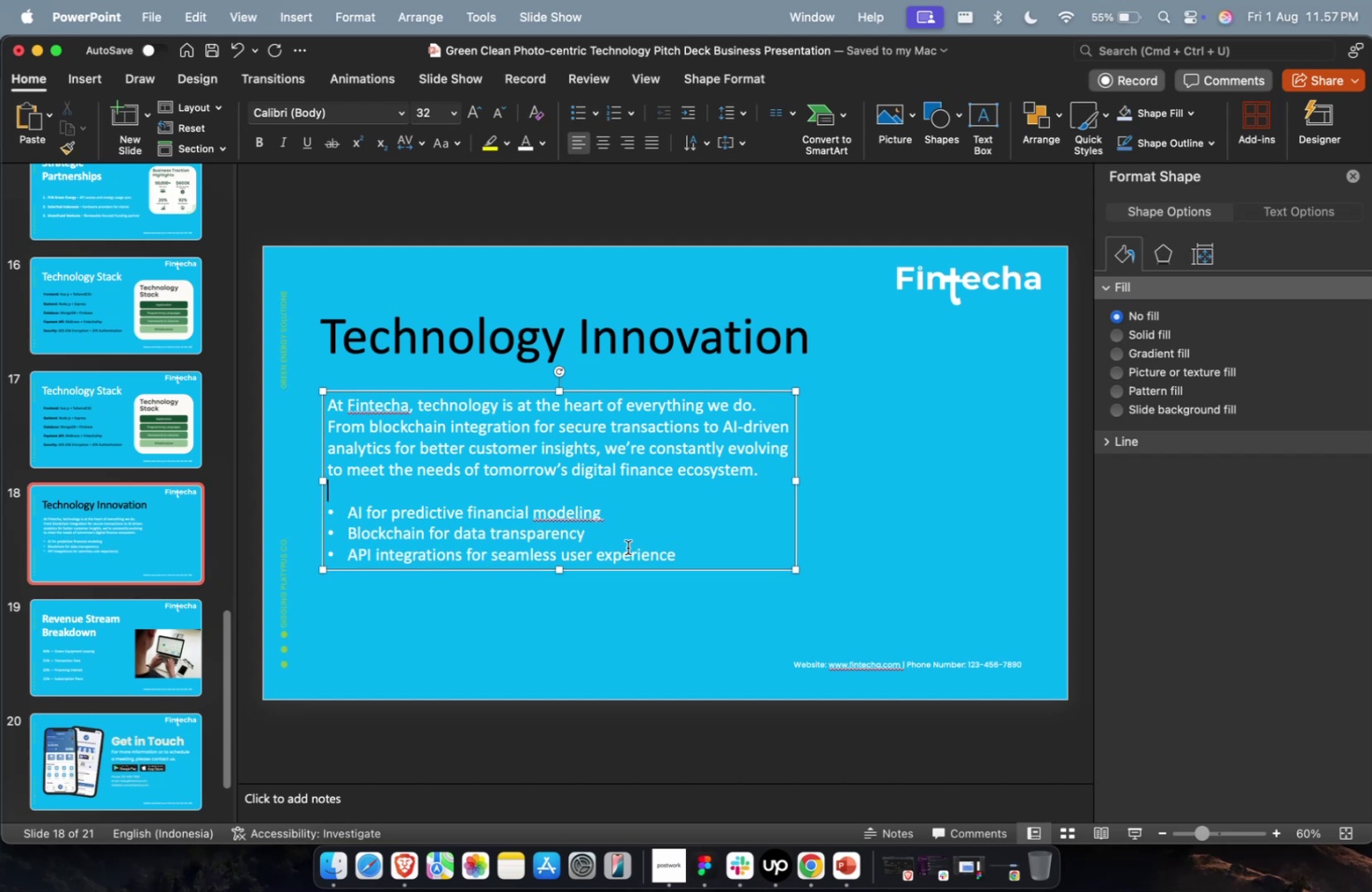 
key(Escape)
 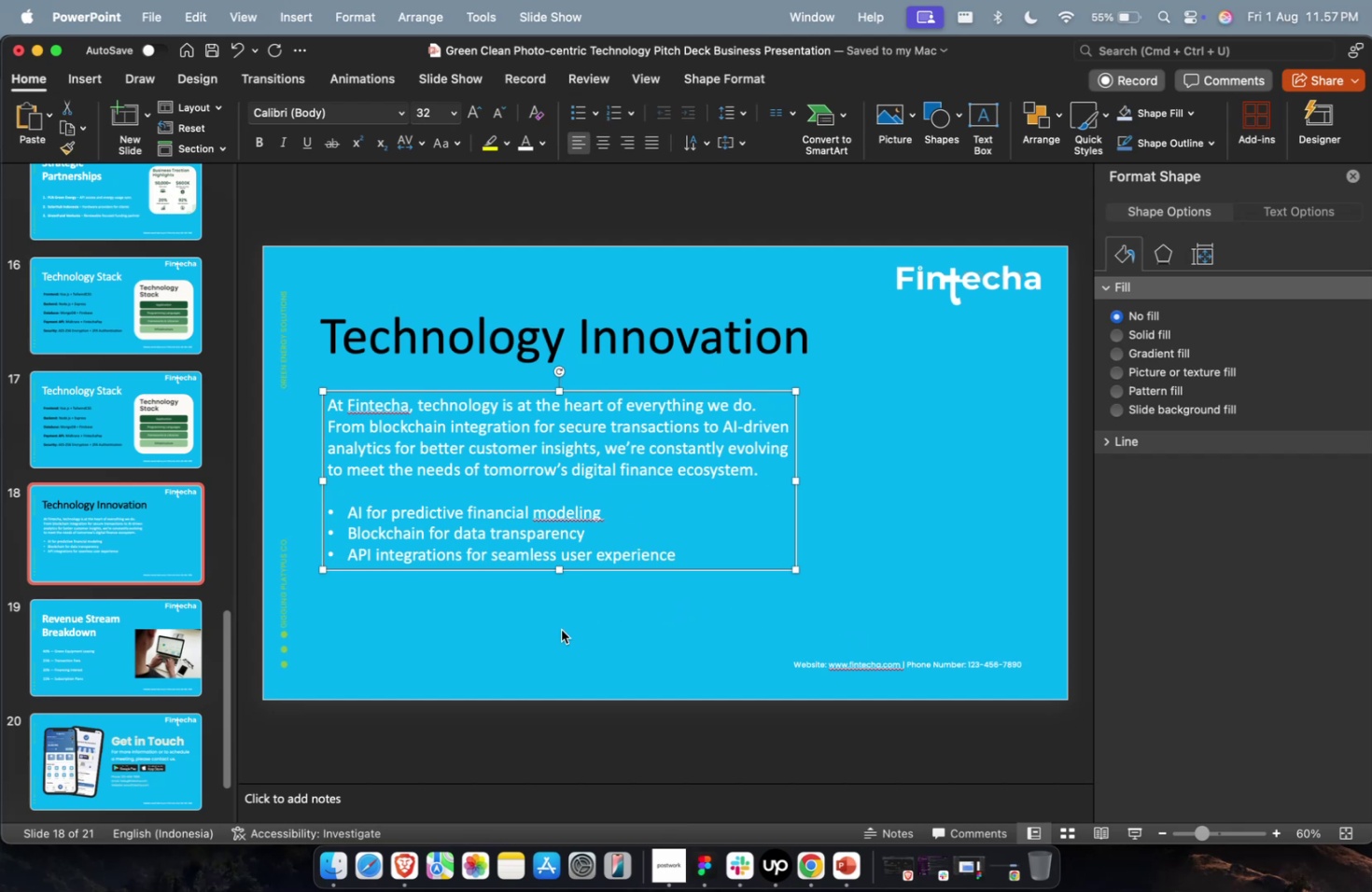 
left_click([560, 629])
 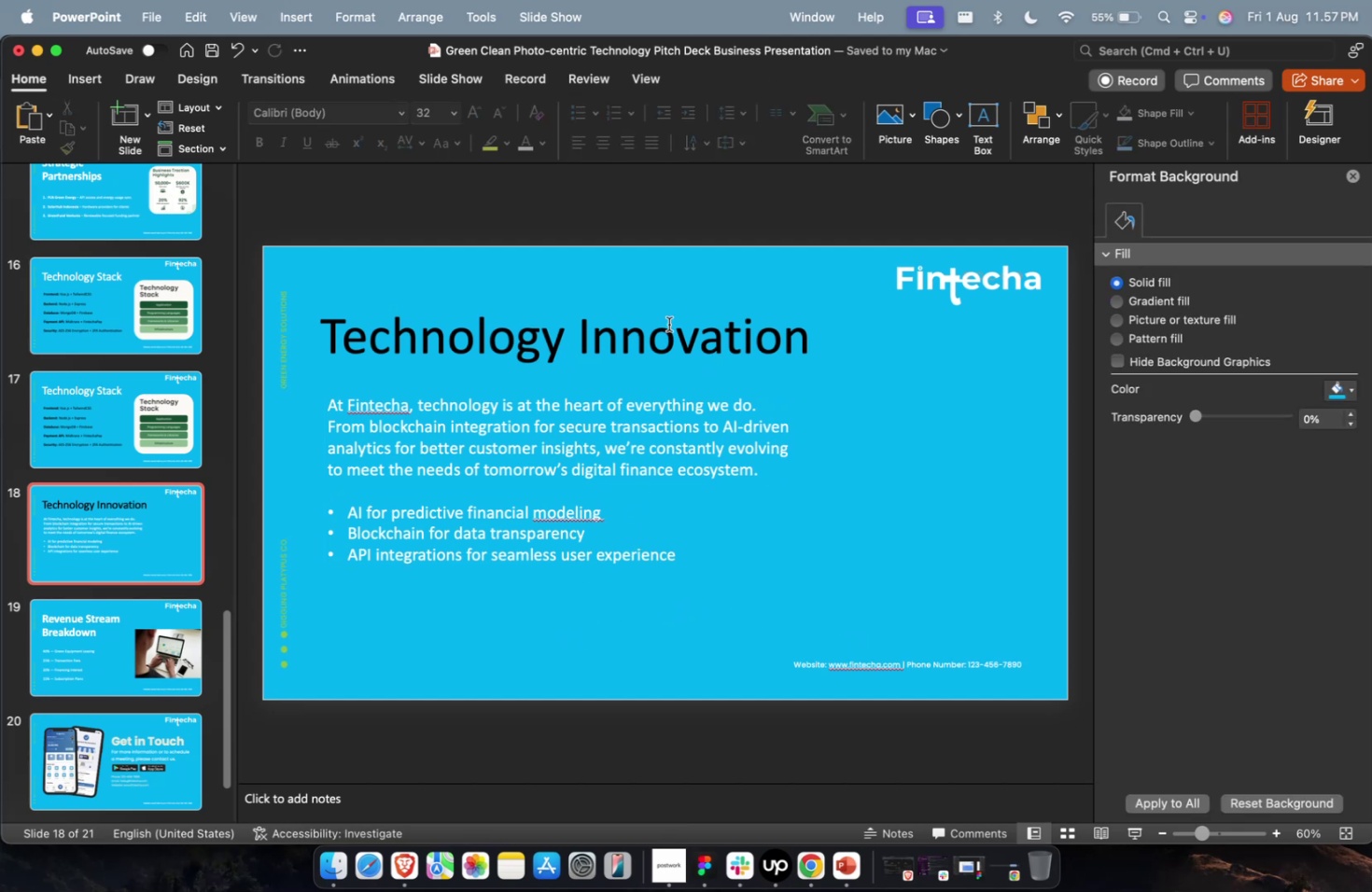 
key(Meta+CommandLeft)
 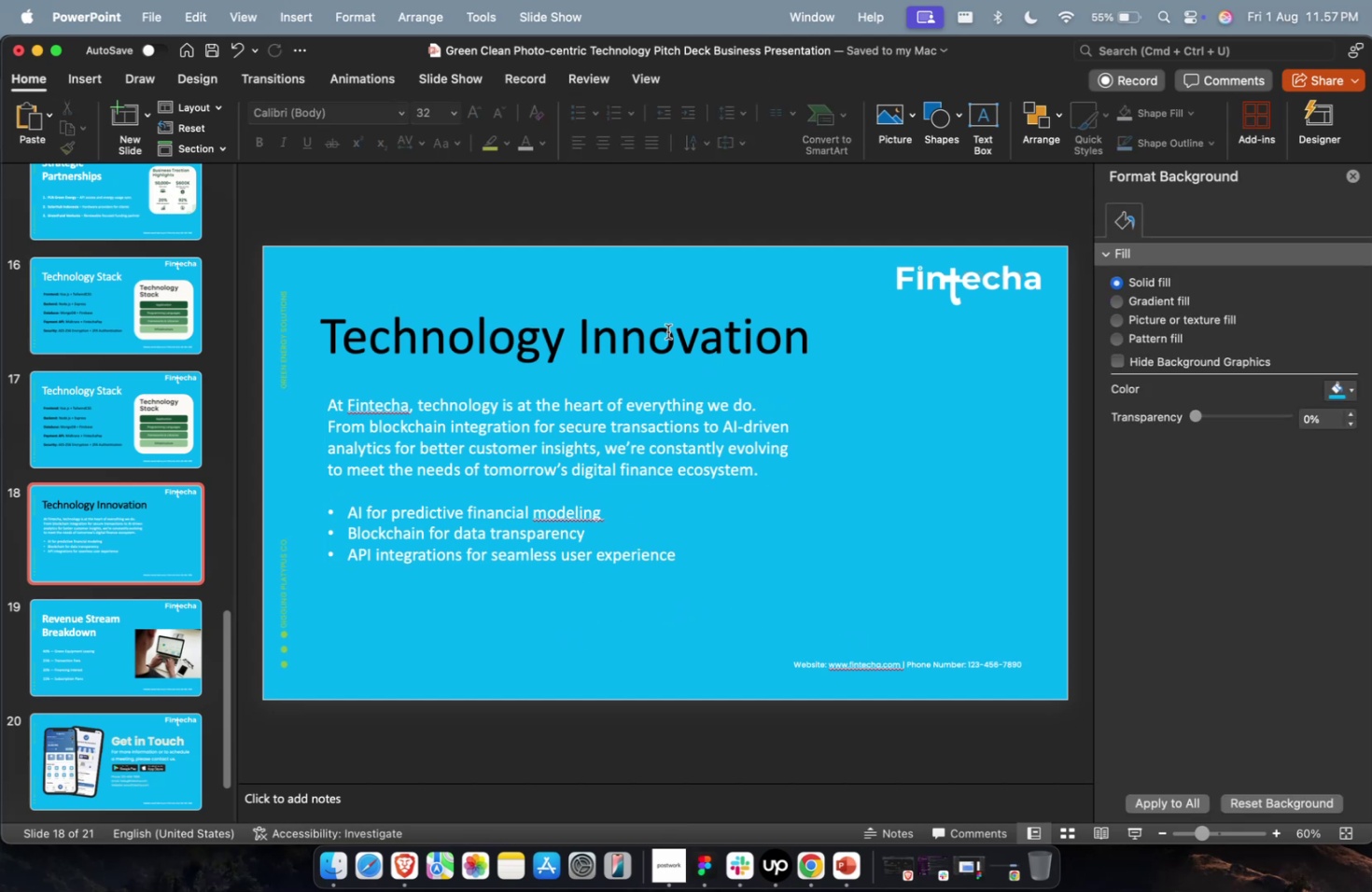 
key(Meta+1)
 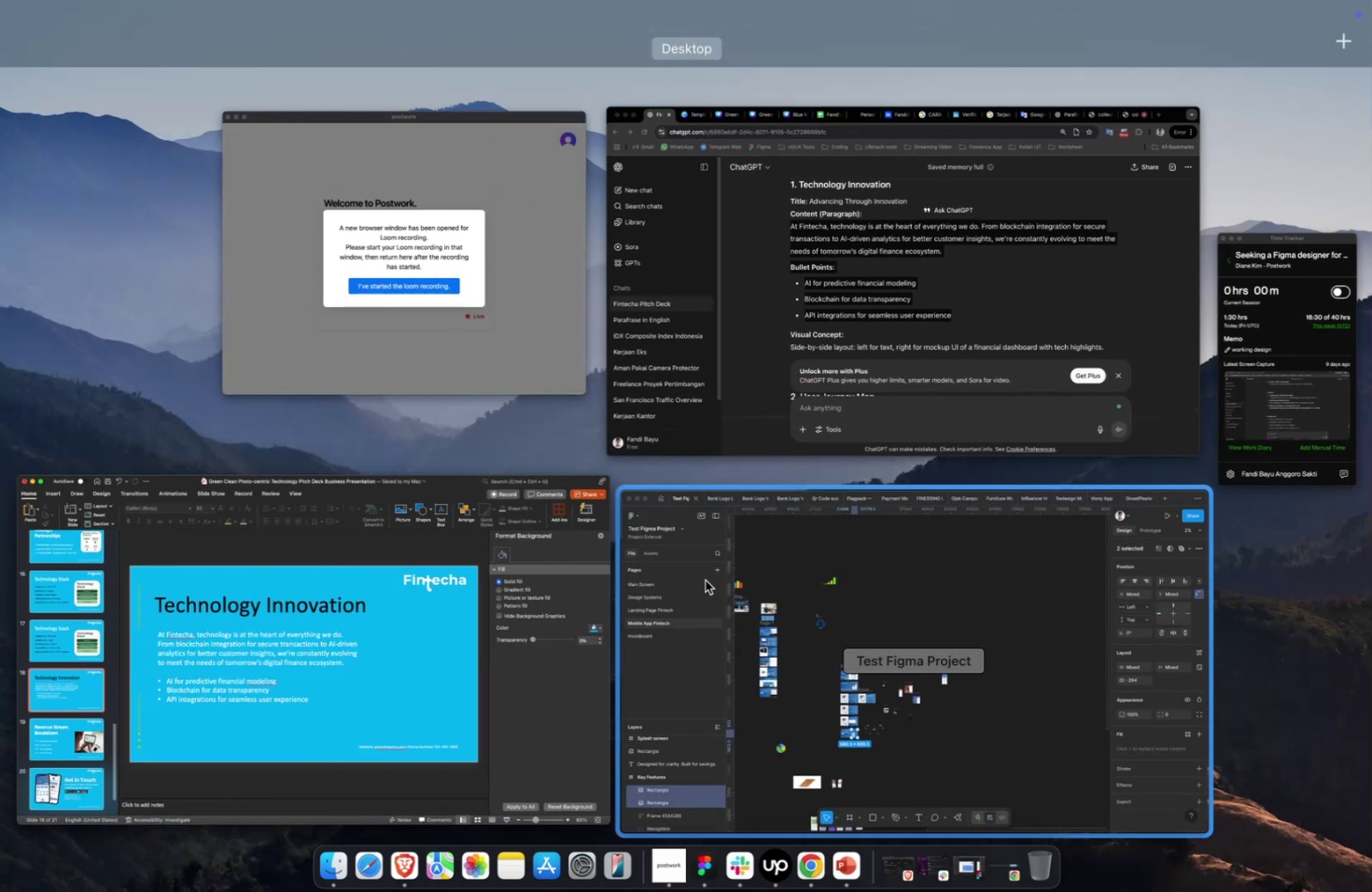 
left_click([523, 595])
 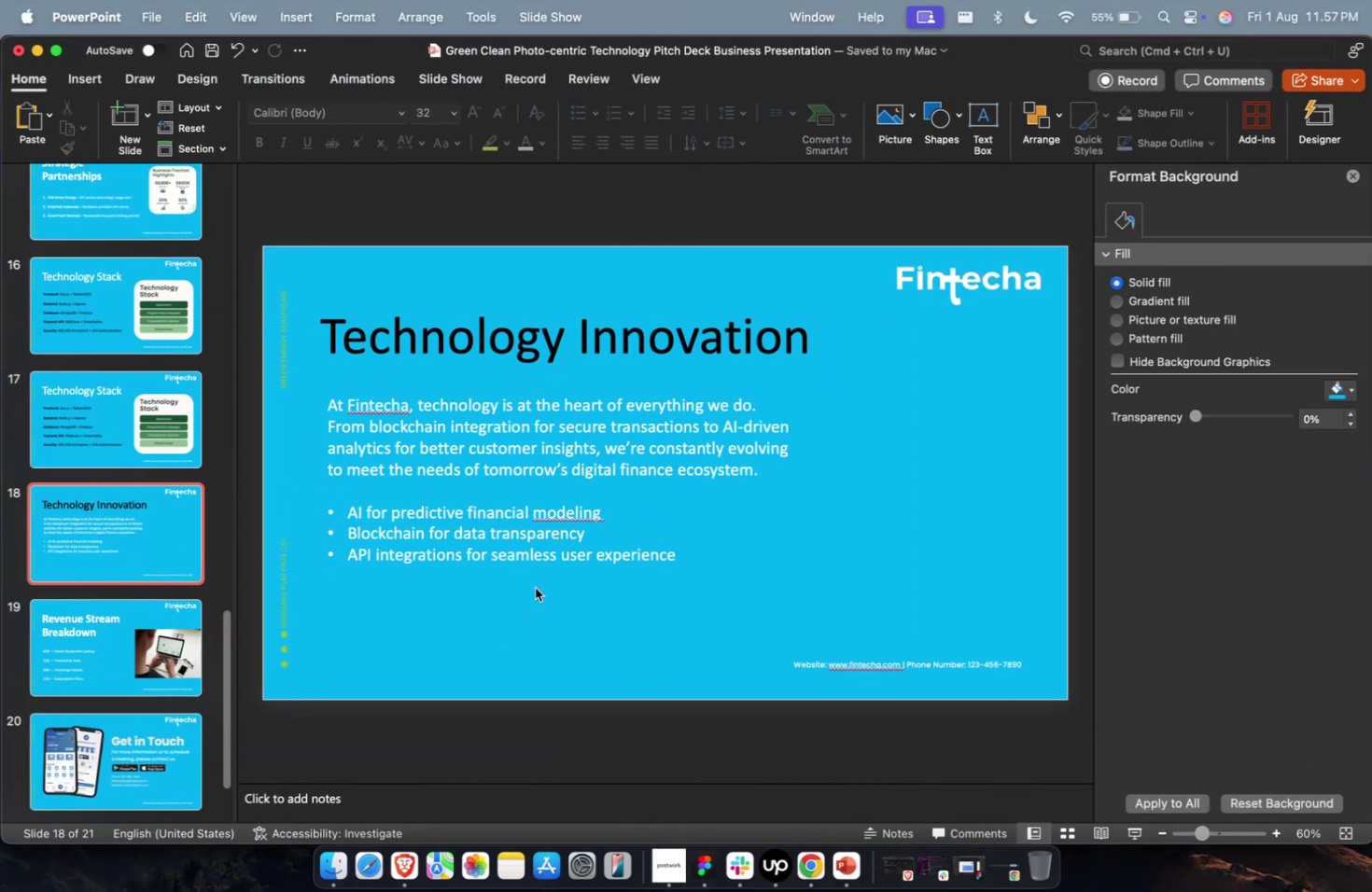 
hold_key(key=CommandLeft, duration=0.65)
 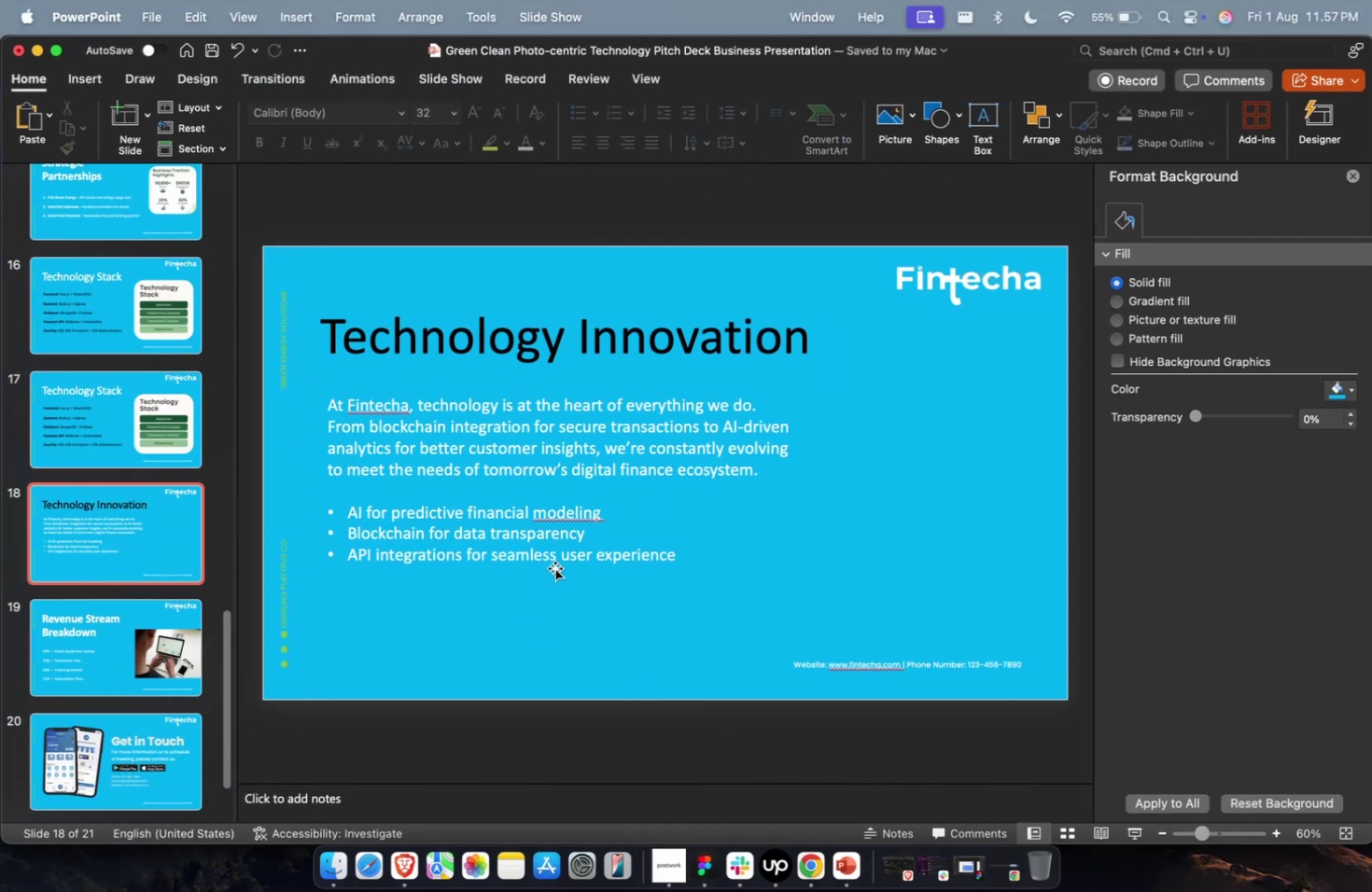 
hold_key(key=CommandLeft, duration=0.43)
 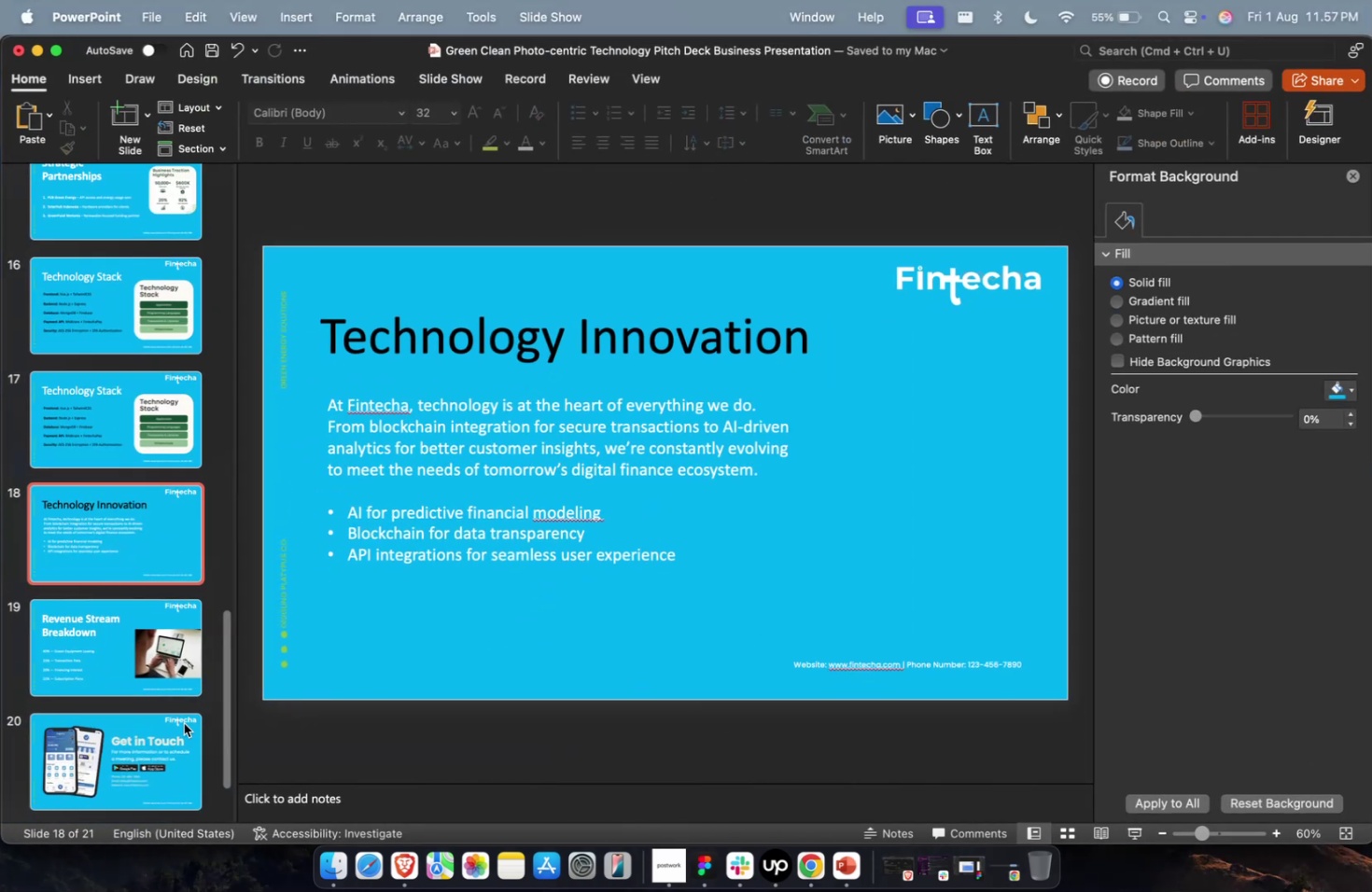 
key(Meta+CommandLeft)
 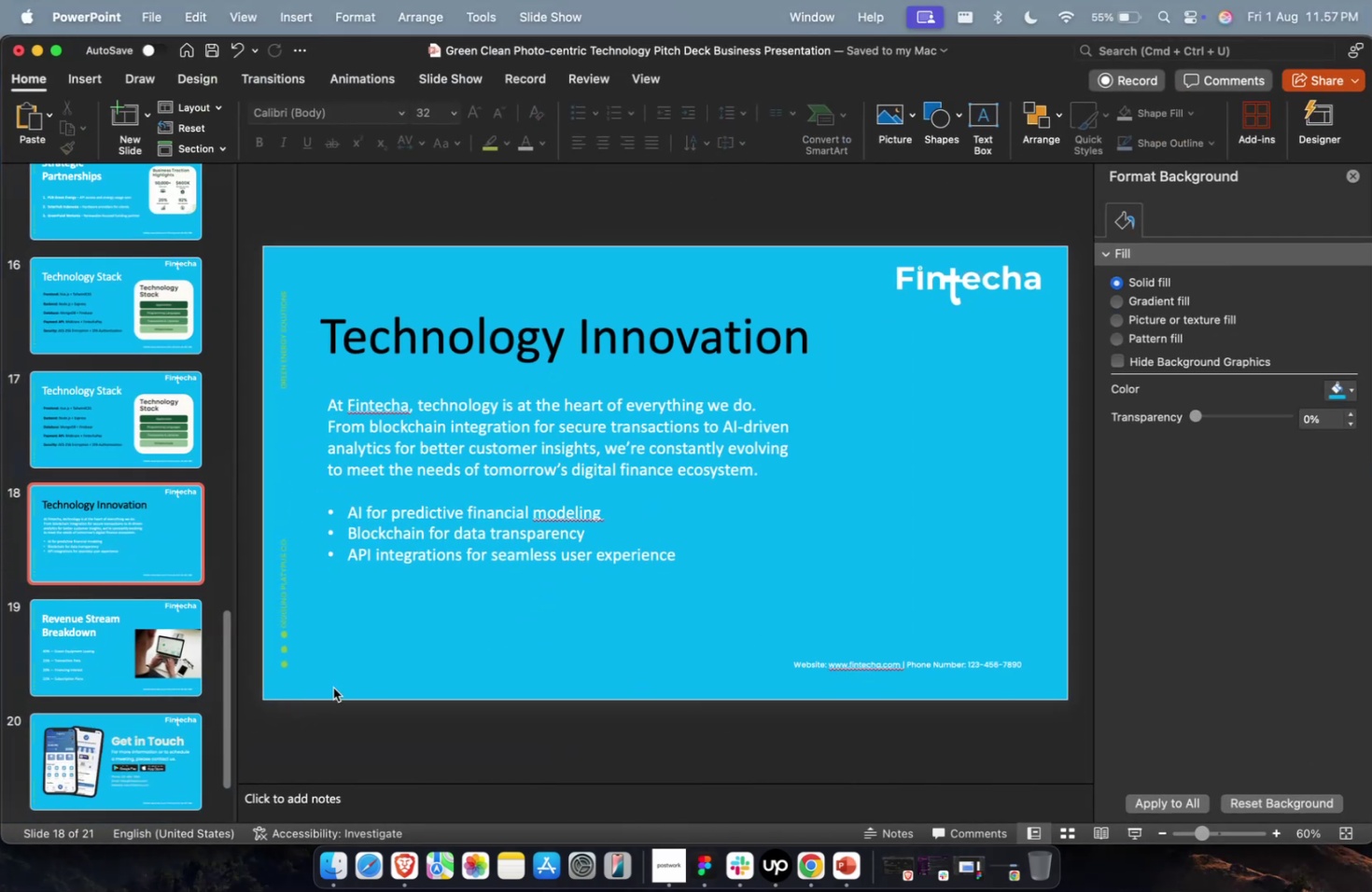 
key(Meta+1)
 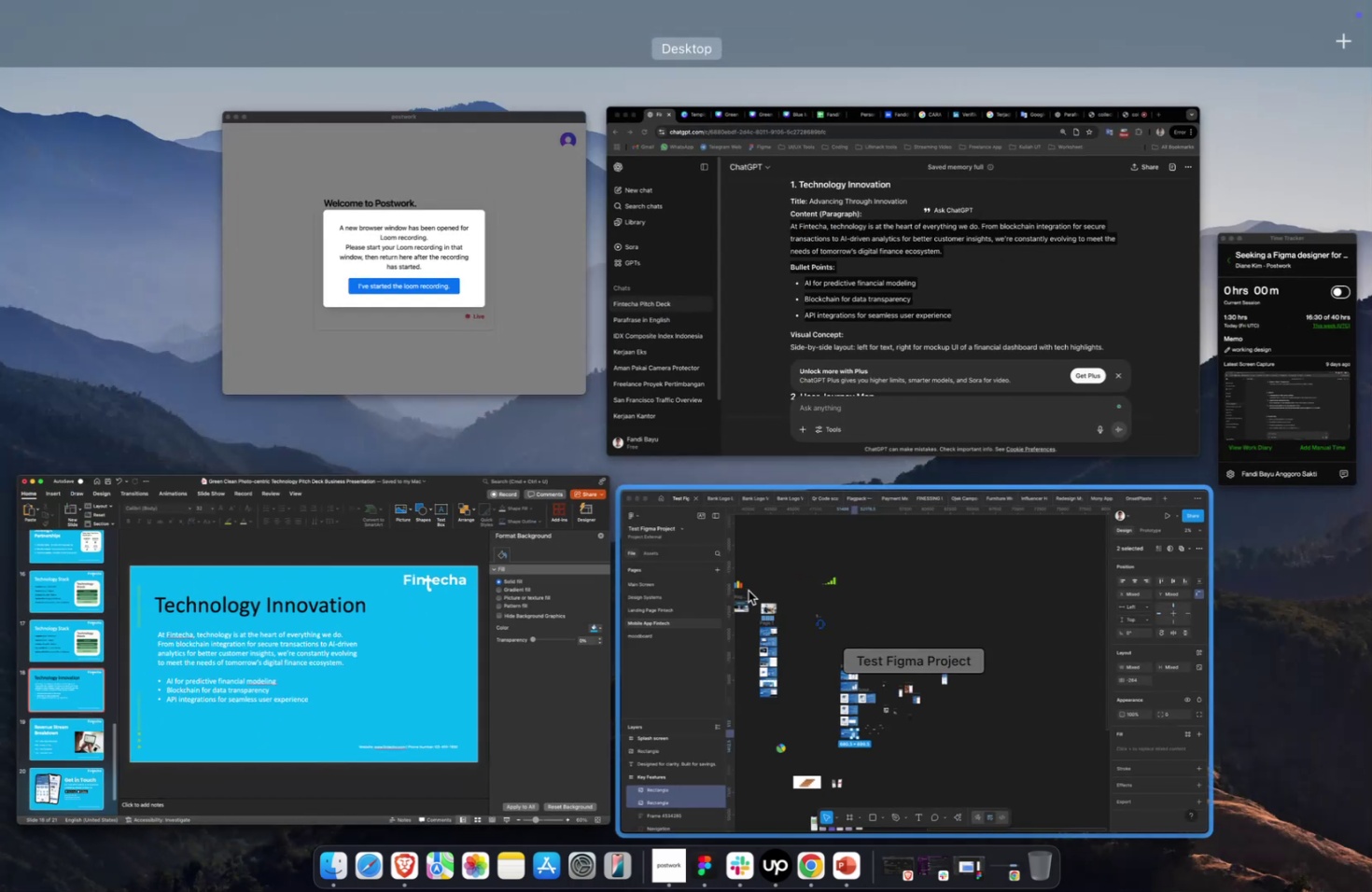 
left_click([749, 592])
 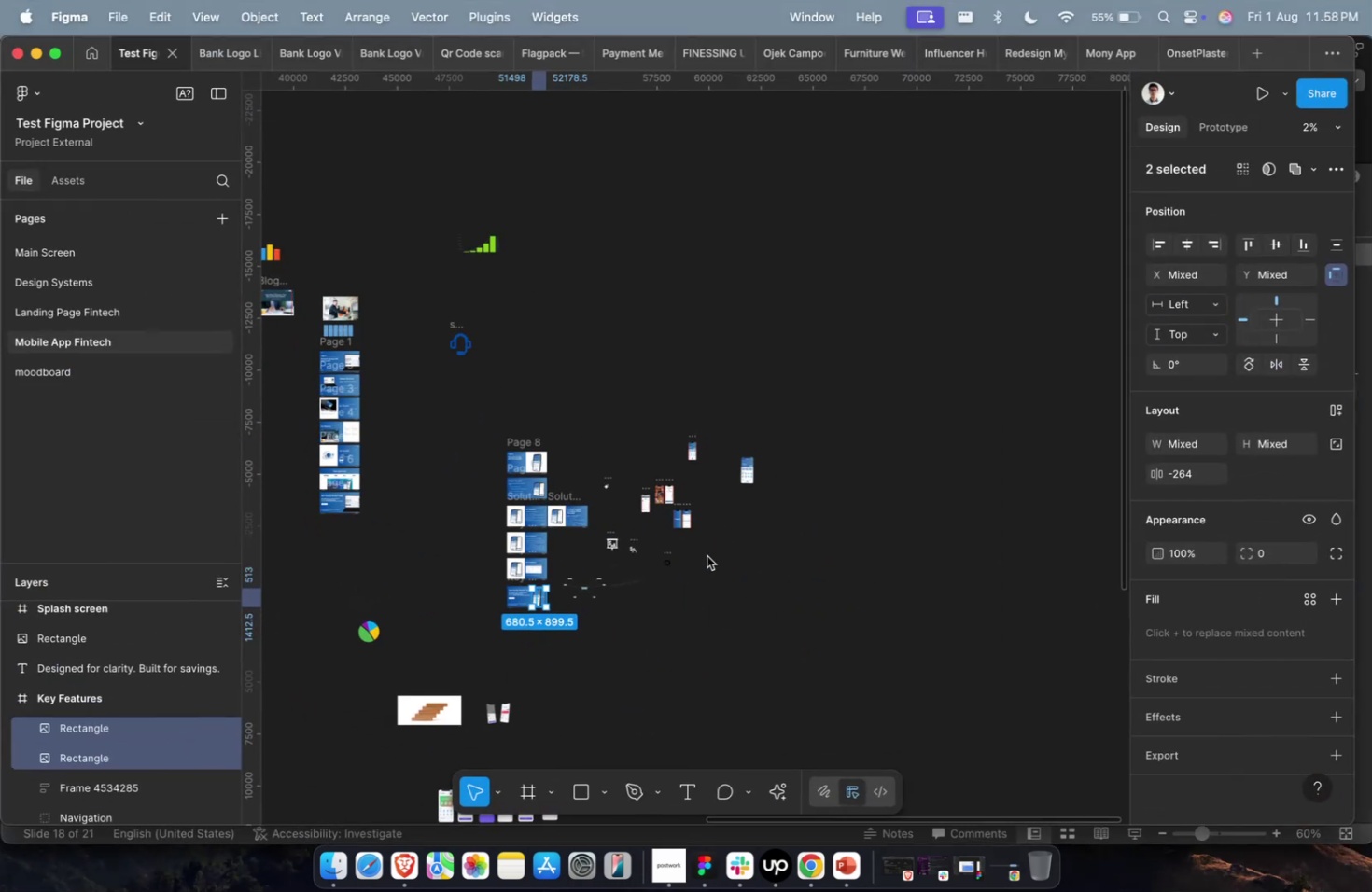 
hold_key(key=CommandLeft, duration=0.91)
scroll: coordinate [538, 434], scroll_direction: up, amount: 27.0
 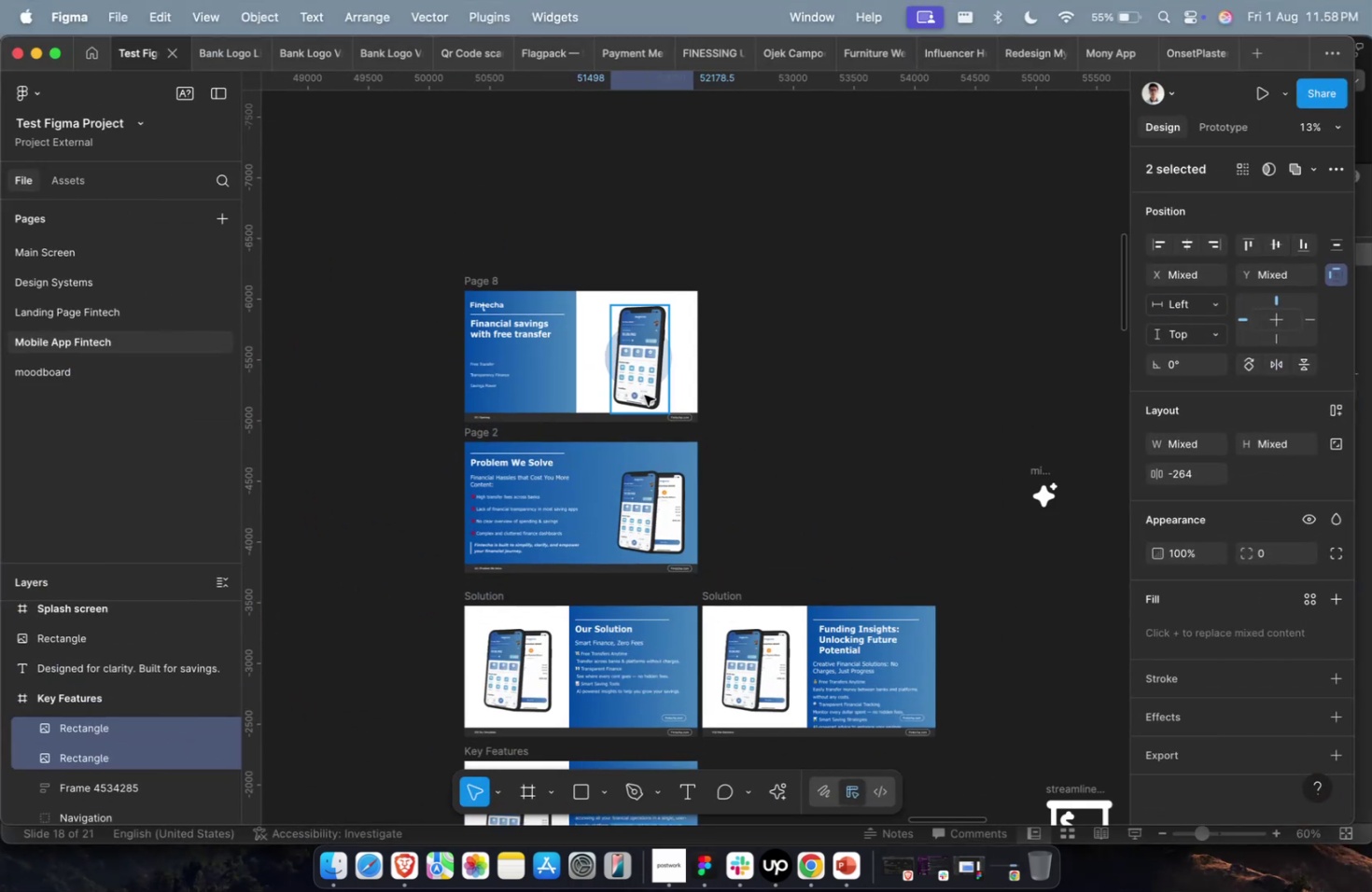 
left_click([644, 395])
 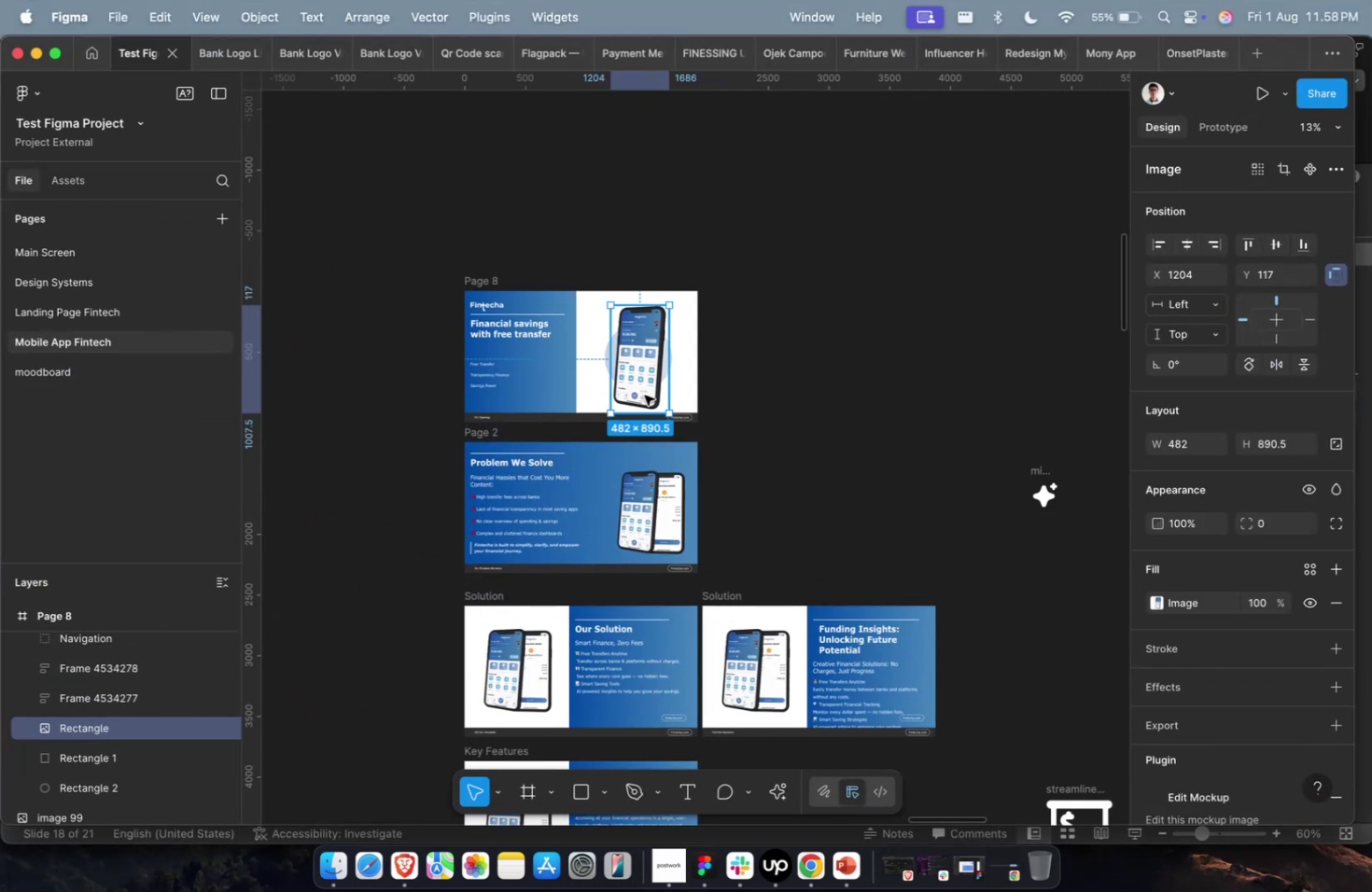 
key(Meta+Shift+C)
 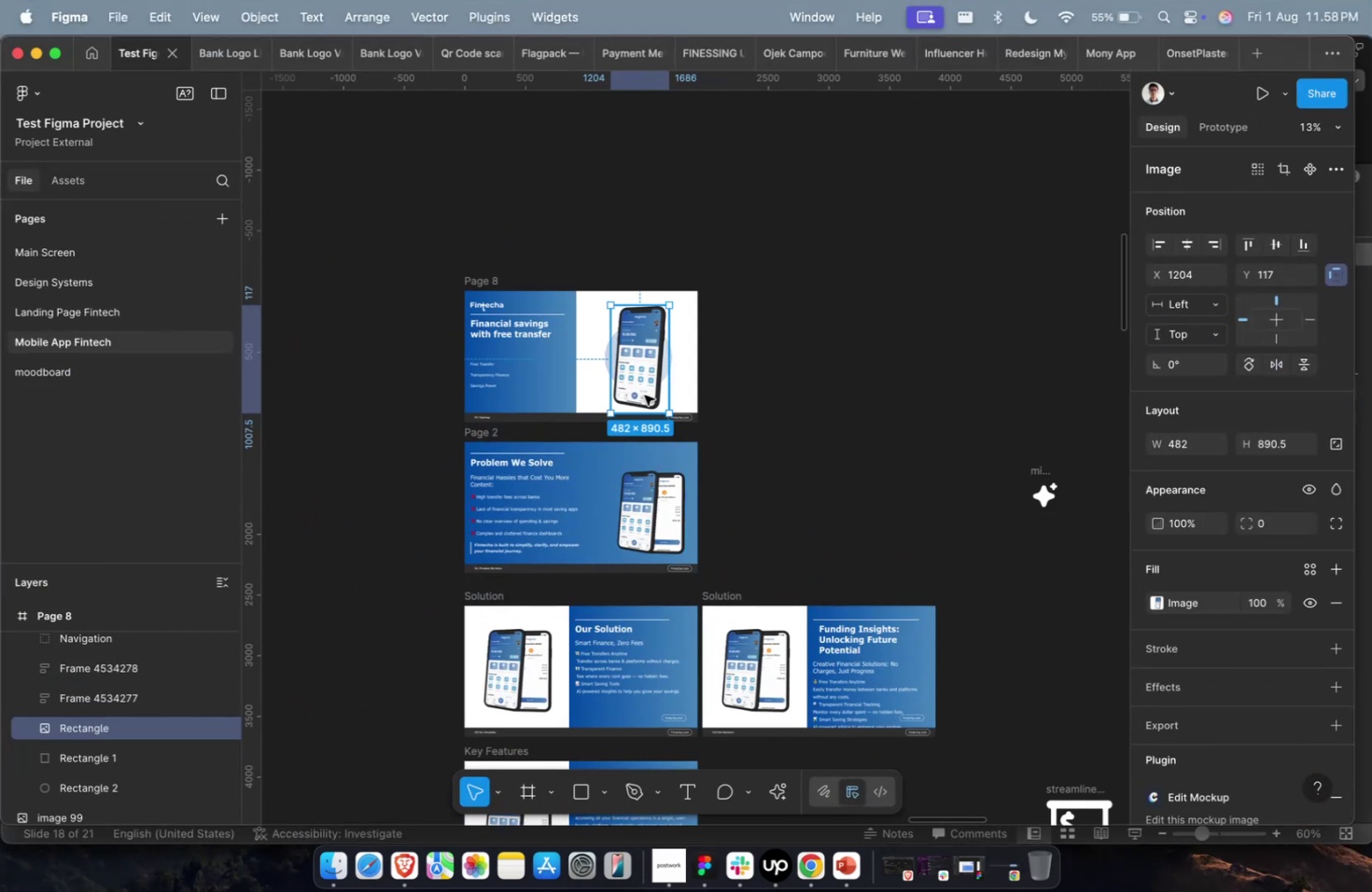 
key(Meta+1)
 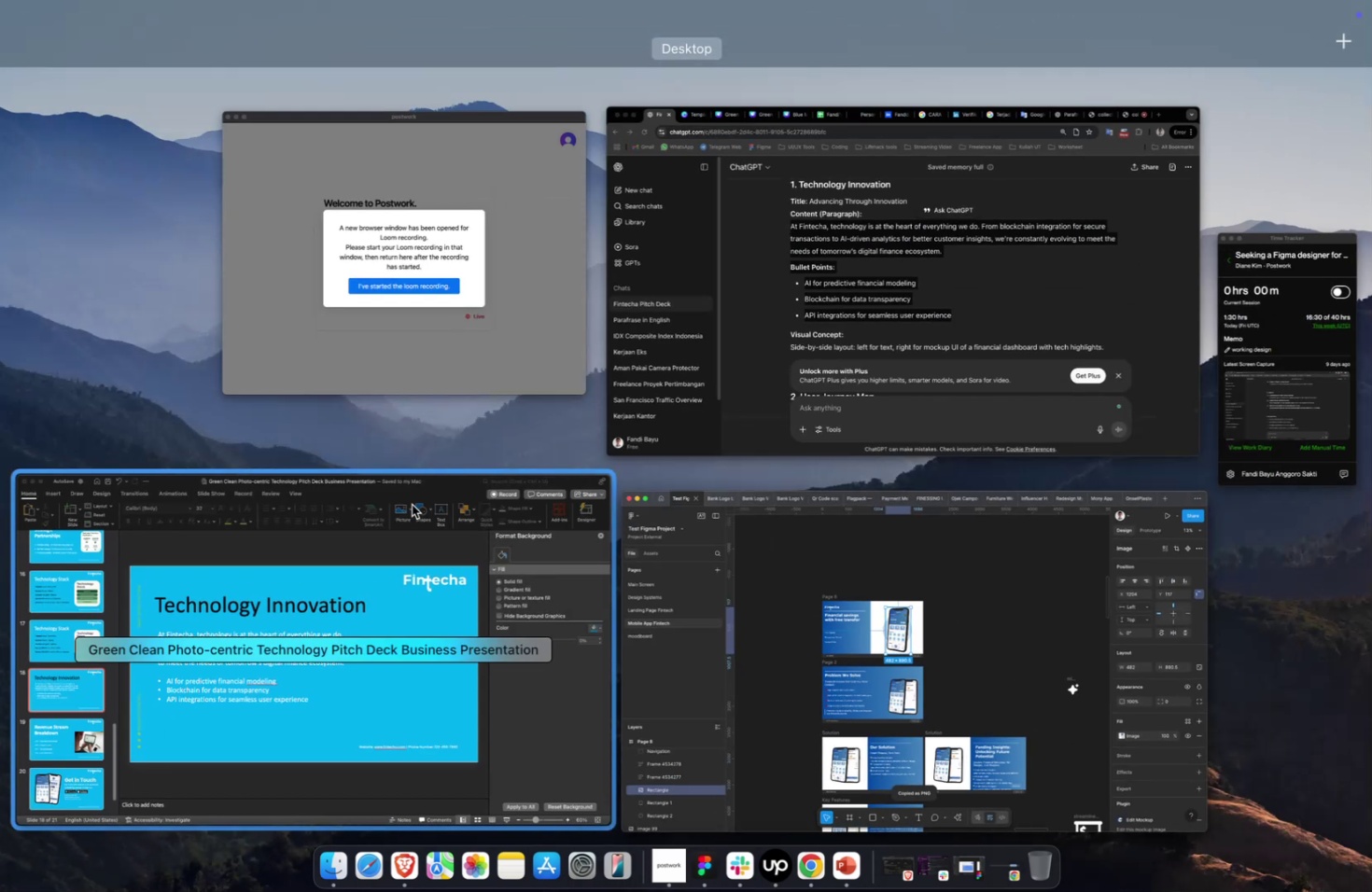 
key(Meta+V)
 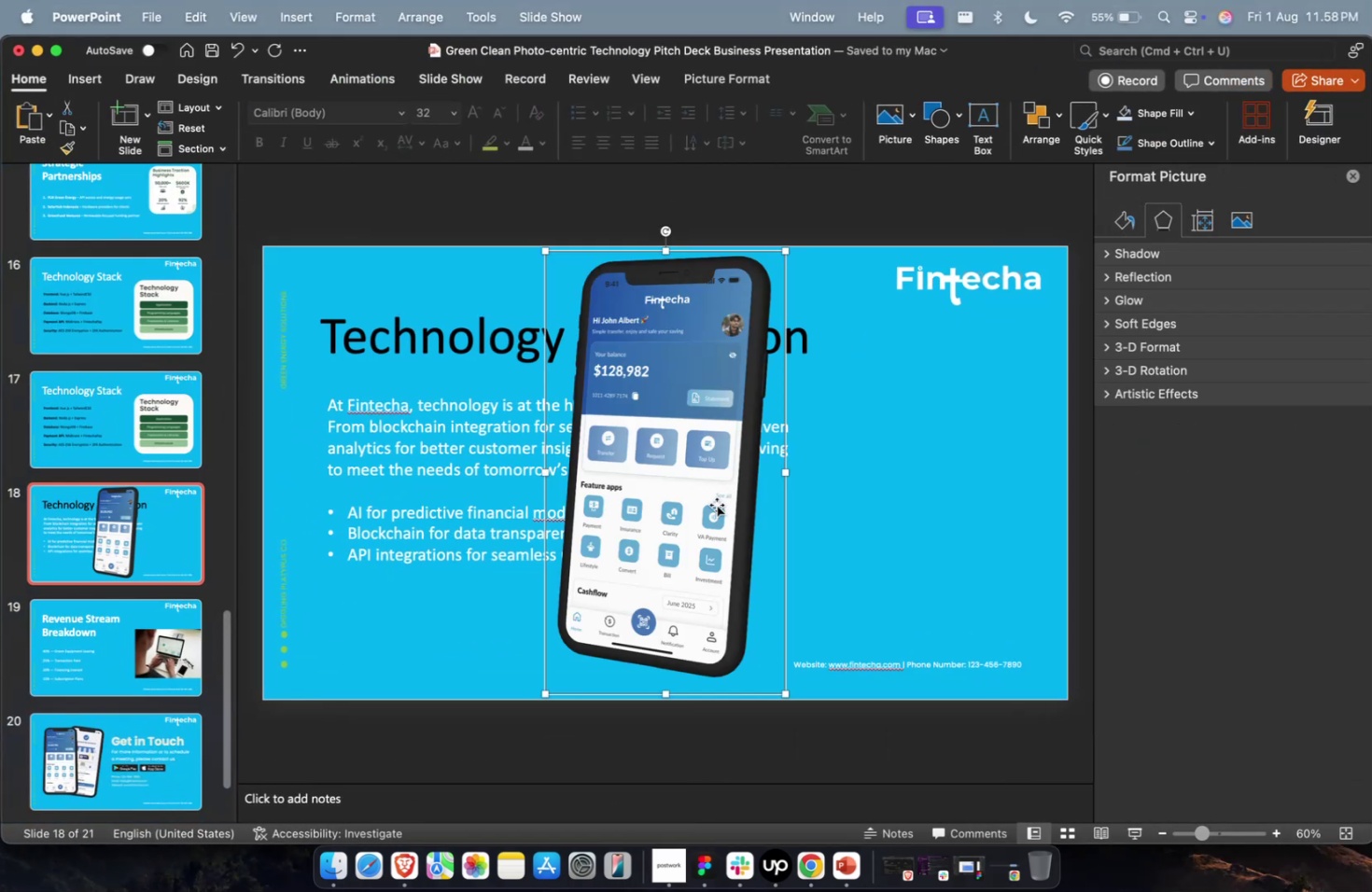 
left_click_drag(start_coordinate=[690, 513], to_coordinate=[757, 514])
 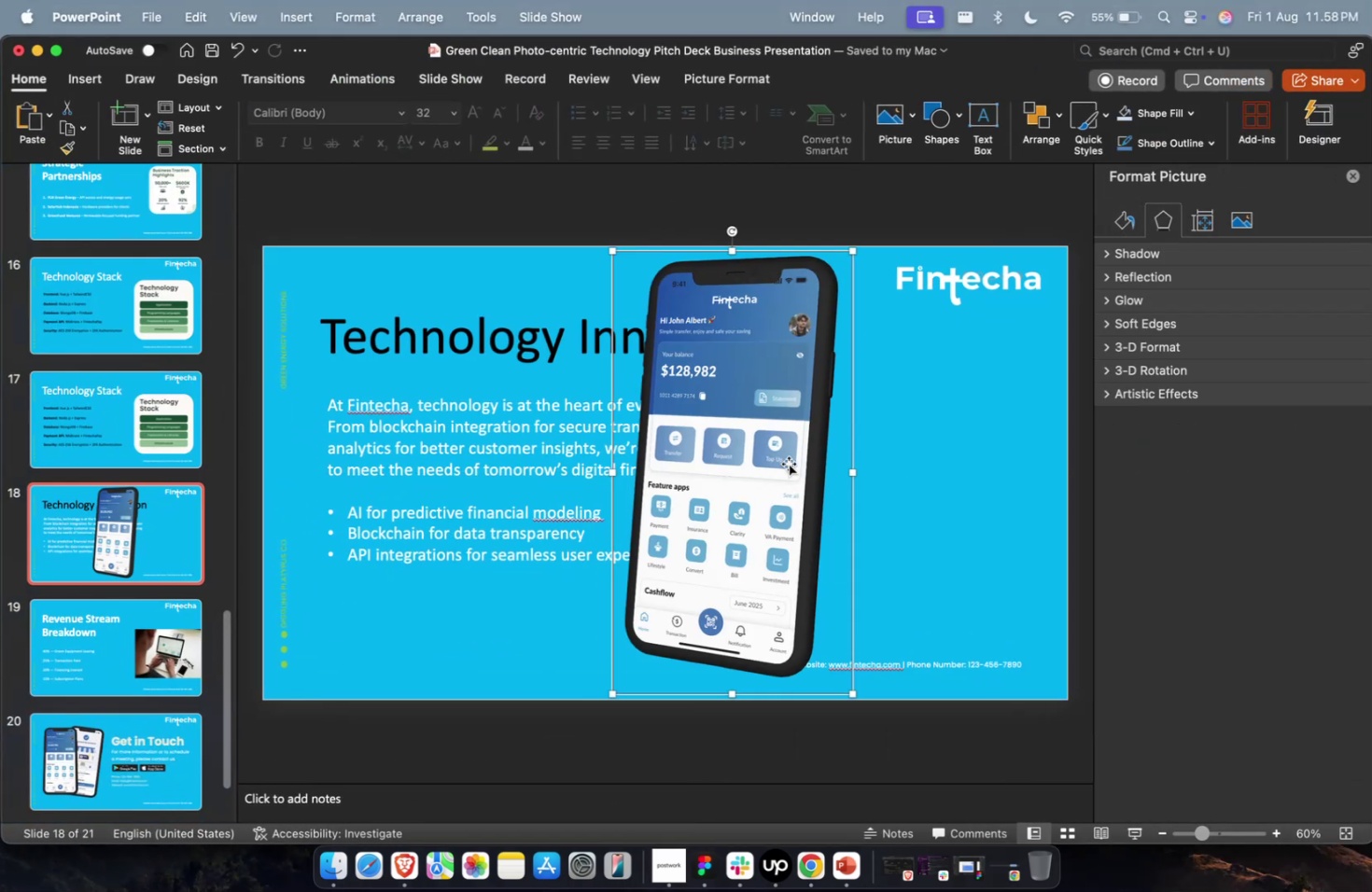 
hold_key(key=ShiftLeft, duration=1.55)
left_click_drag(start_coordinate=[854, 249], to_coordinate=[742, 407])
 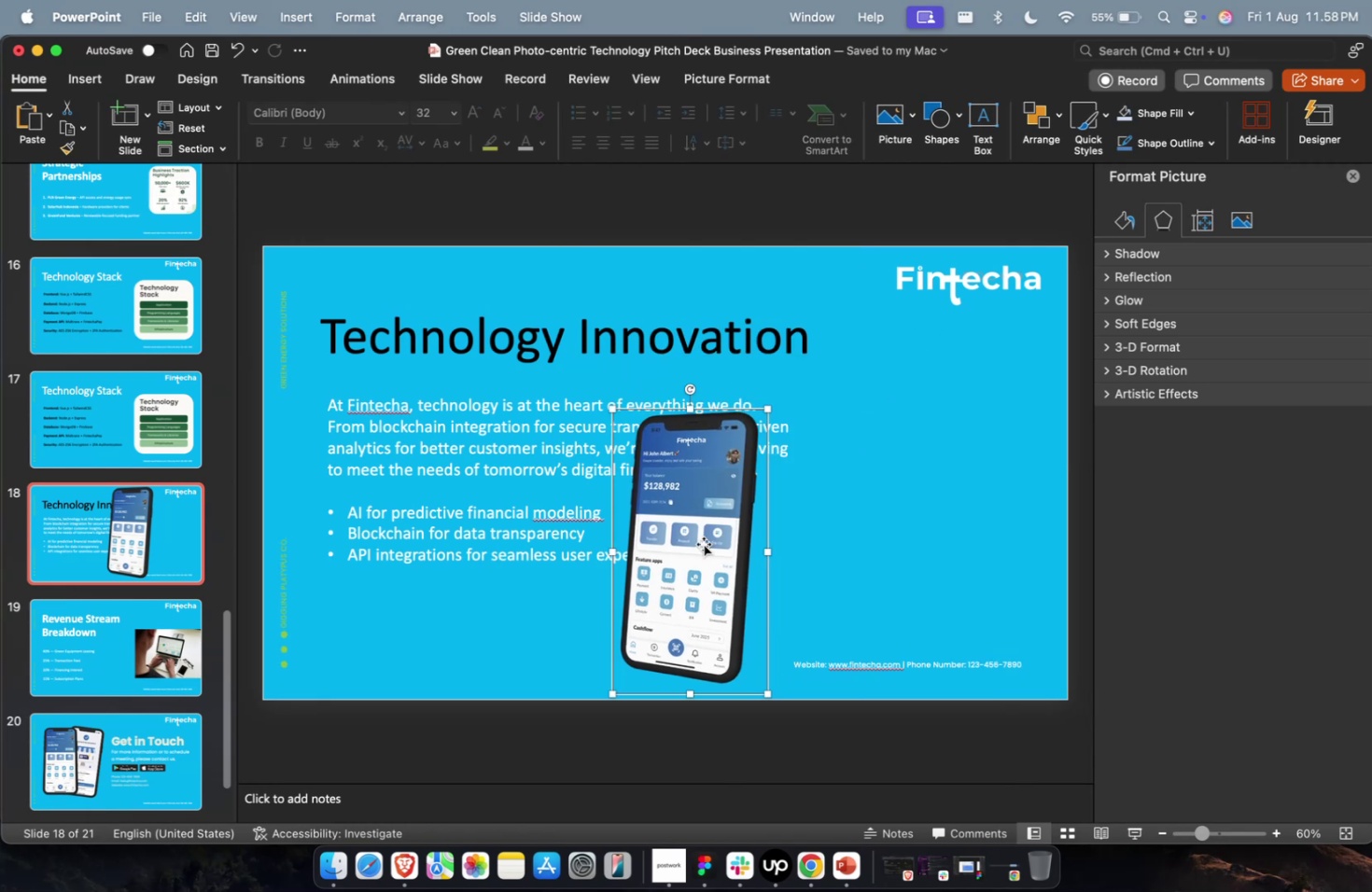 
left_click_drag(start_coordinate=[701, 544], to_coordinate=[911, 483])
 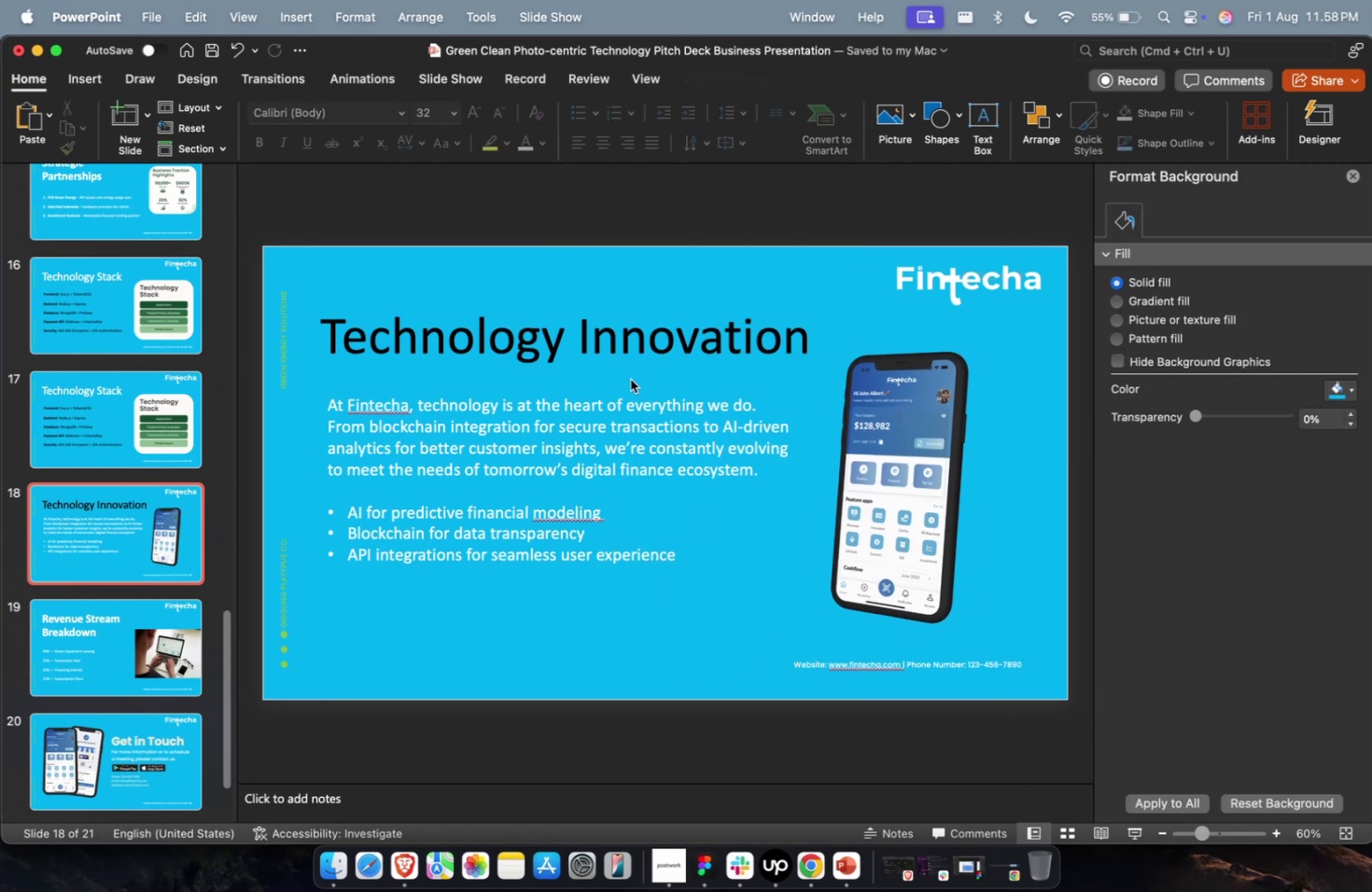 
double_click([641, 349])
 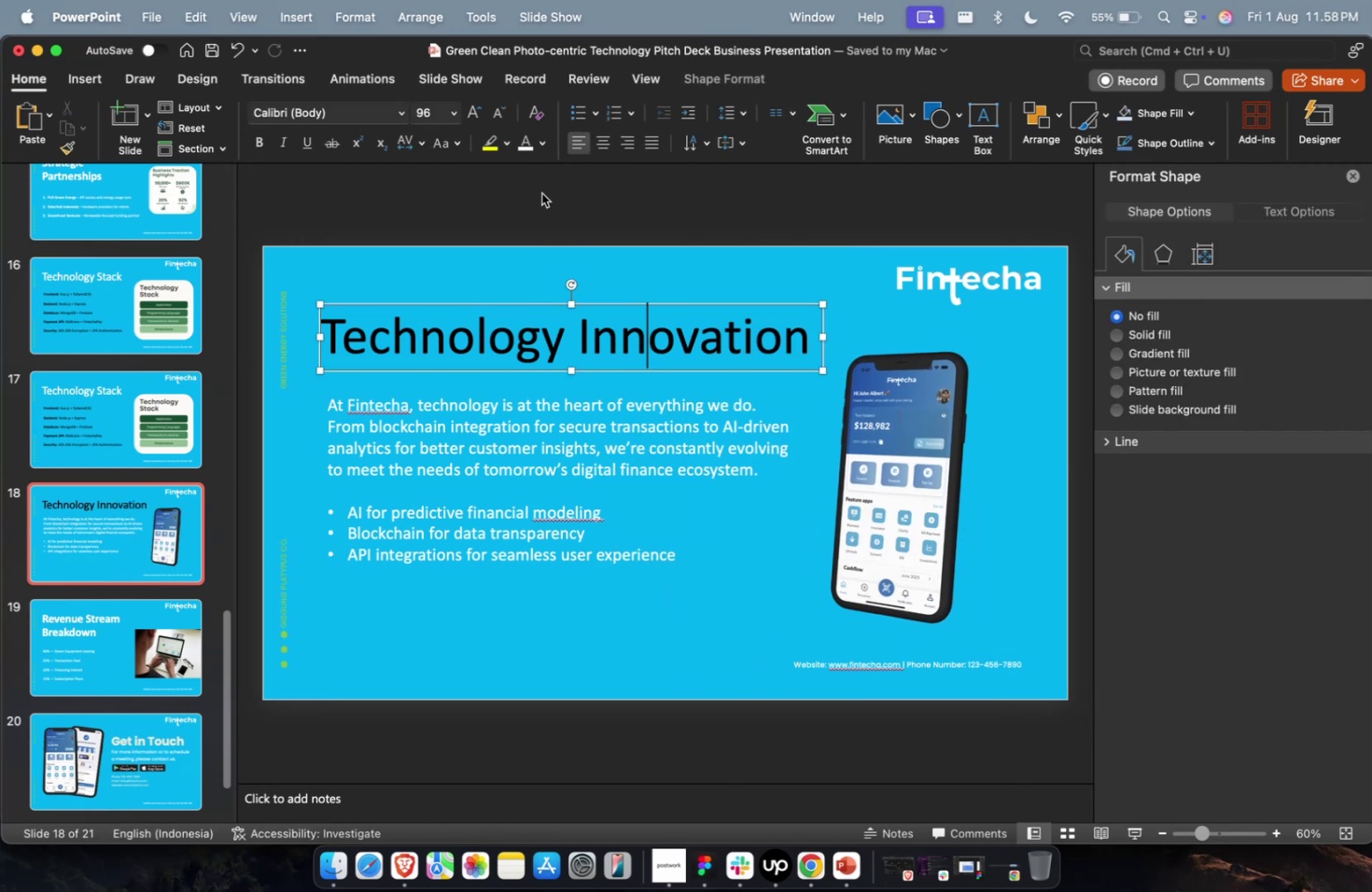 
key(Escape)
 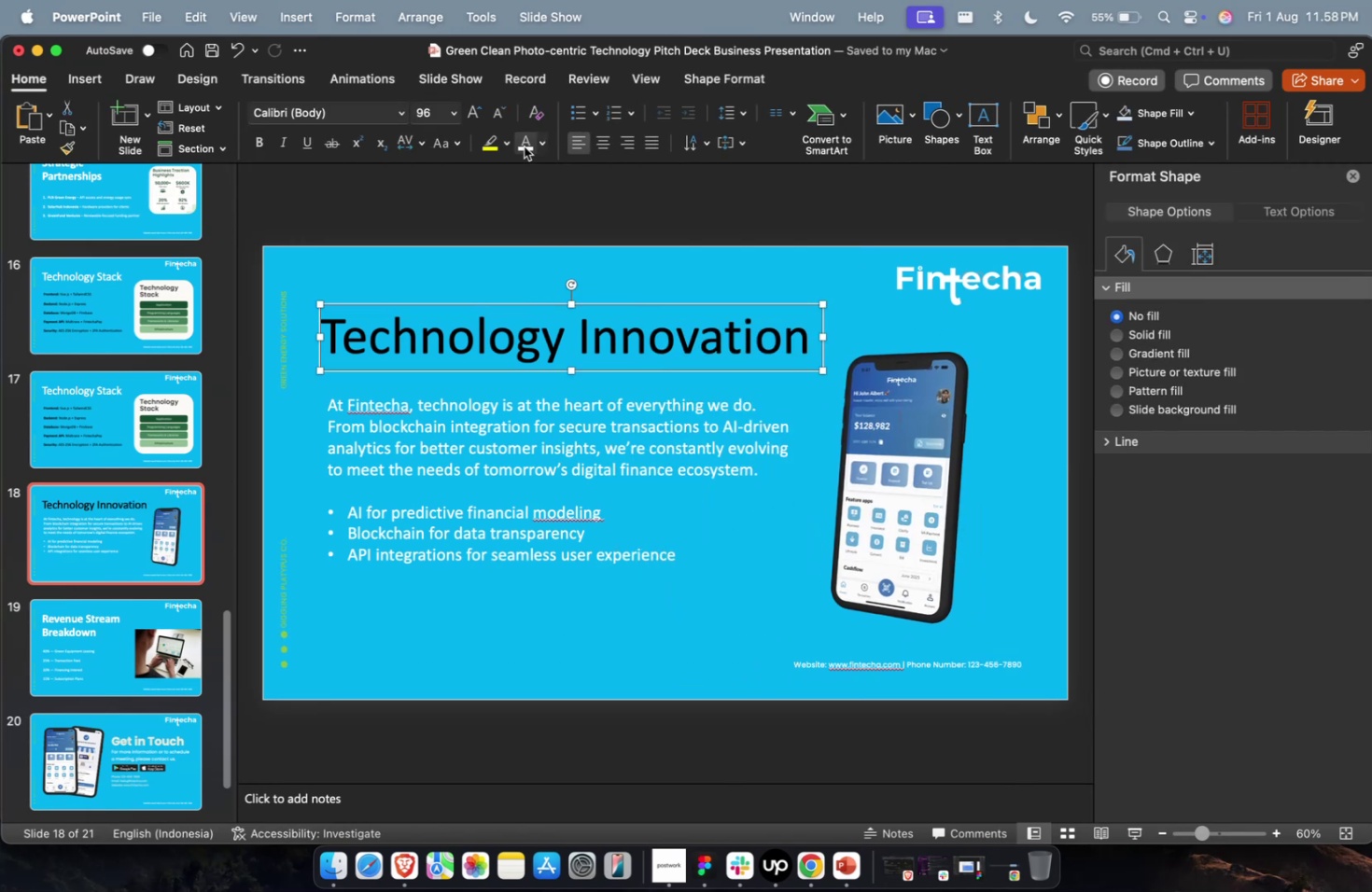 
triple_click([524, 146])
 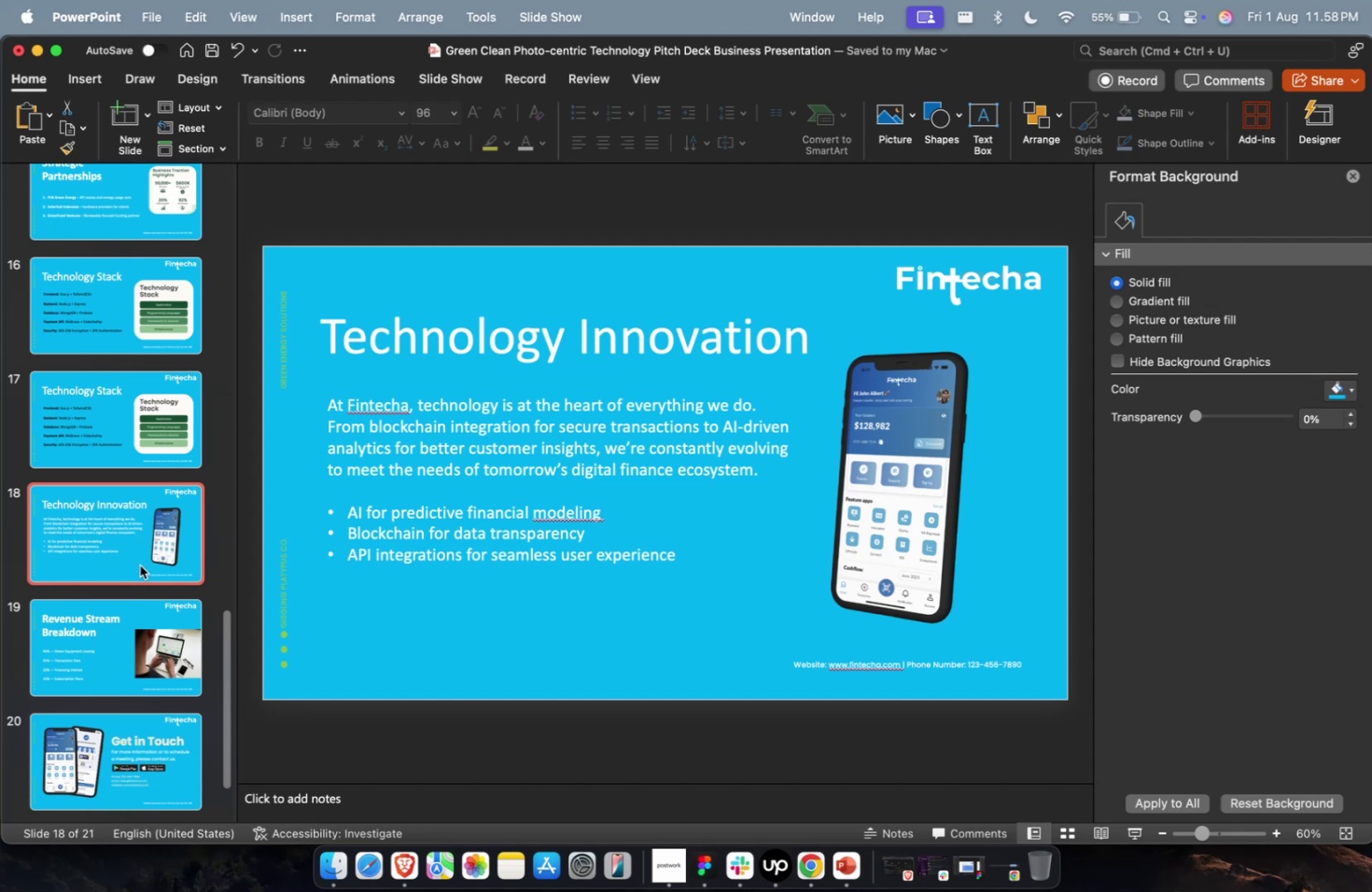 
wait(26.09)
 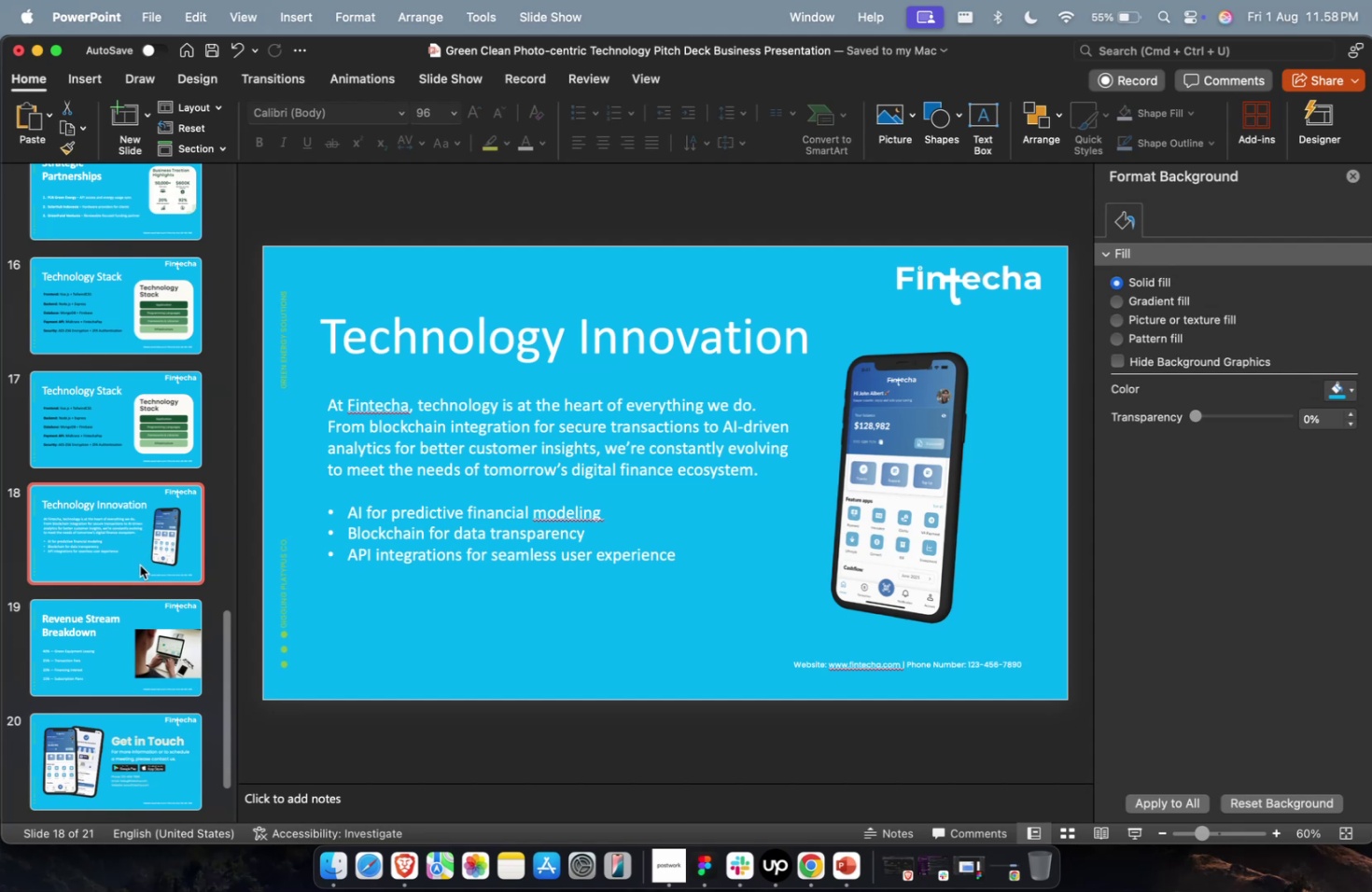 
double_click([134, 521])
 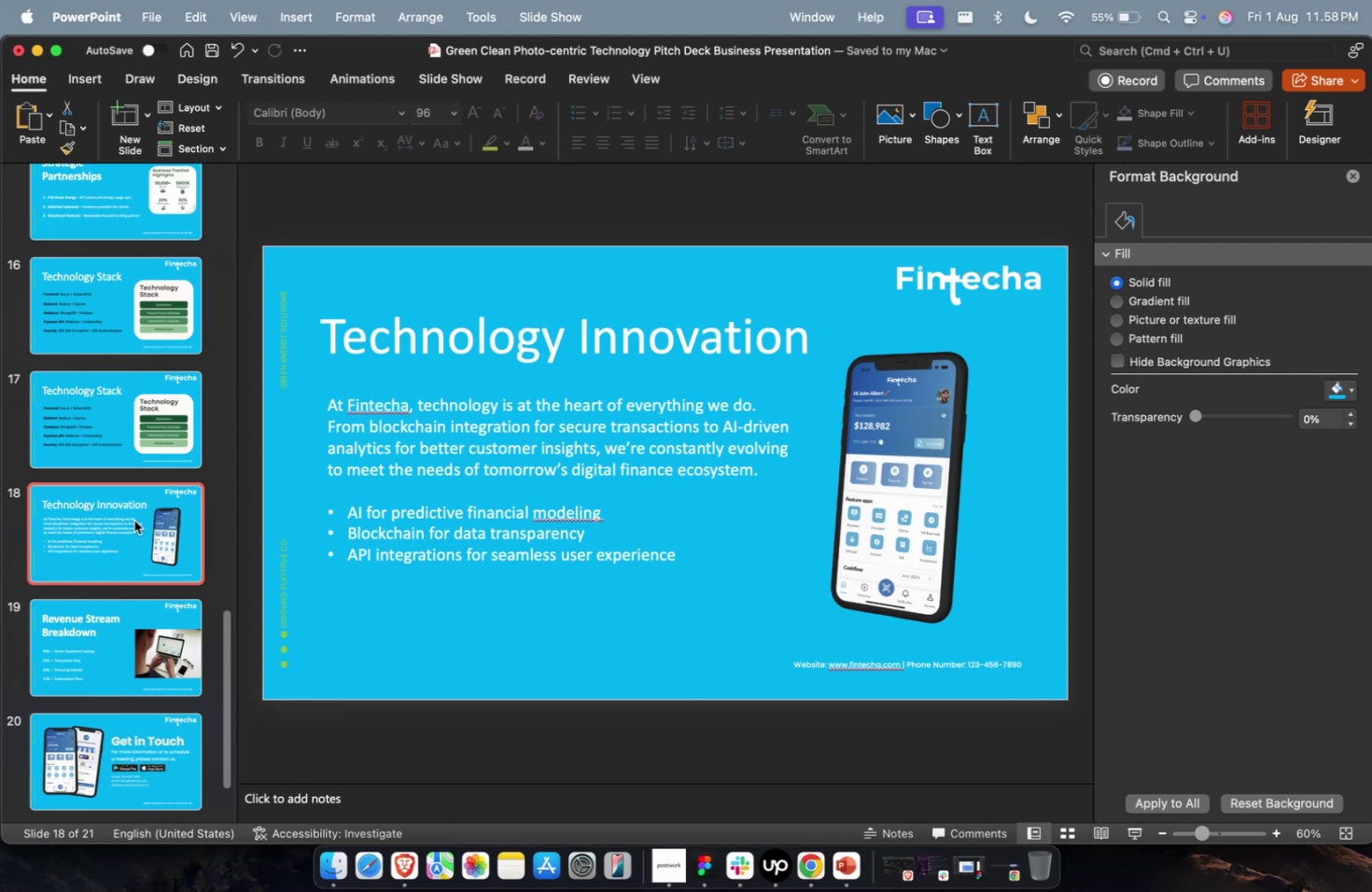 
key(Meta+D)
 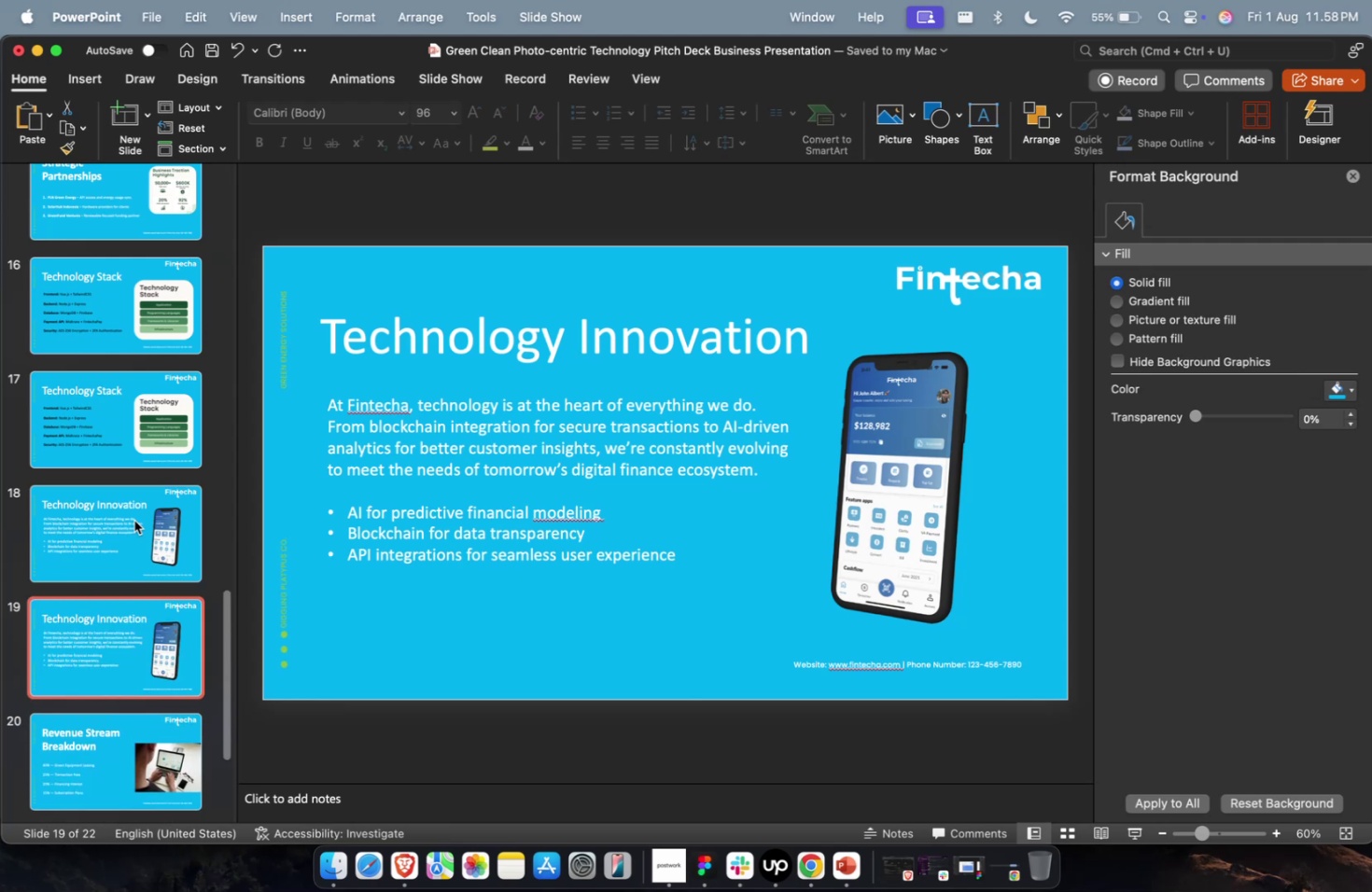 
key(Meta+1)
 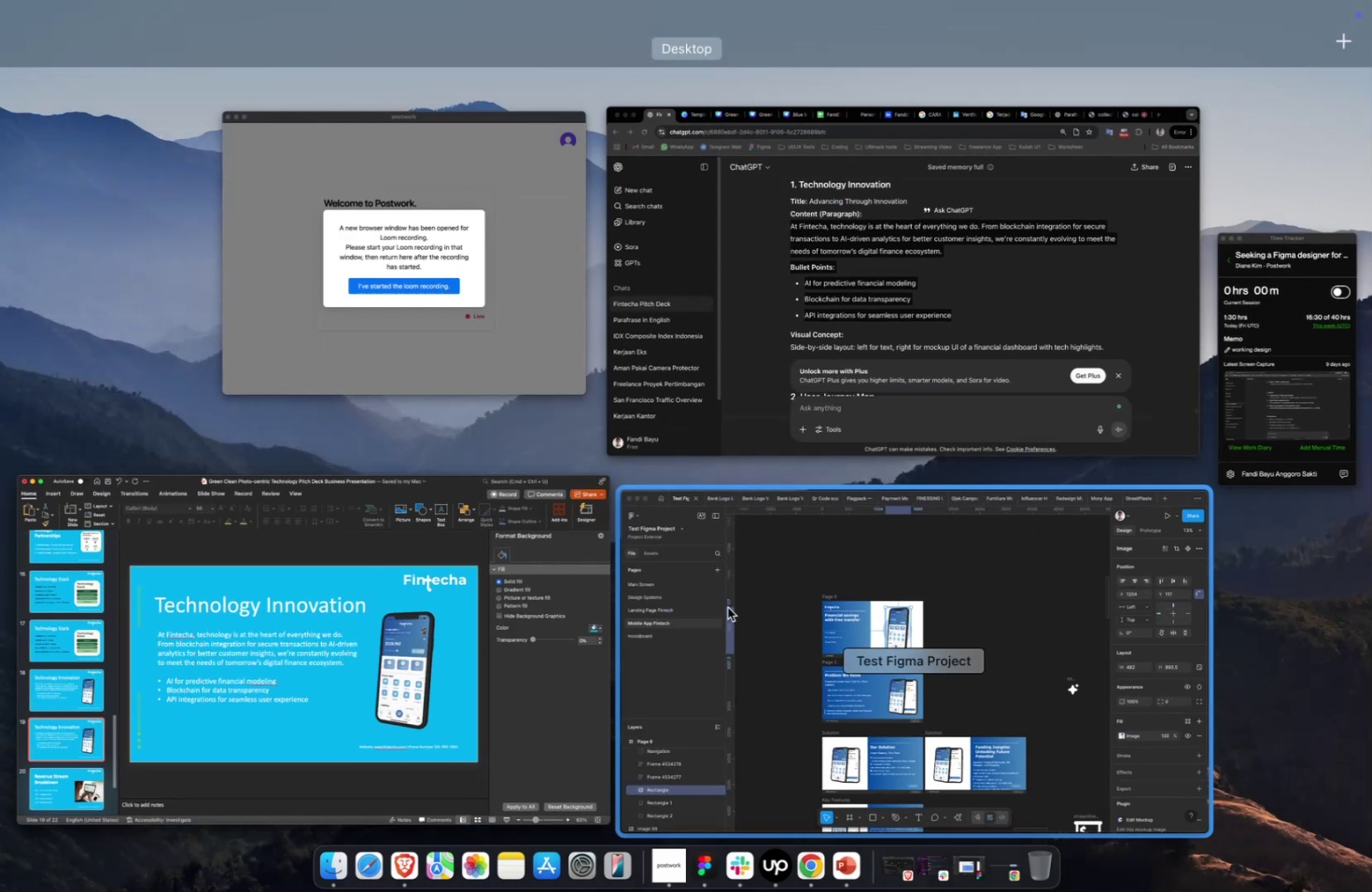 
wait(9.19)
 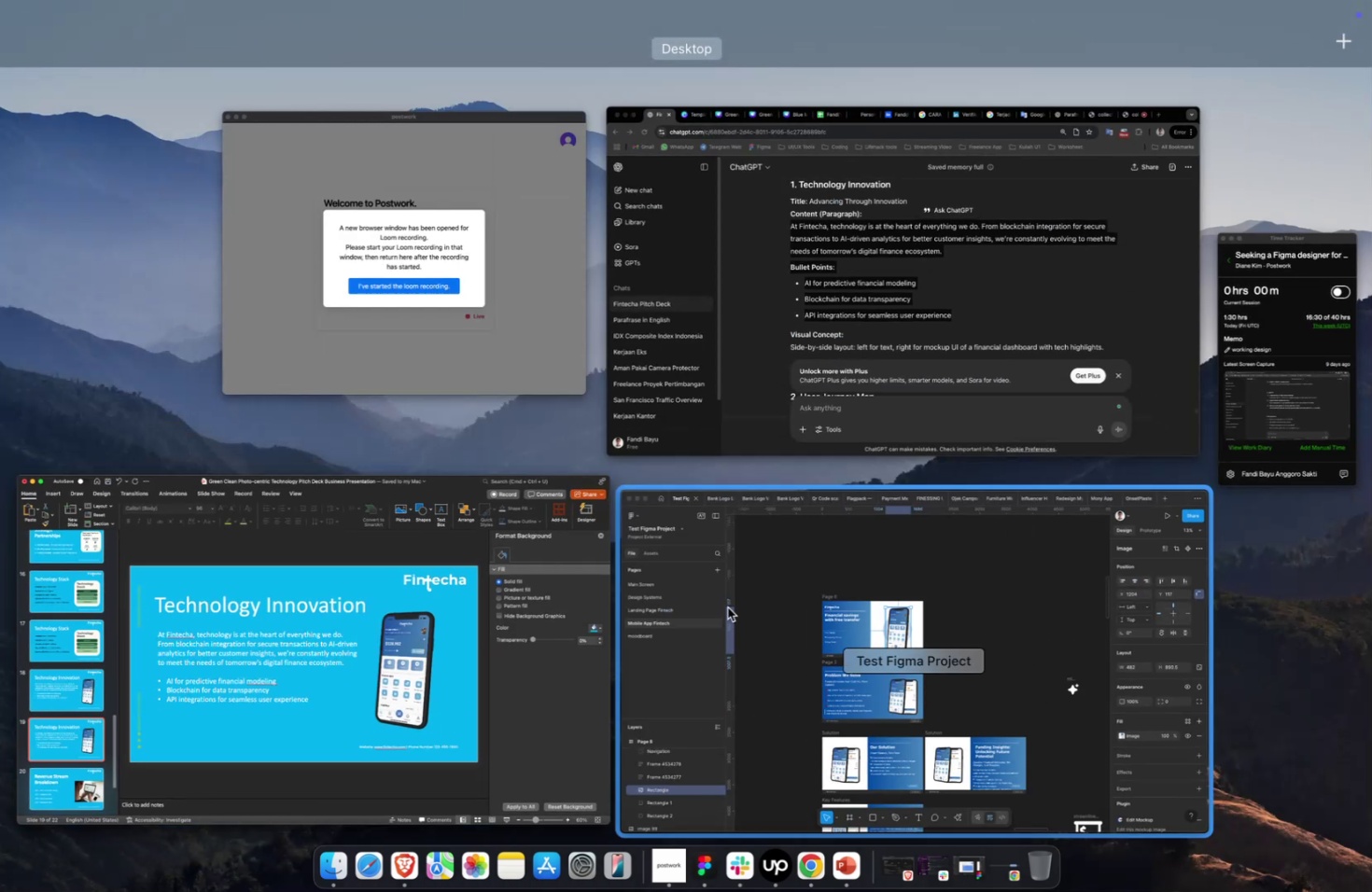 
left_click([689, 412])
 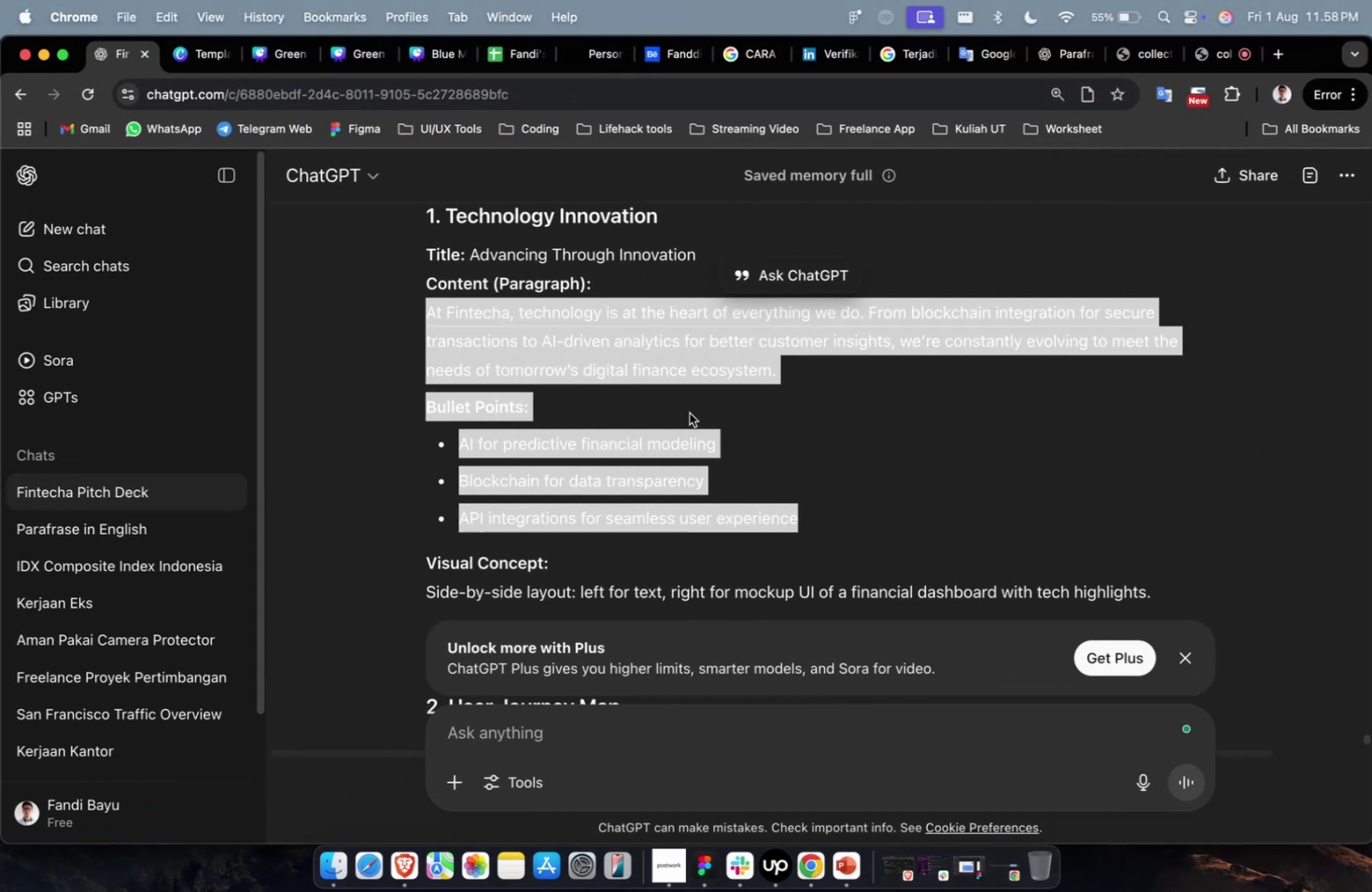 
scroll: coordinate [689, 411], scroll_direction: down, amount: 6.0
 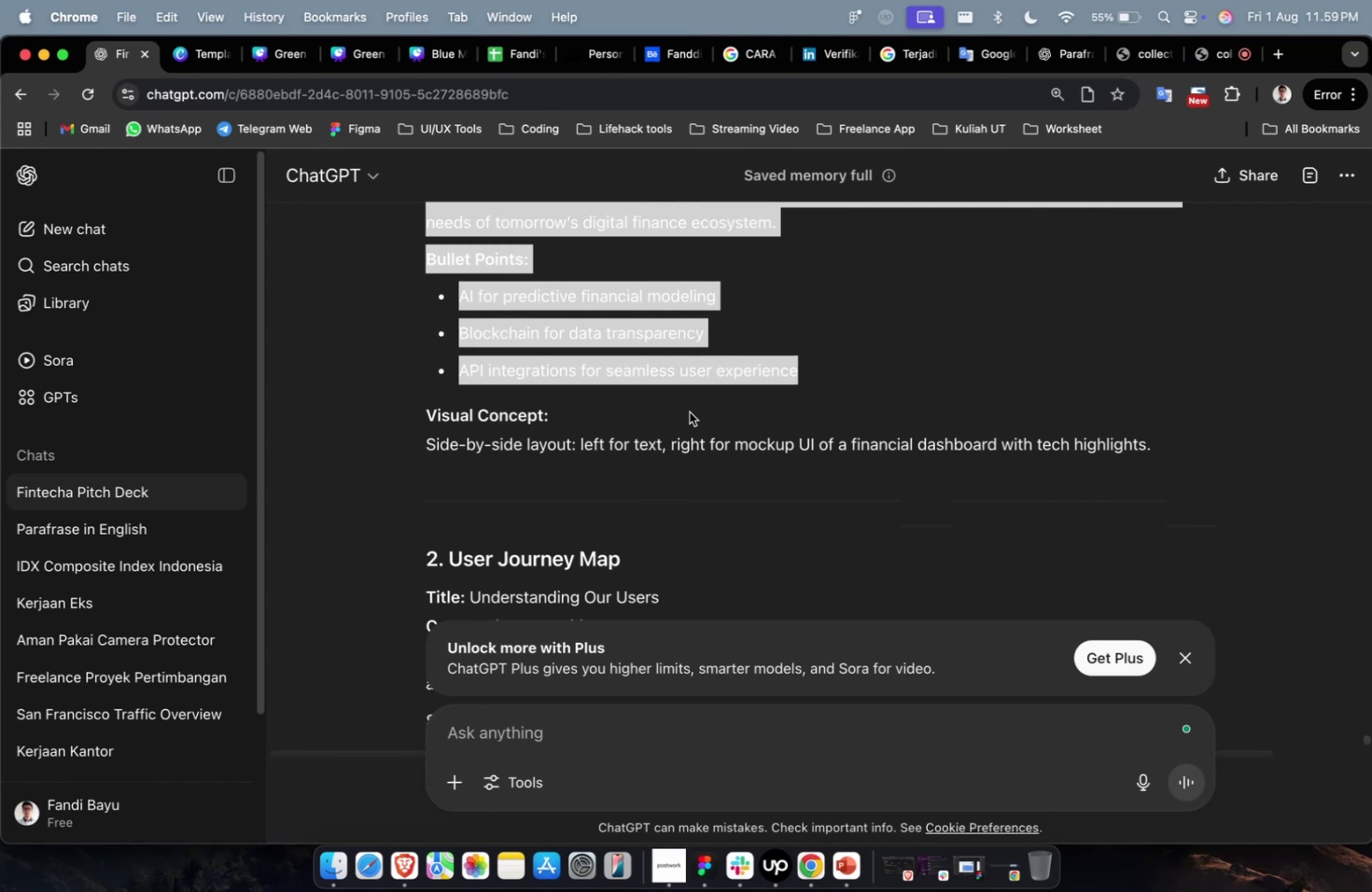 
wait(6.98)
 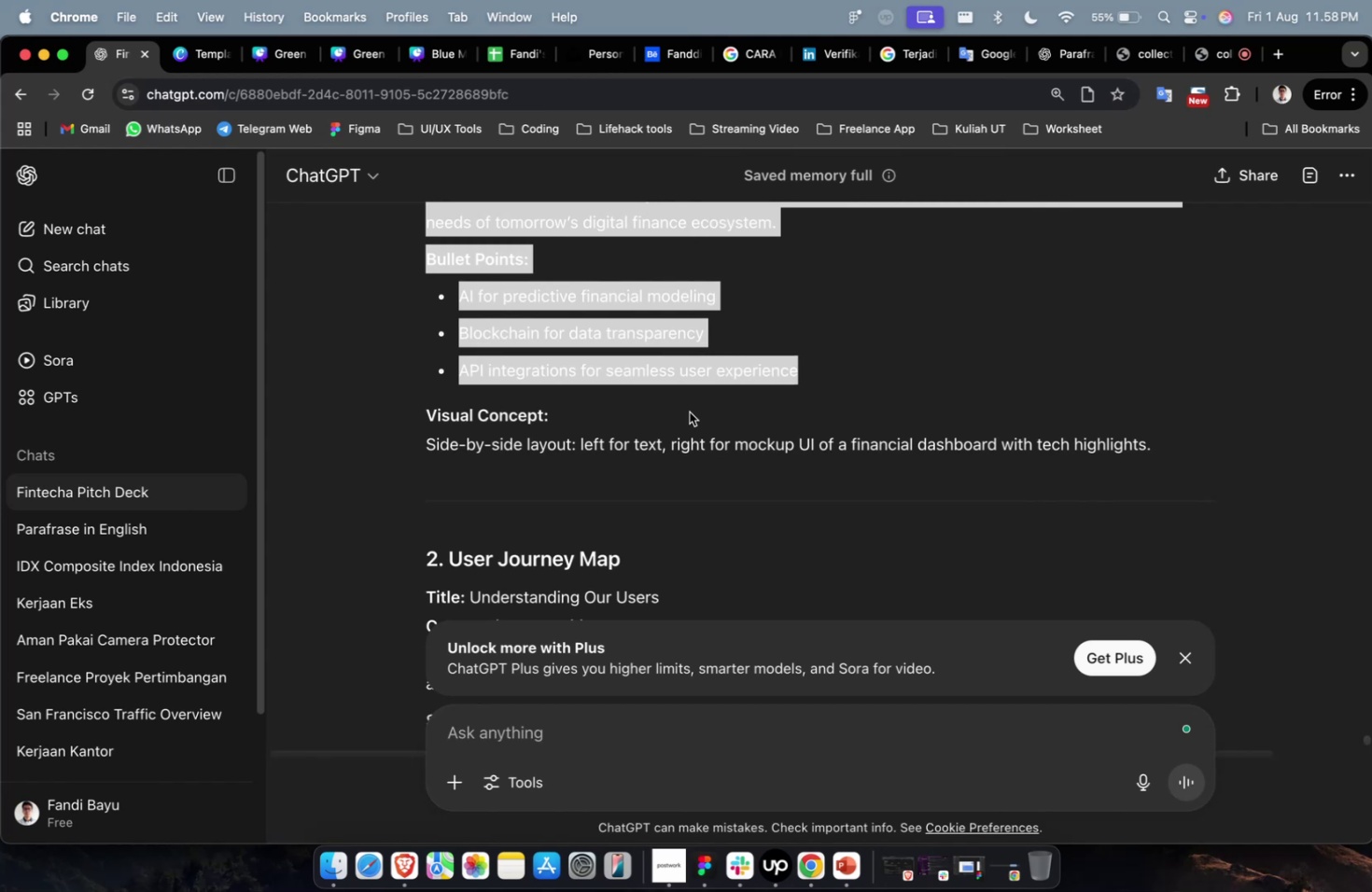 
scroll: coordinate [661, 507], scroll_direction: down, amount: 6.0
 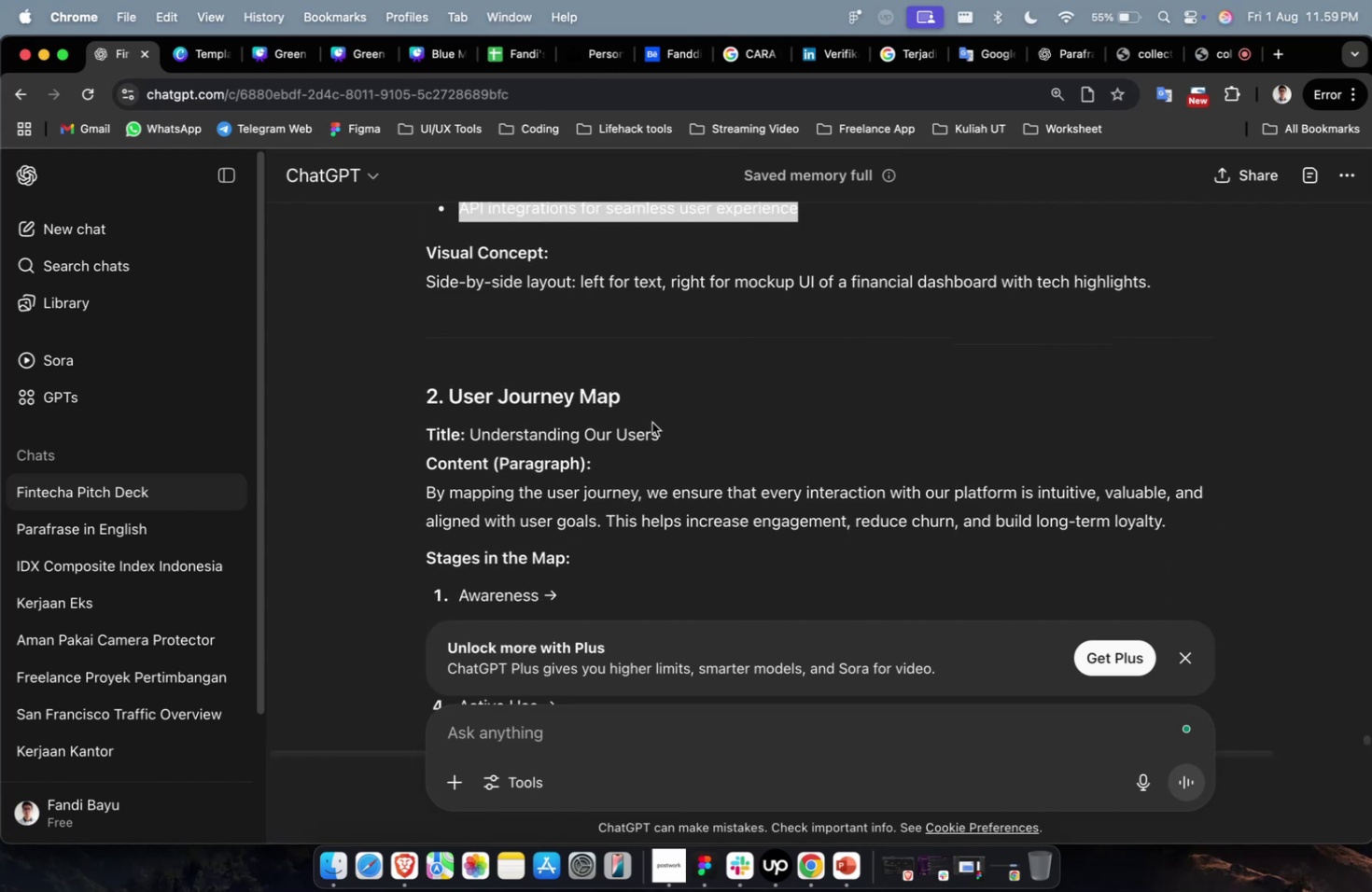 
left_click_drag(start_coordinate=[645, 411], to_coordinate=[449, 406])
 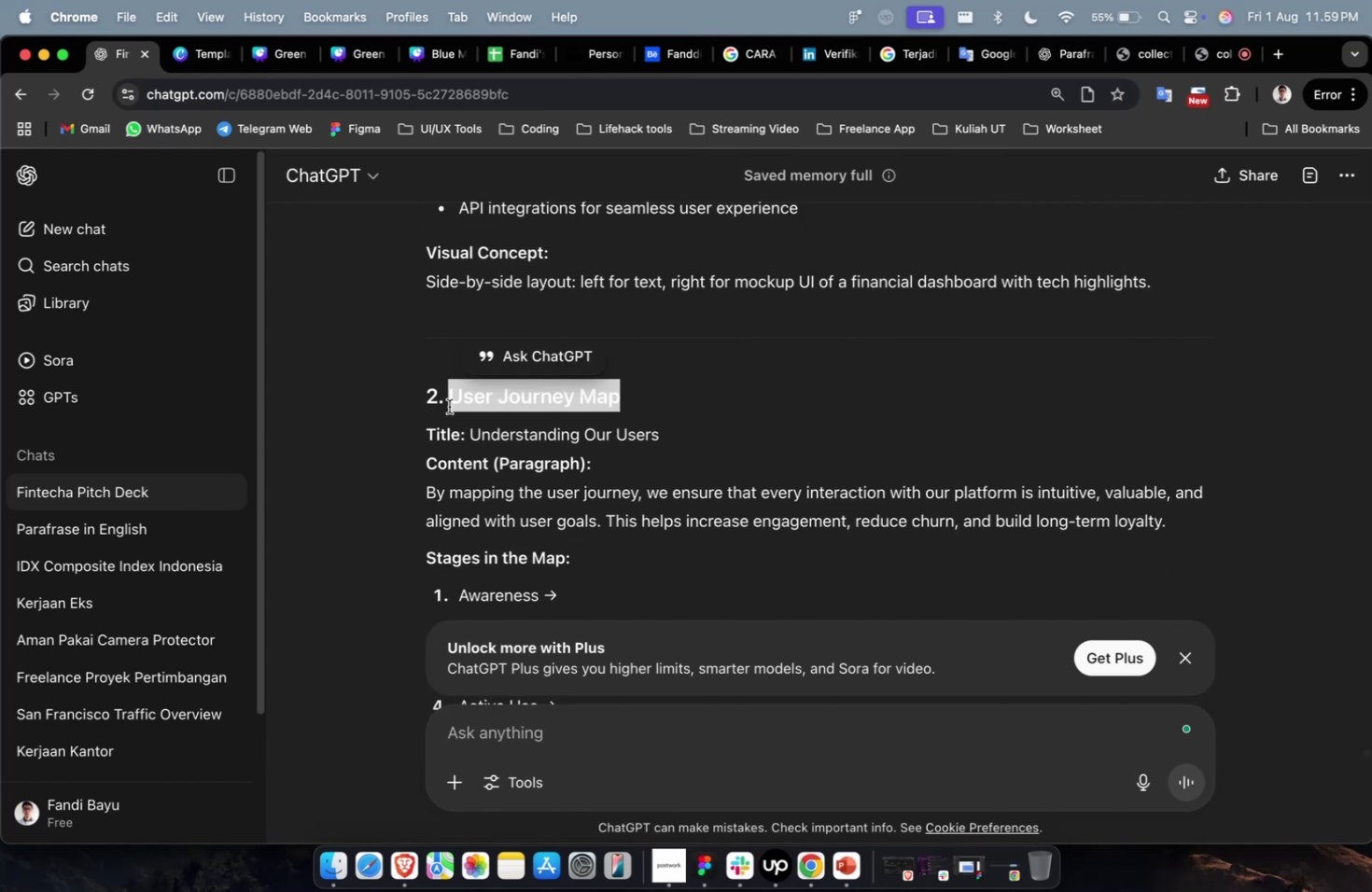 
key(Meta+C)
 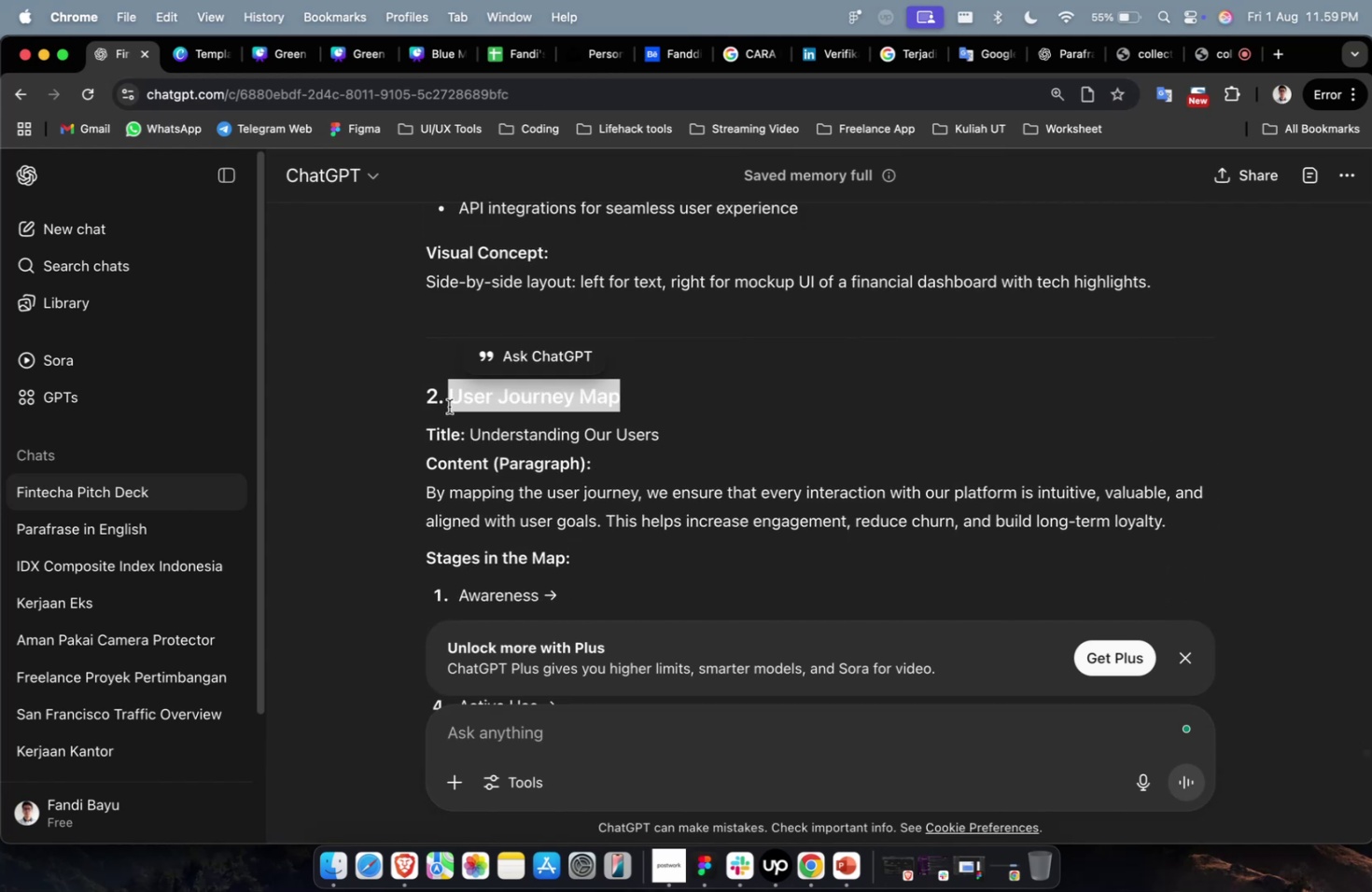 
key(Meta+1)
 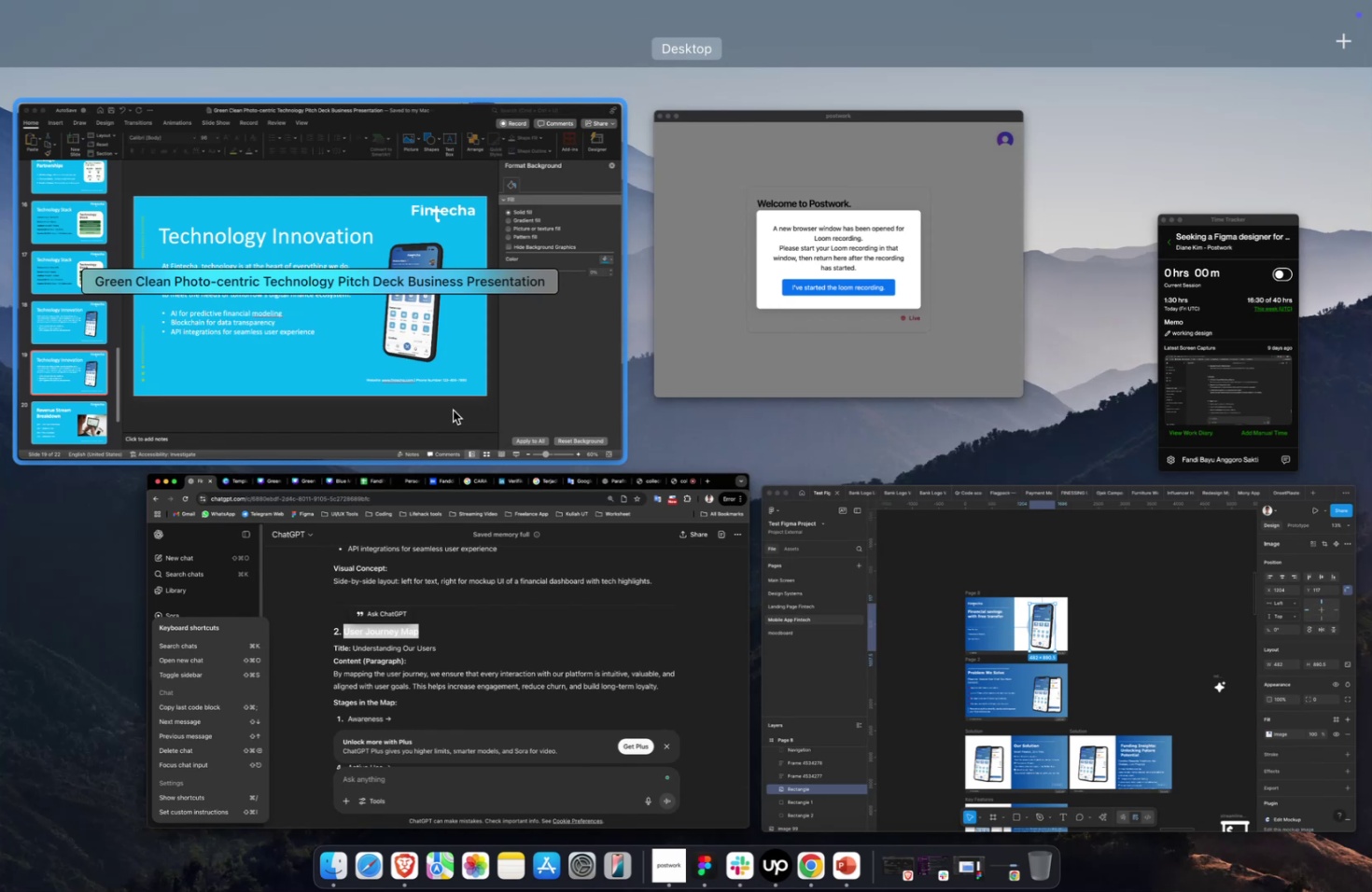 
wait(8.61)
 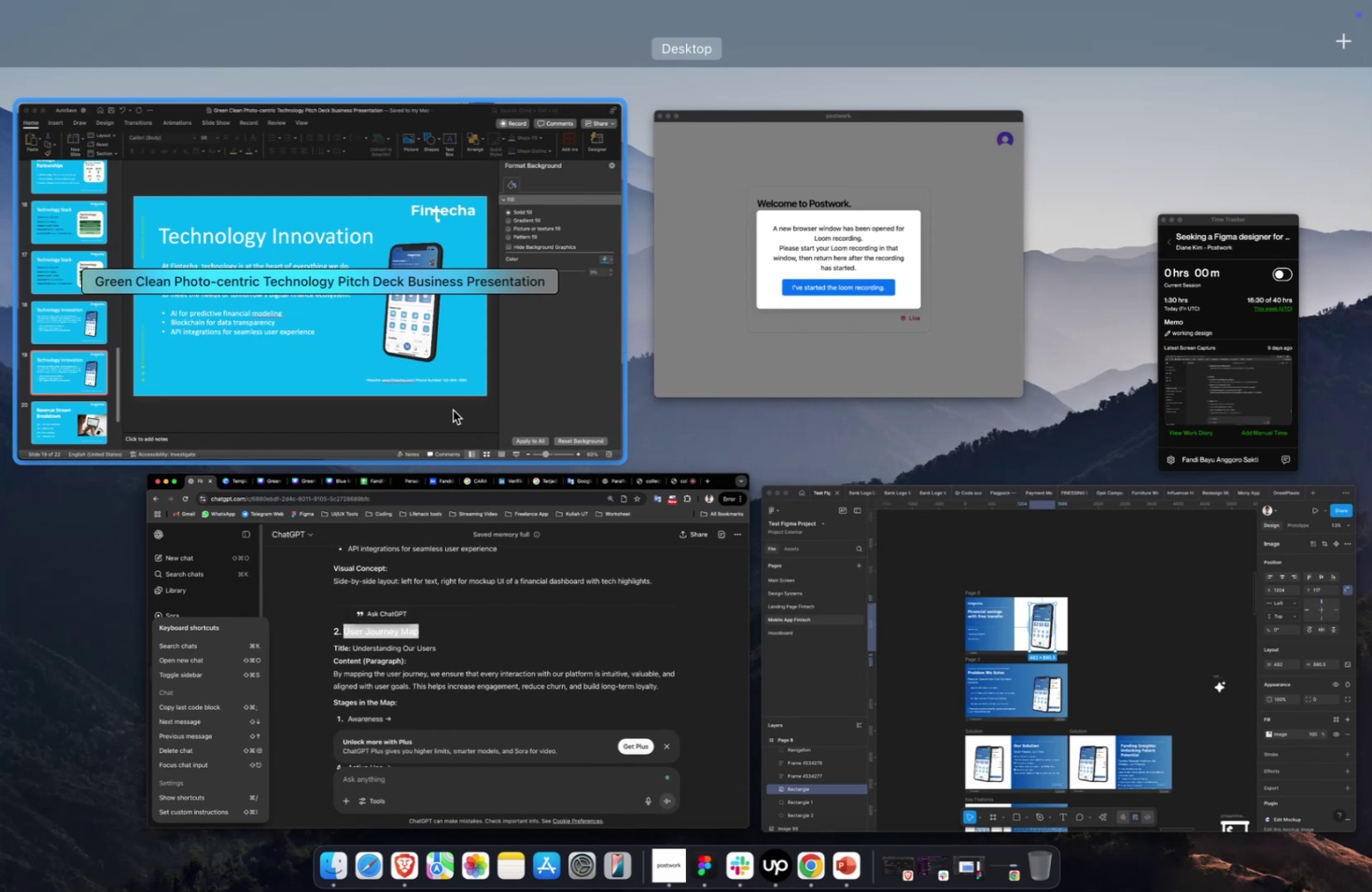 
left_click([507, 415])
 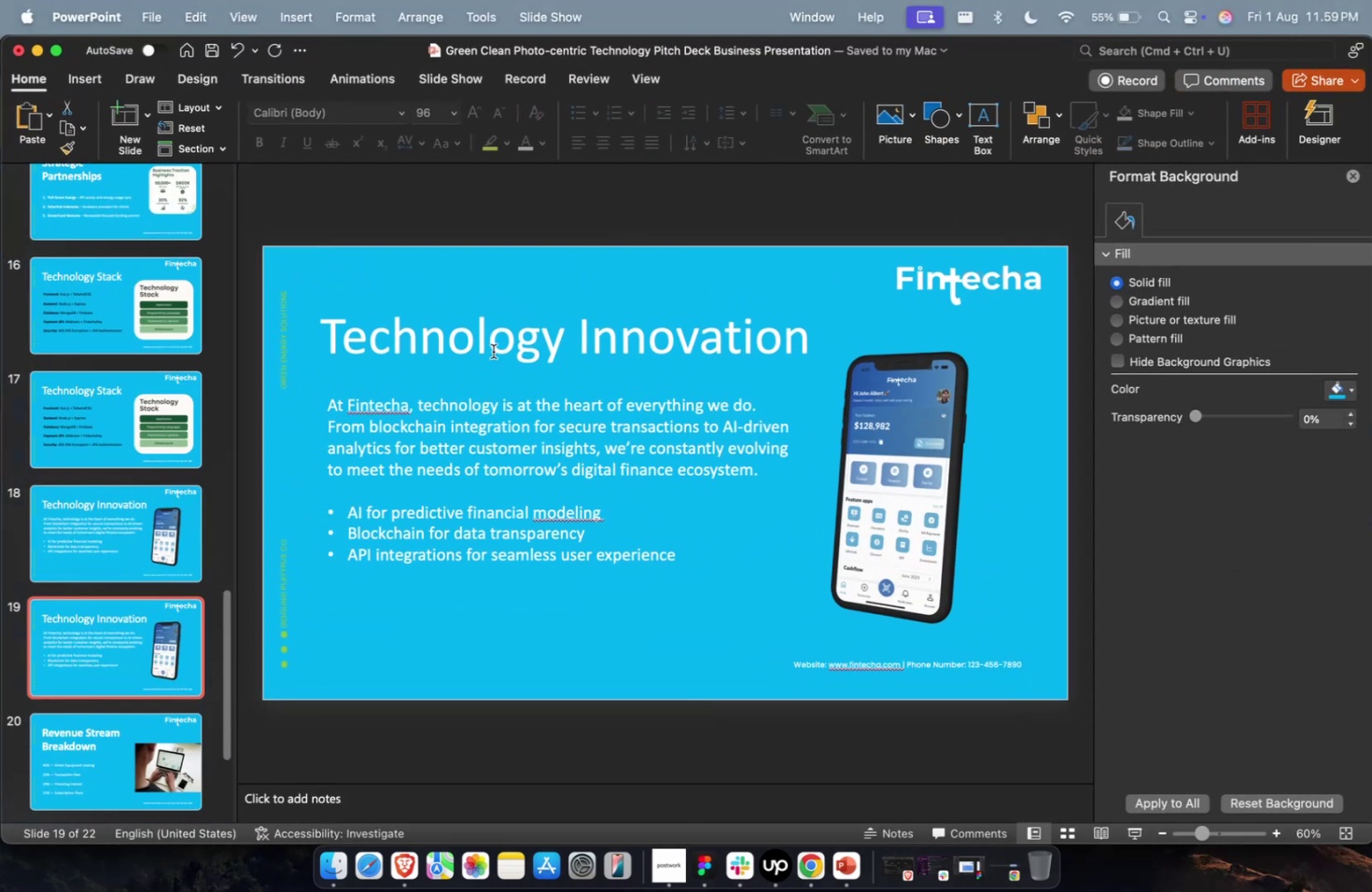 
double_click([493, 351])
 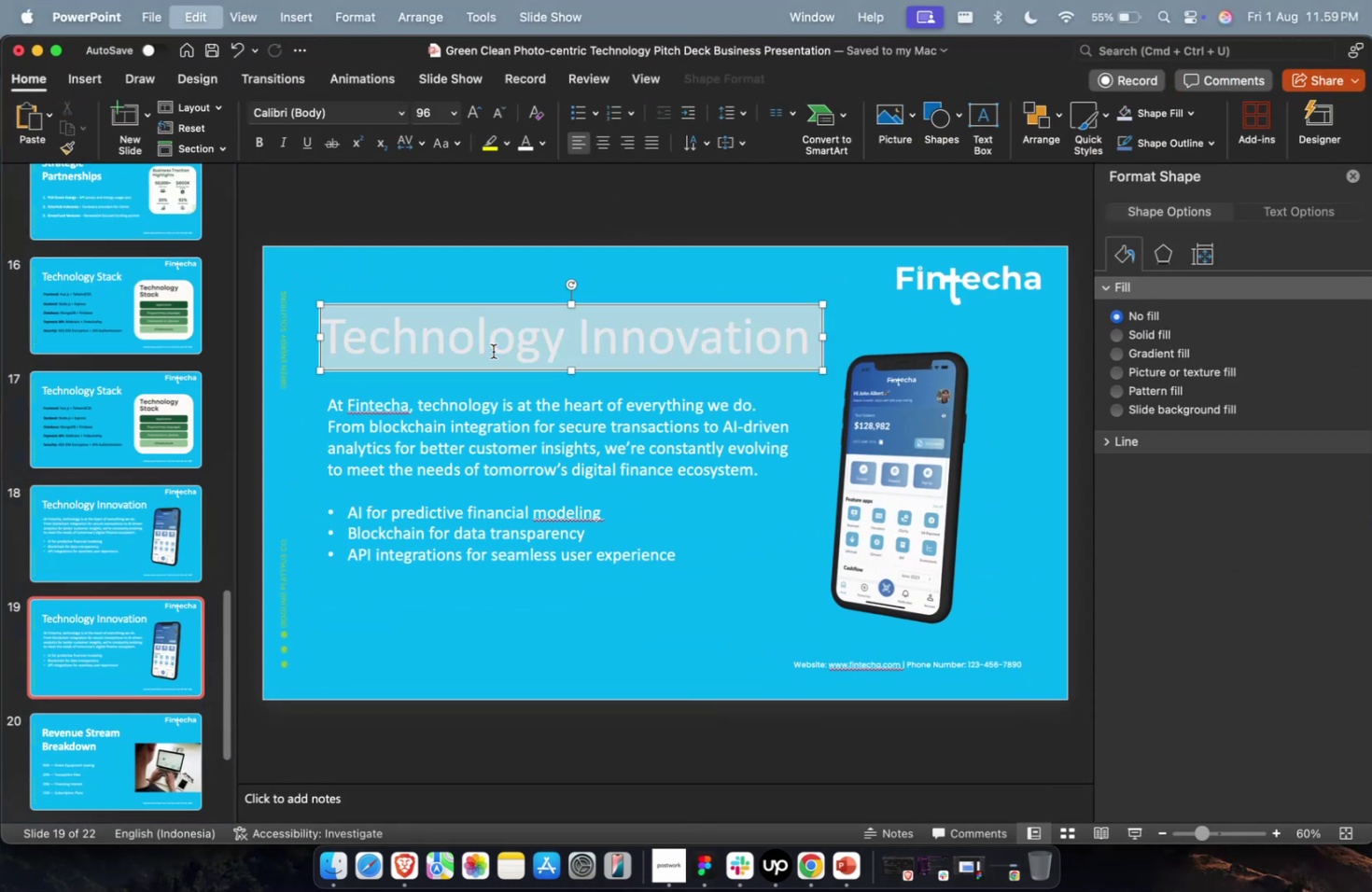 
key(Meta+A)
 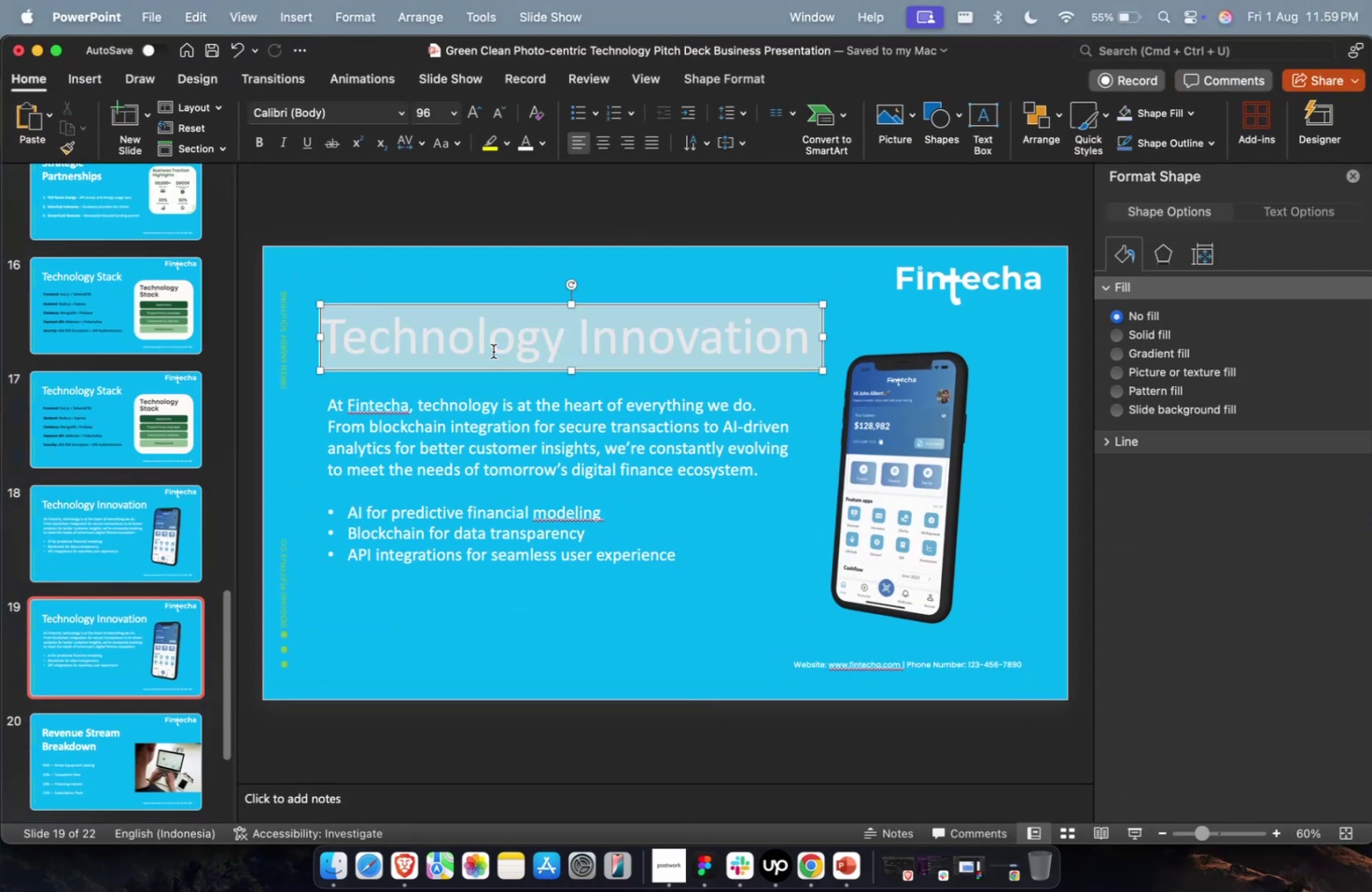 
key(Meta+V)
 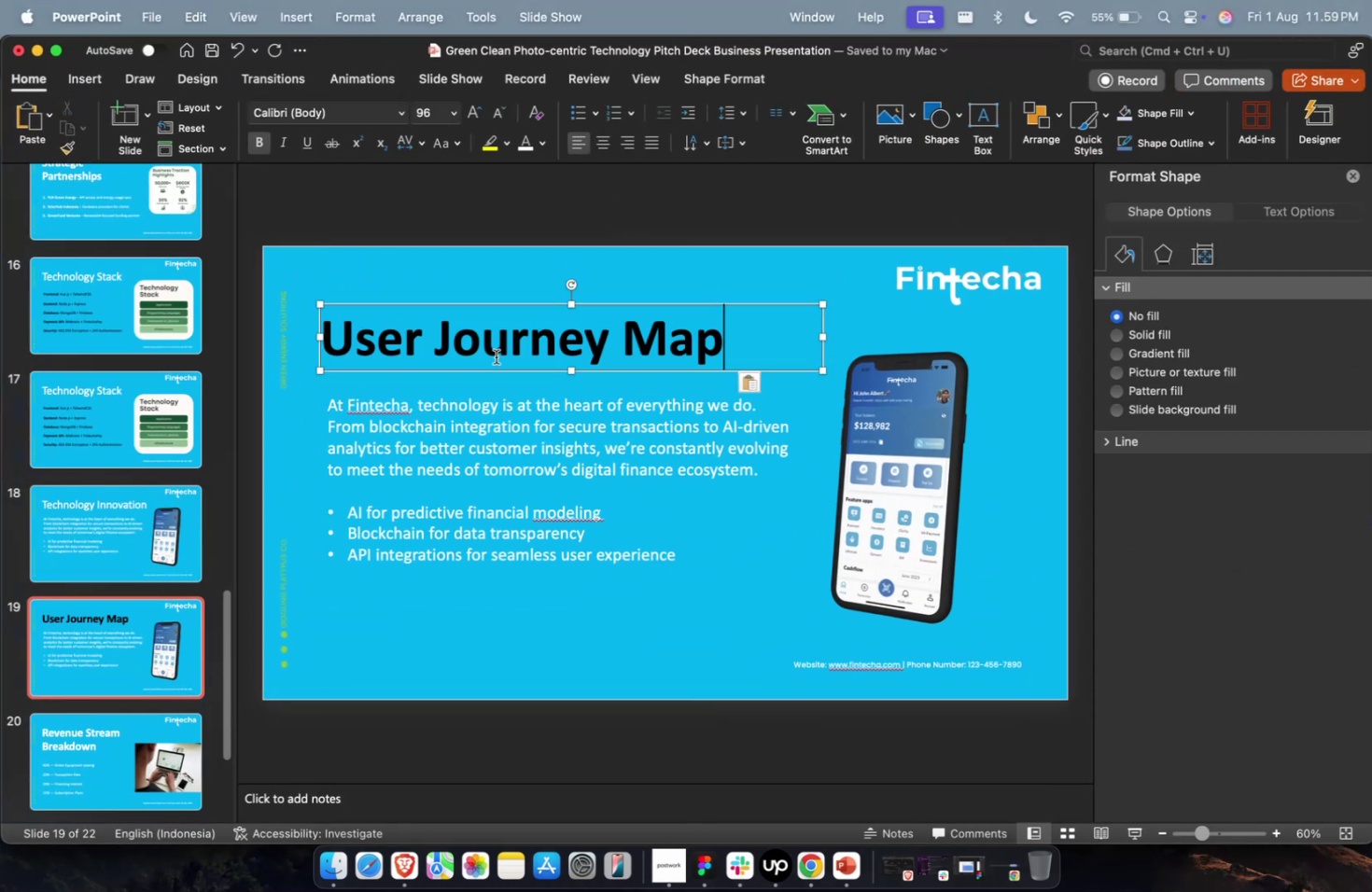 
key(Escape)
 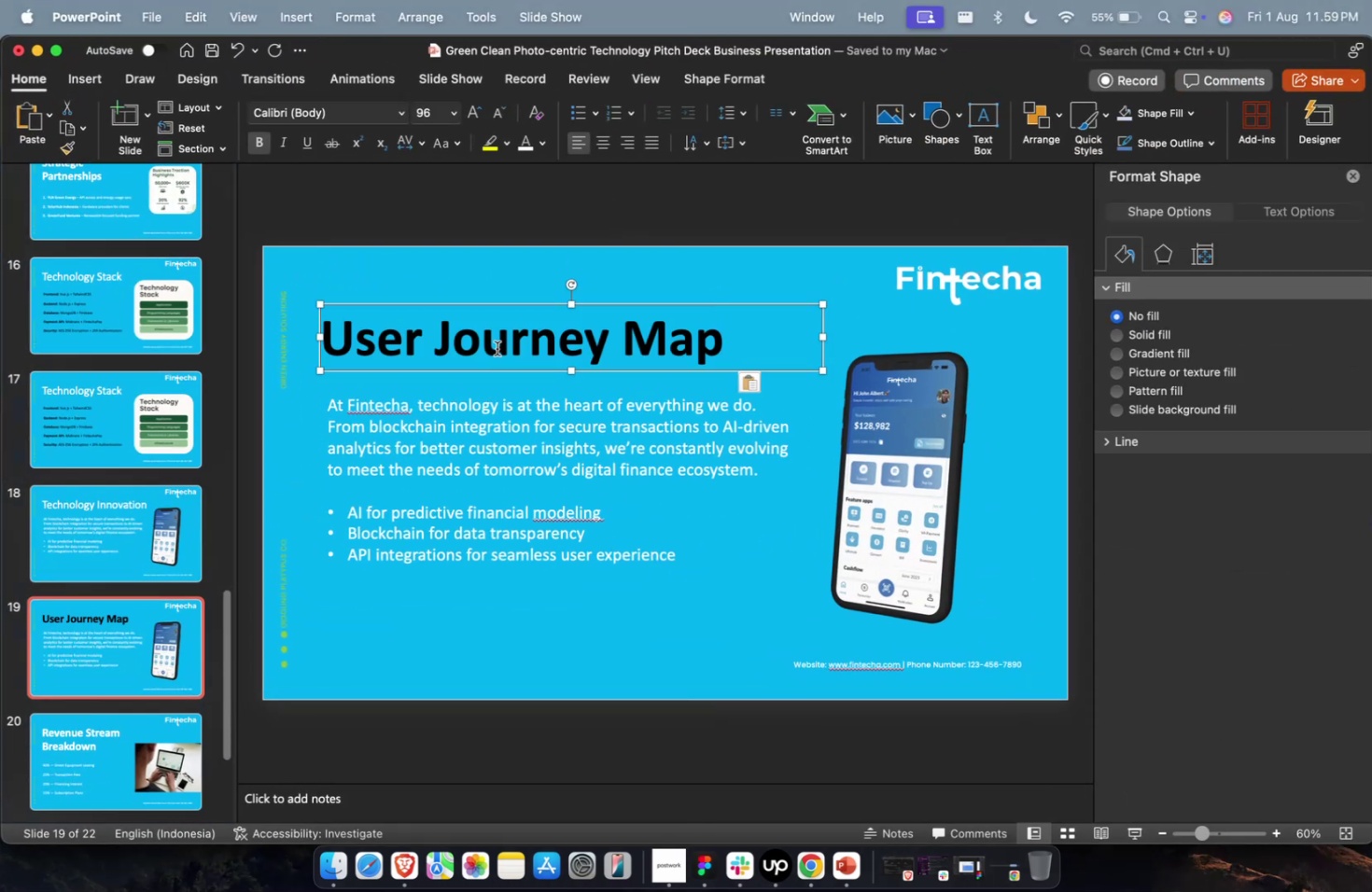 
key(Meta+CommandLeft)
 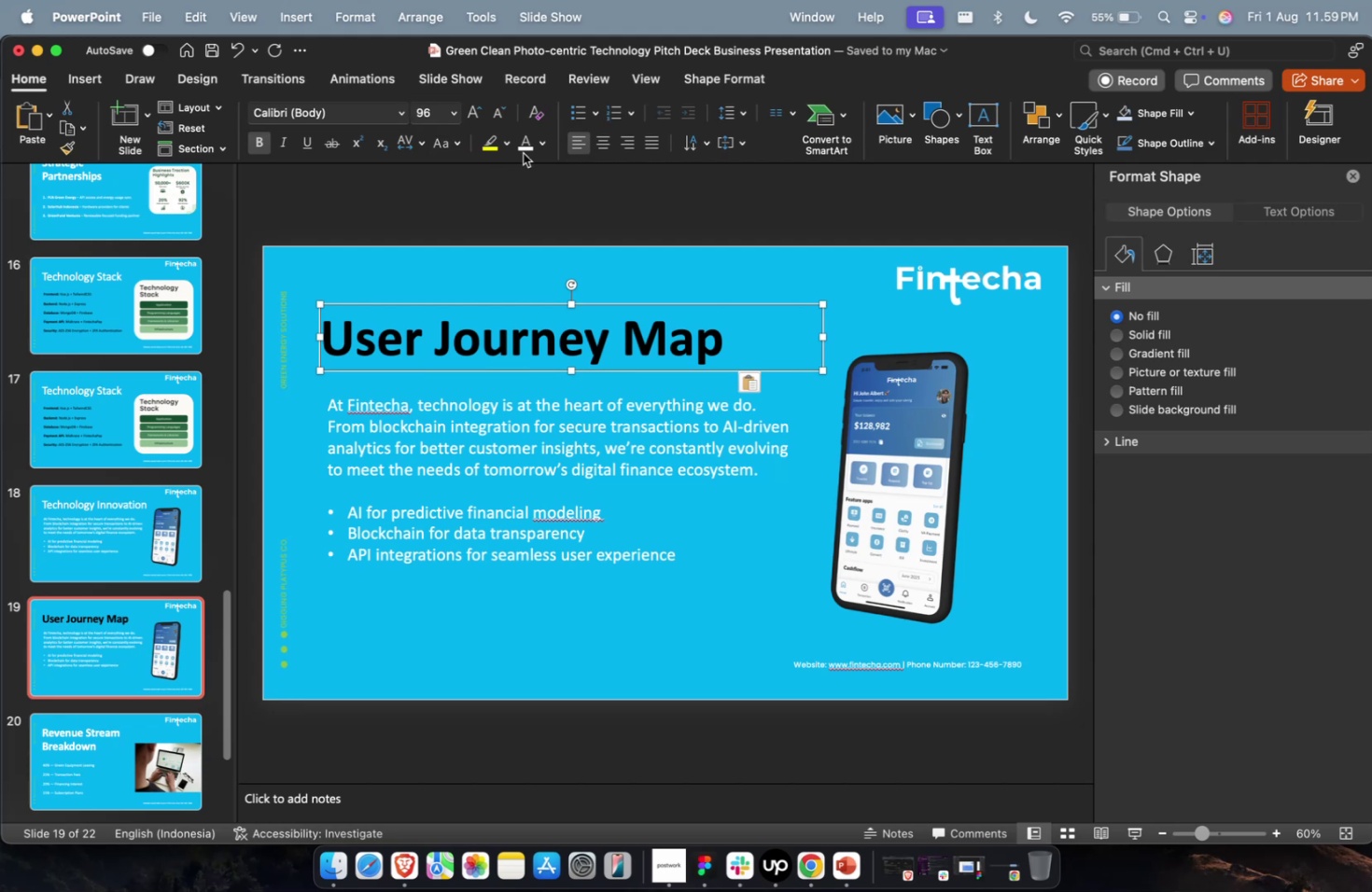 
left_click([527, 145])
 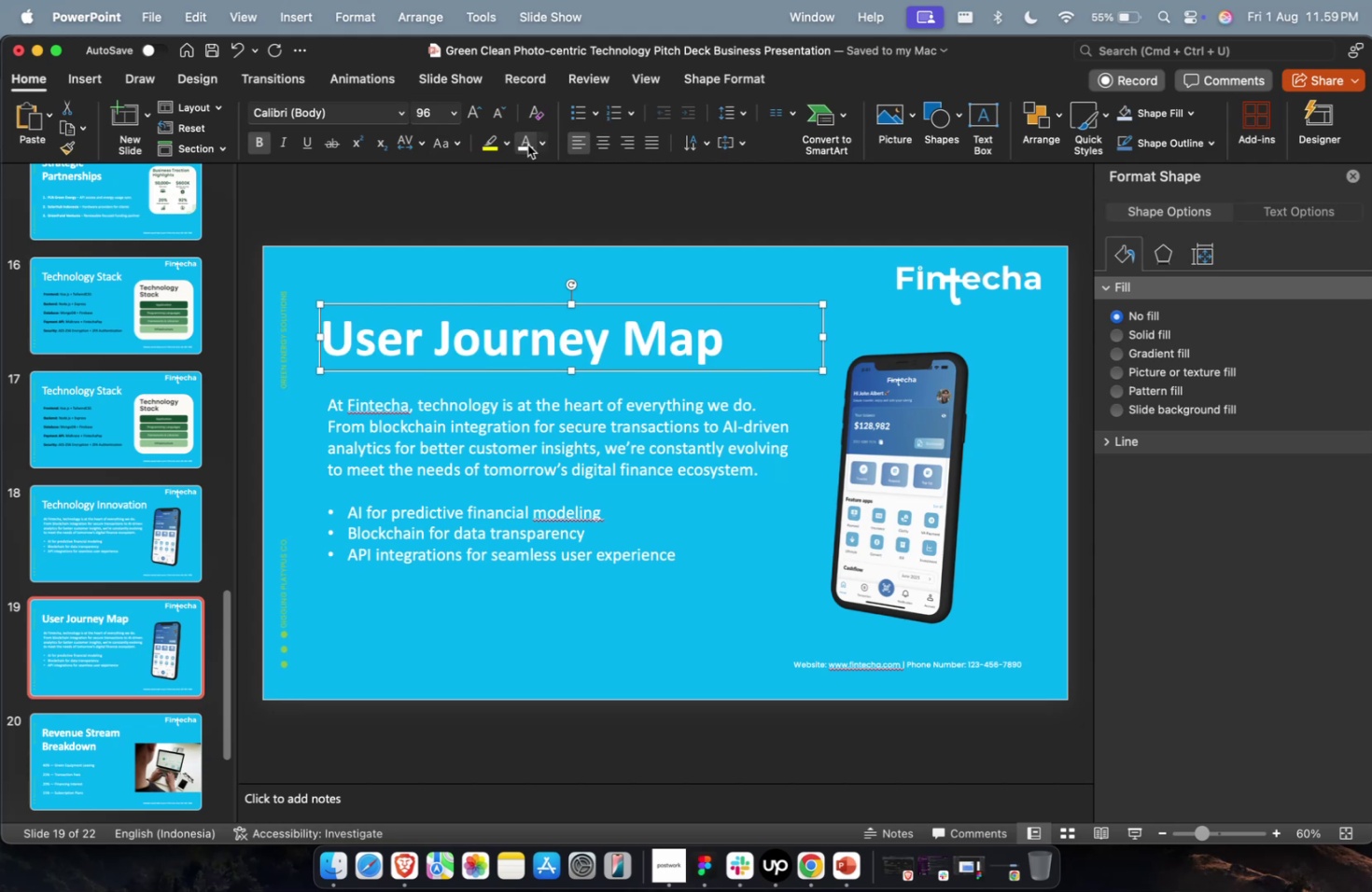 
hold_key(key=CommandLeft, duration=0.93)
 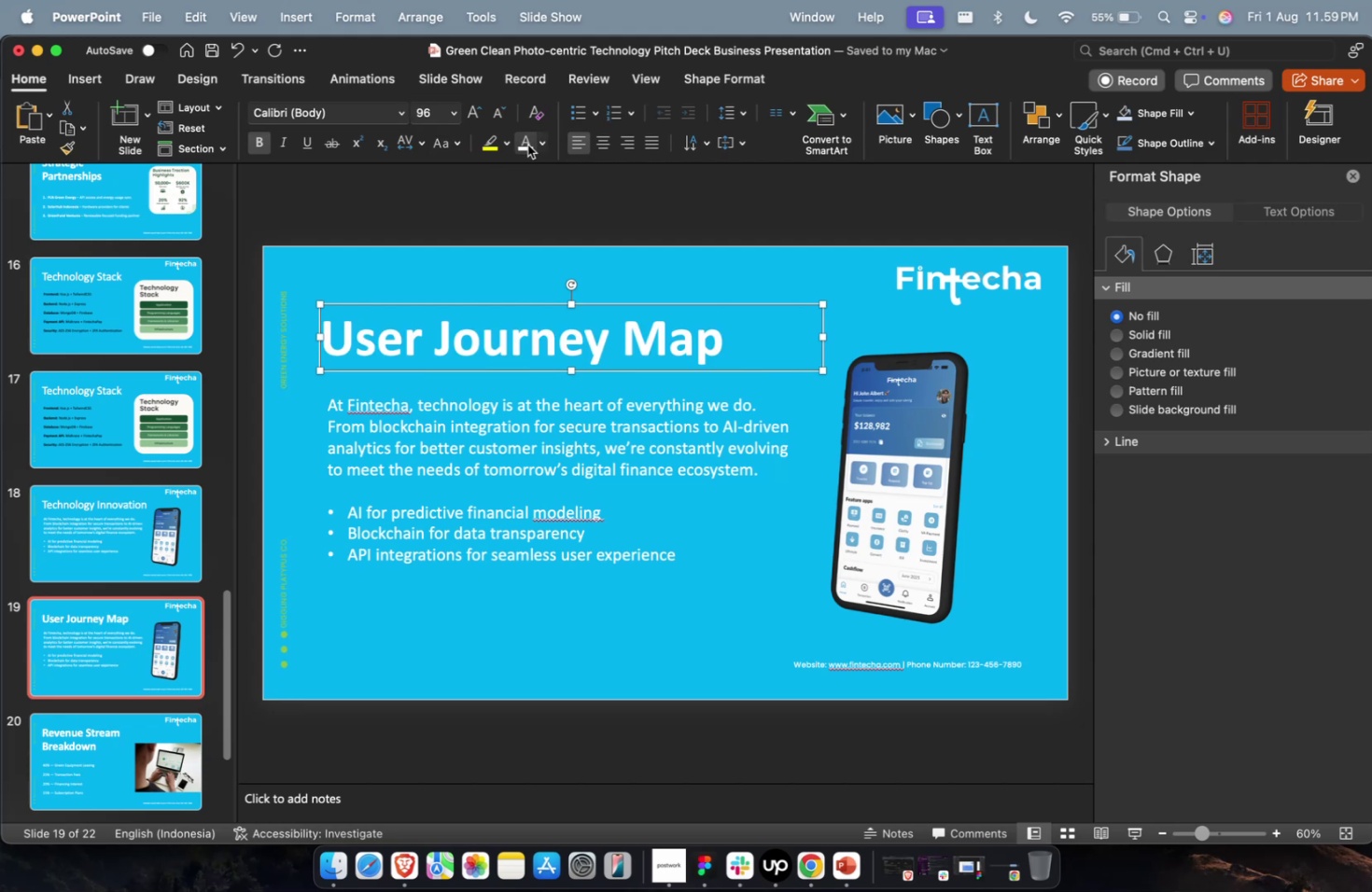 
key(Meta+2)
 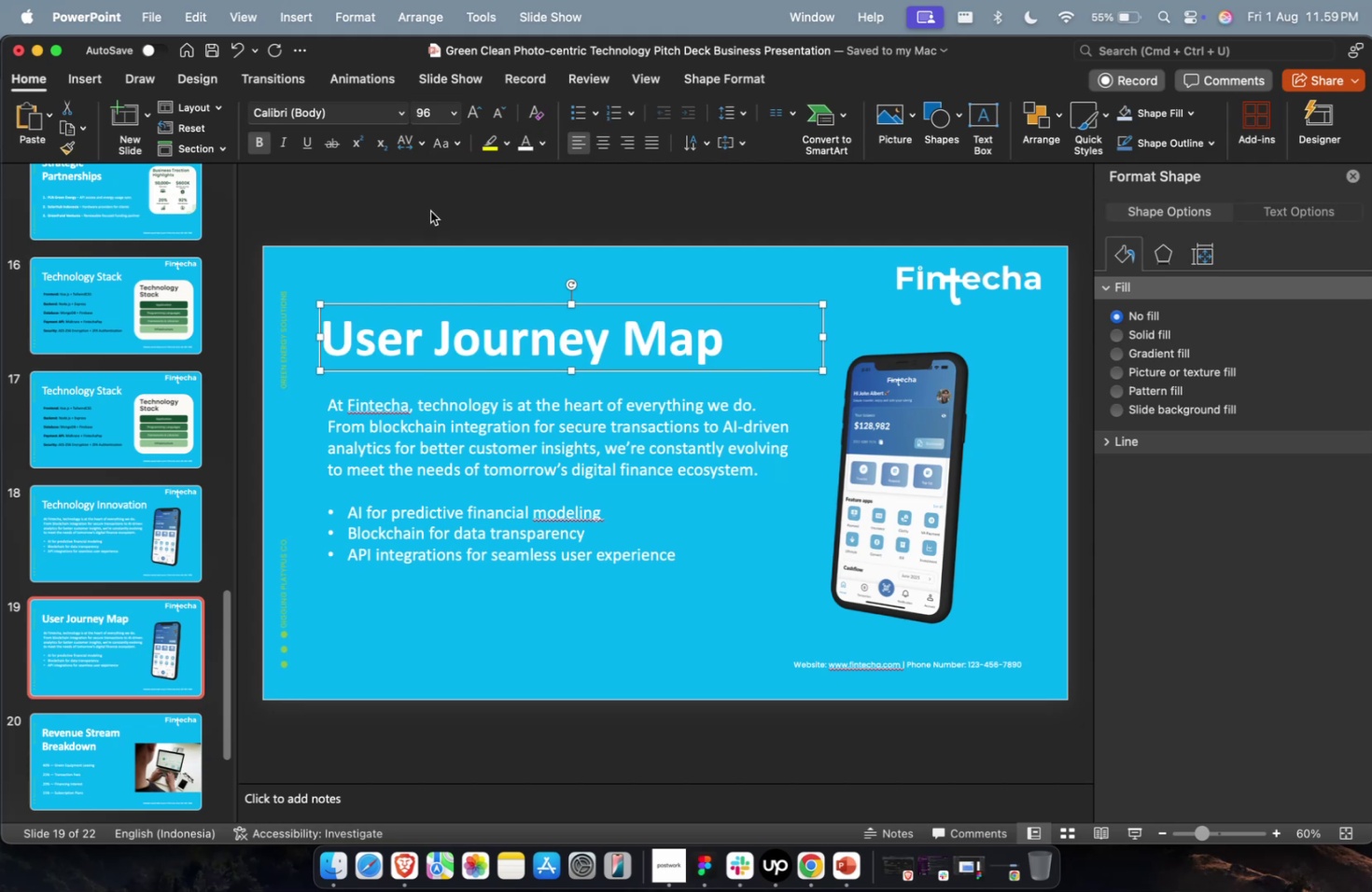 
key(Meta+1)
 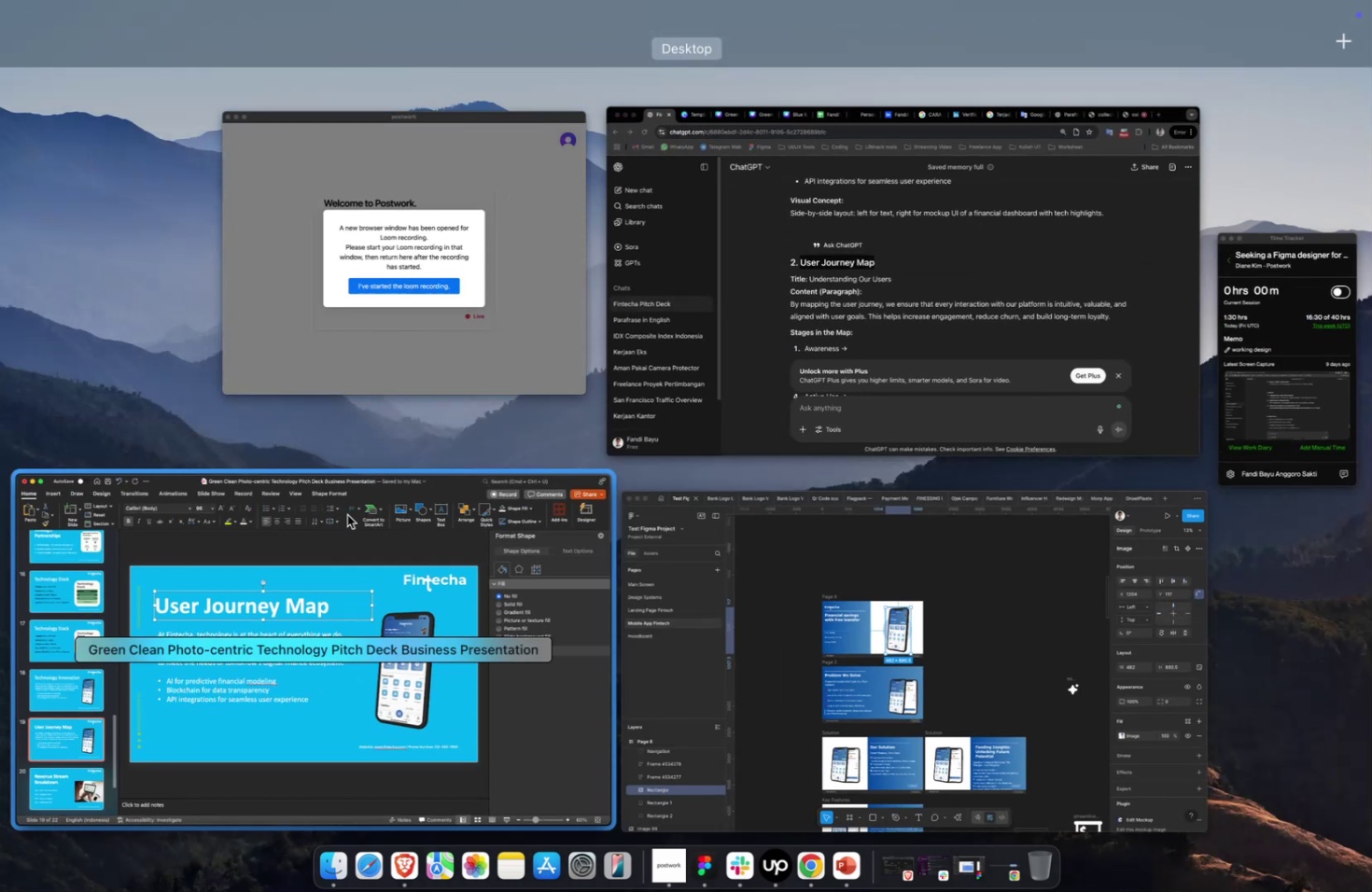 
left_click([795, 351])
 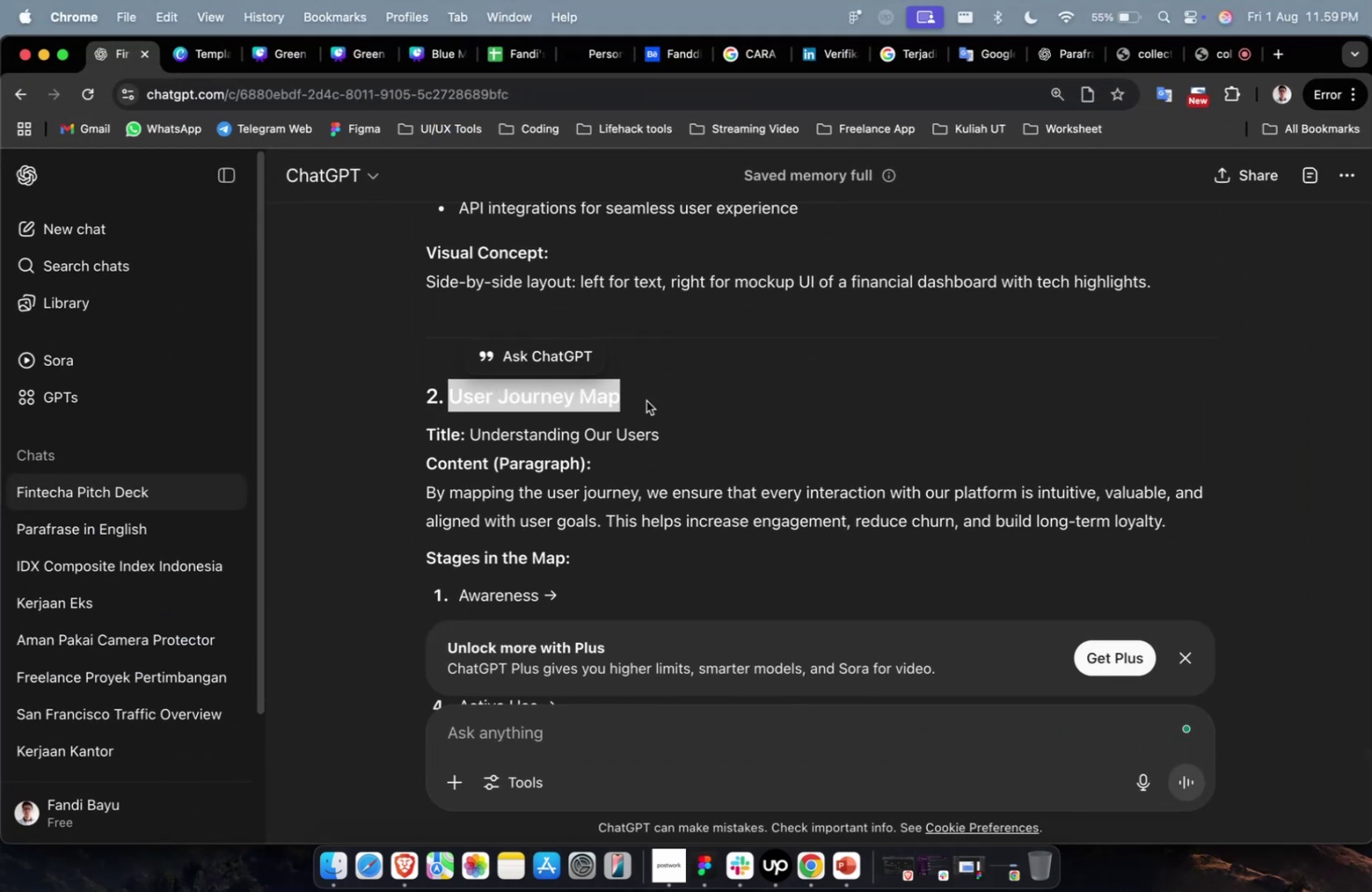 
scroll: coordinate [634, 403], scroll_direction: down, amount: 6.0
 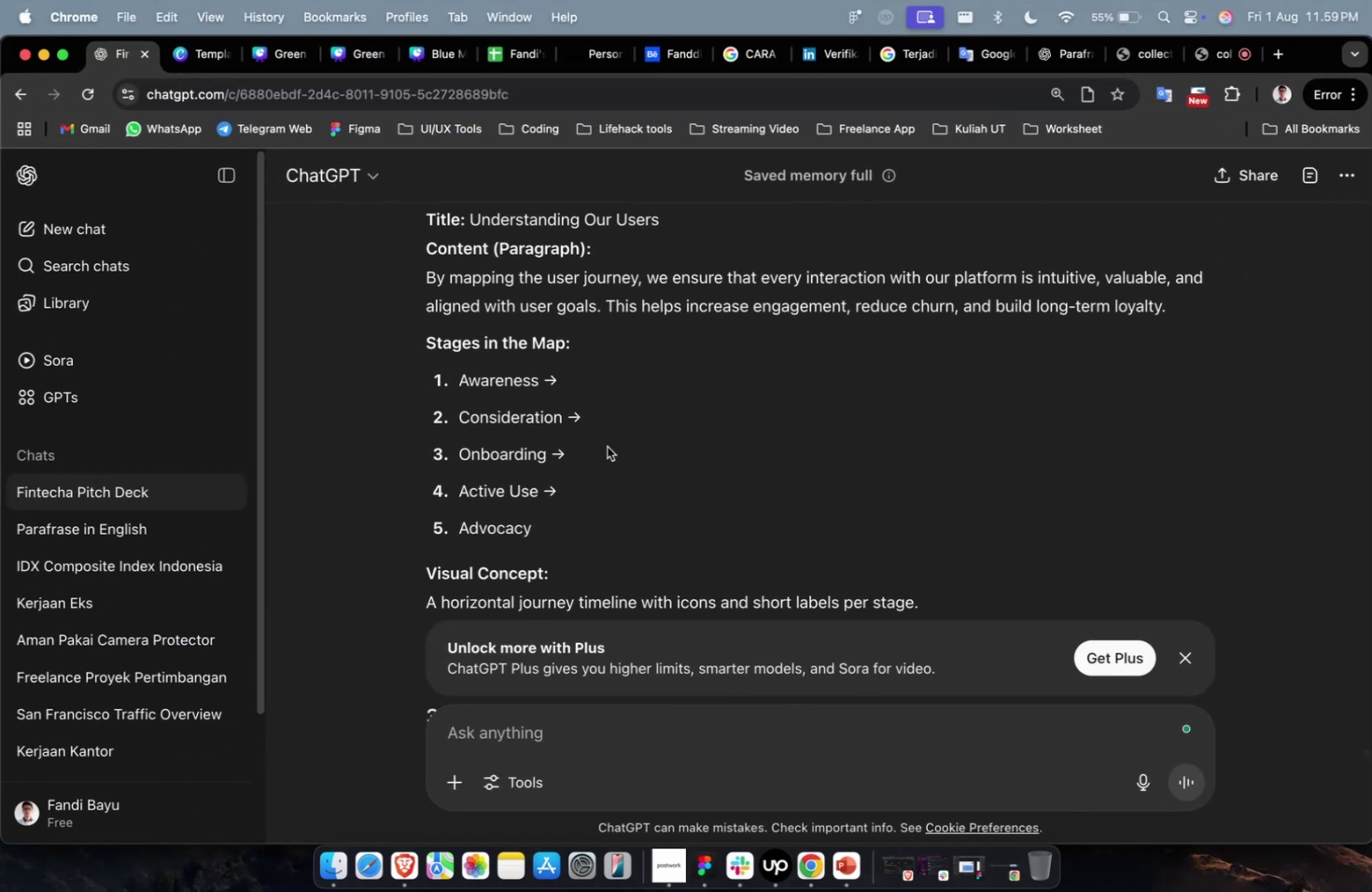 
scroll: coordinate [600, 460], scroll_direction: up, amount: 1.0
 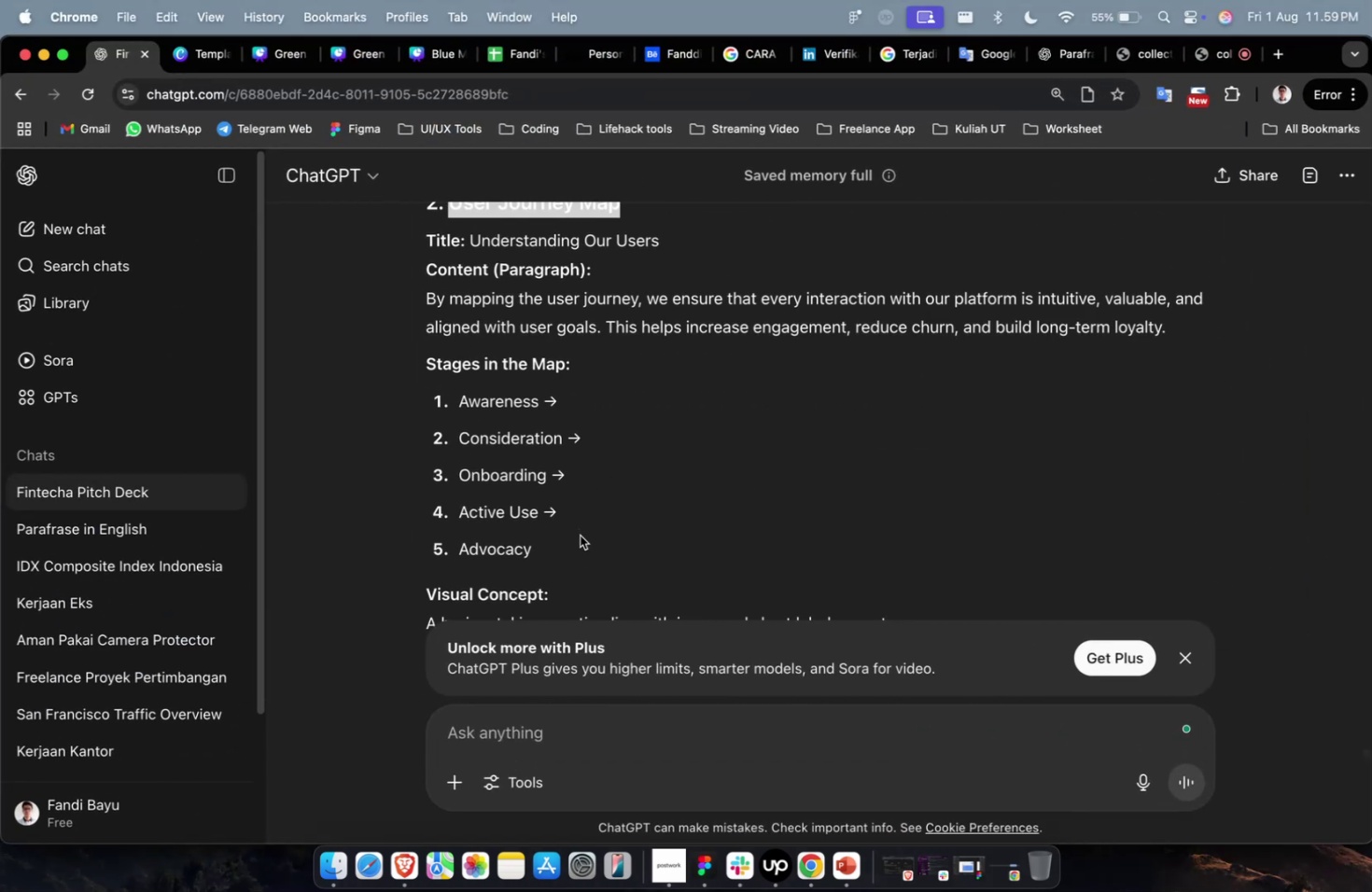 
left_click_drag(start_coordinate=[581, 537], to_coordinate=[415, 331])
 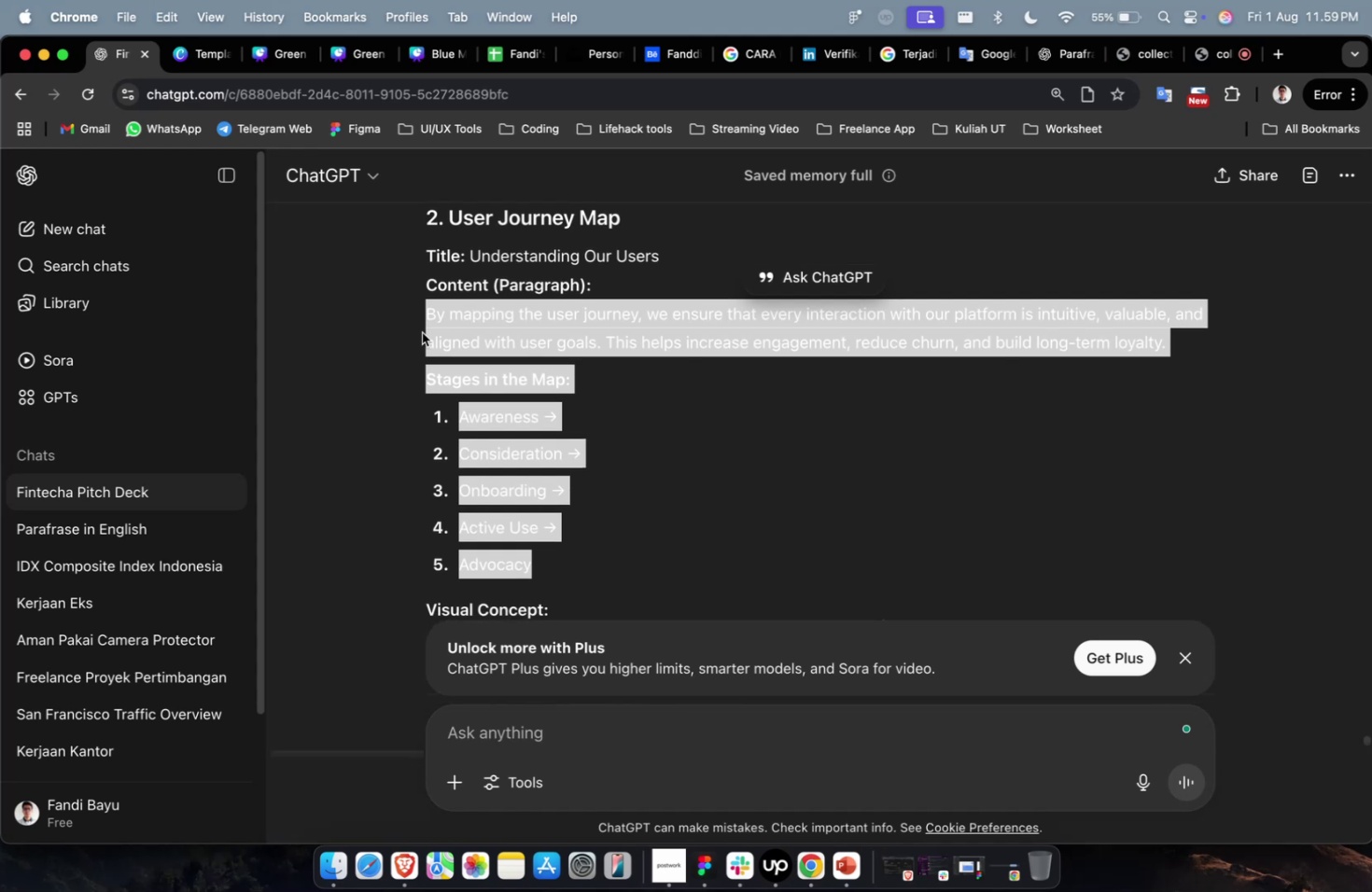 
scroll: coordinate [503, 415], scroll_direction: up, amount: 2.0
 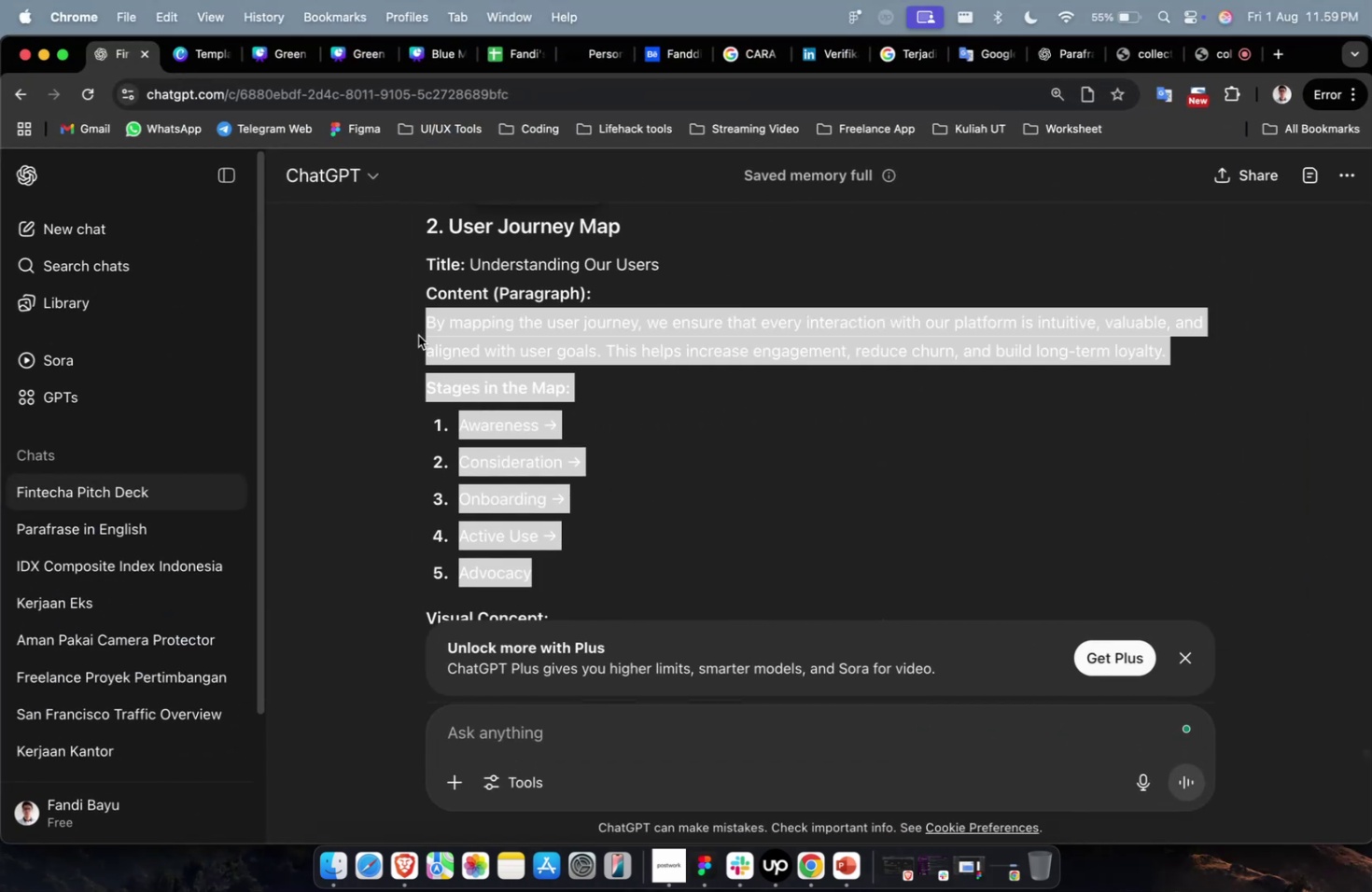 
key(Meta+CommandLeft)
 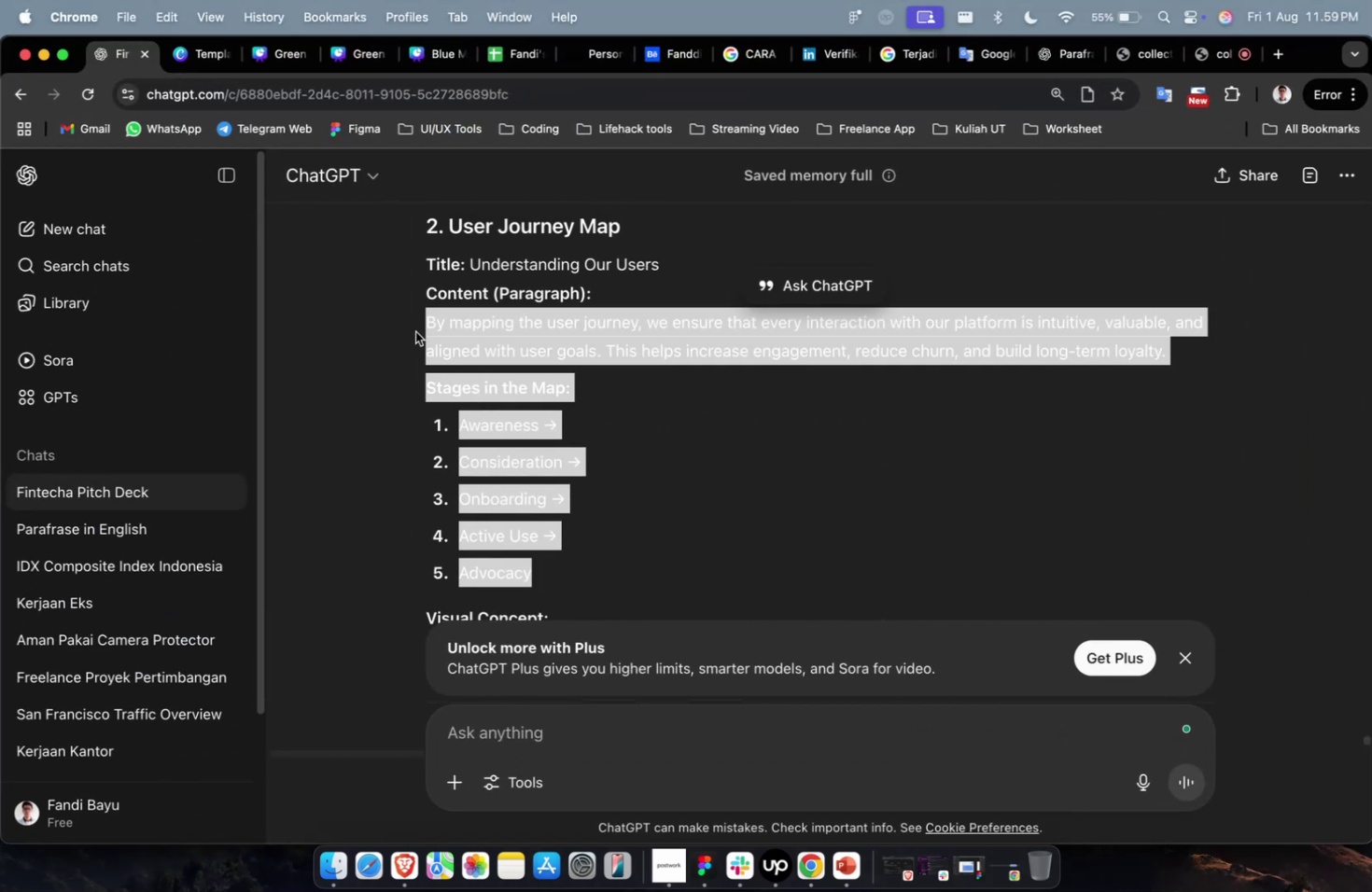 
key(Meta+C)
 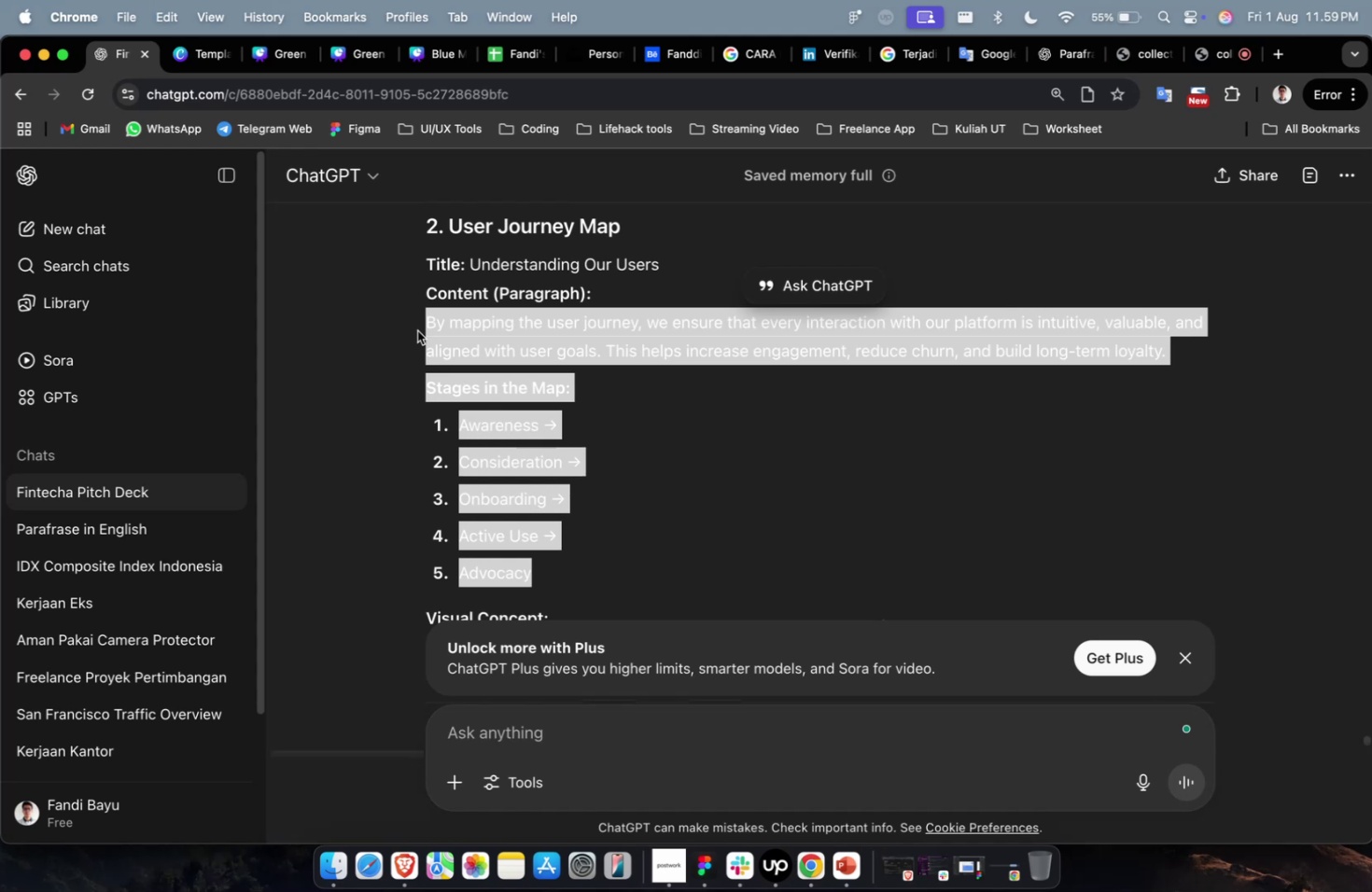 
scroll: coordinate [422, 332], scroll_direction: down, amount: 3.0
 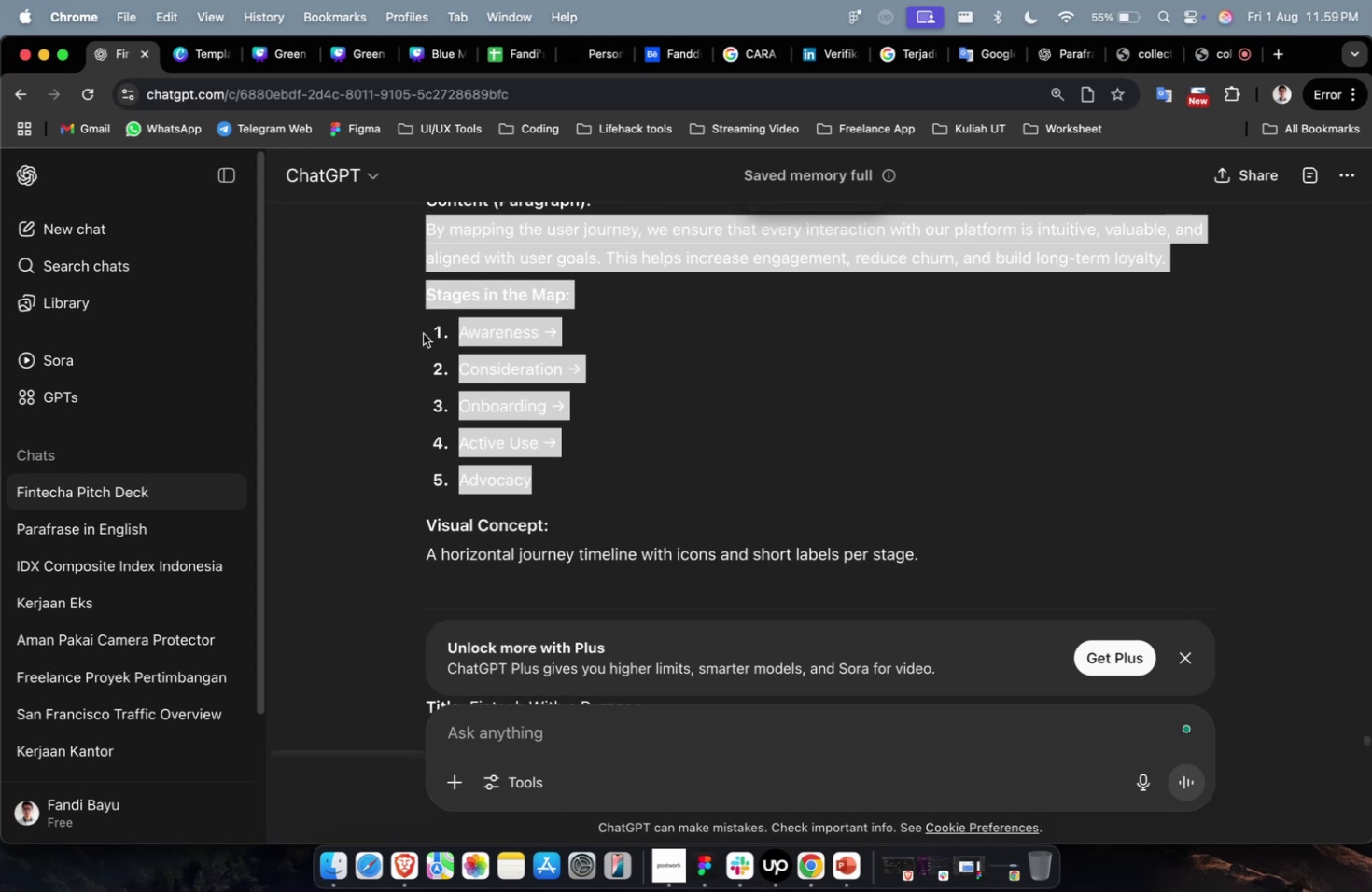 
key(Meta+1)
 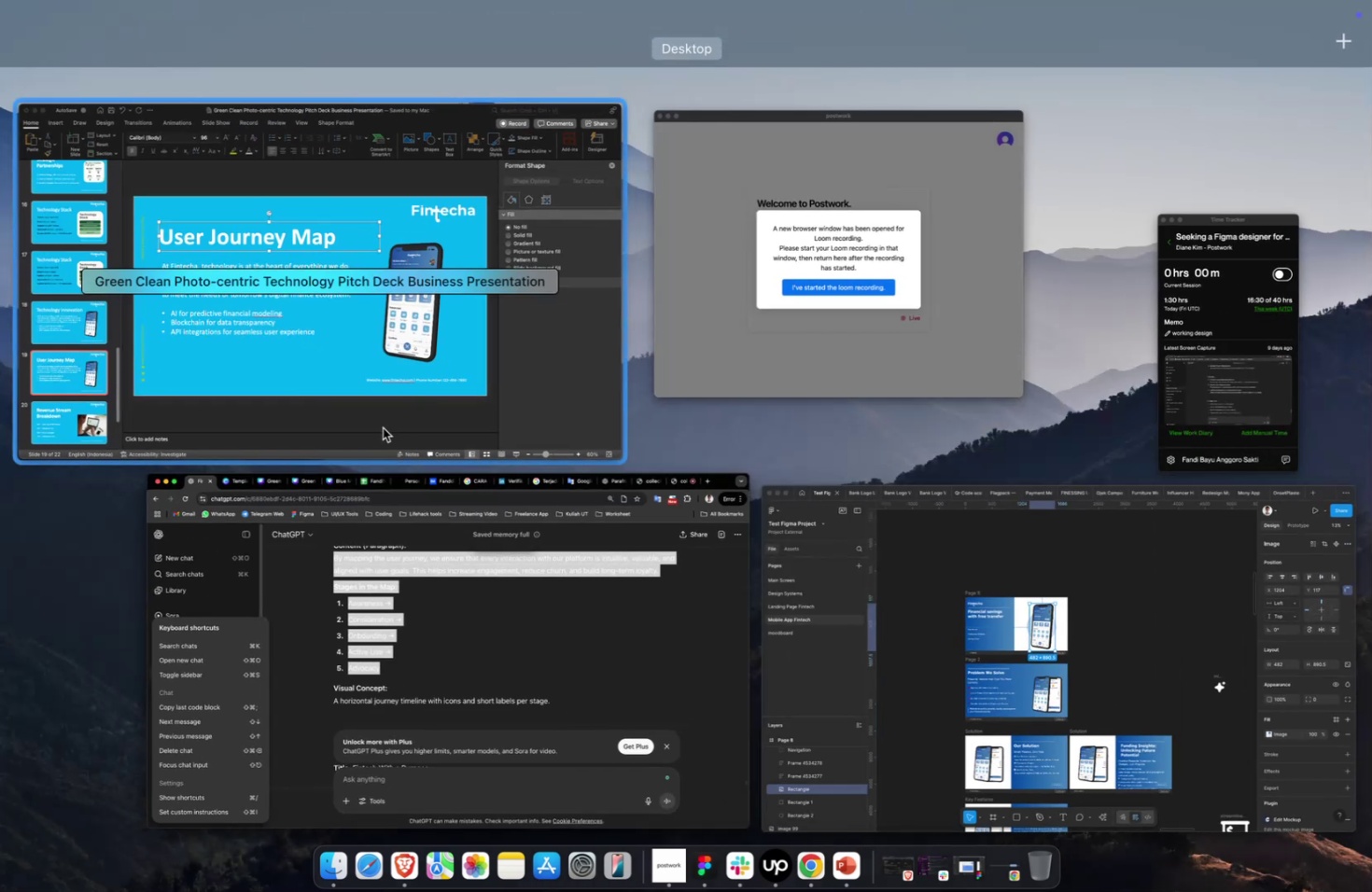 
left_click([383, 425])
 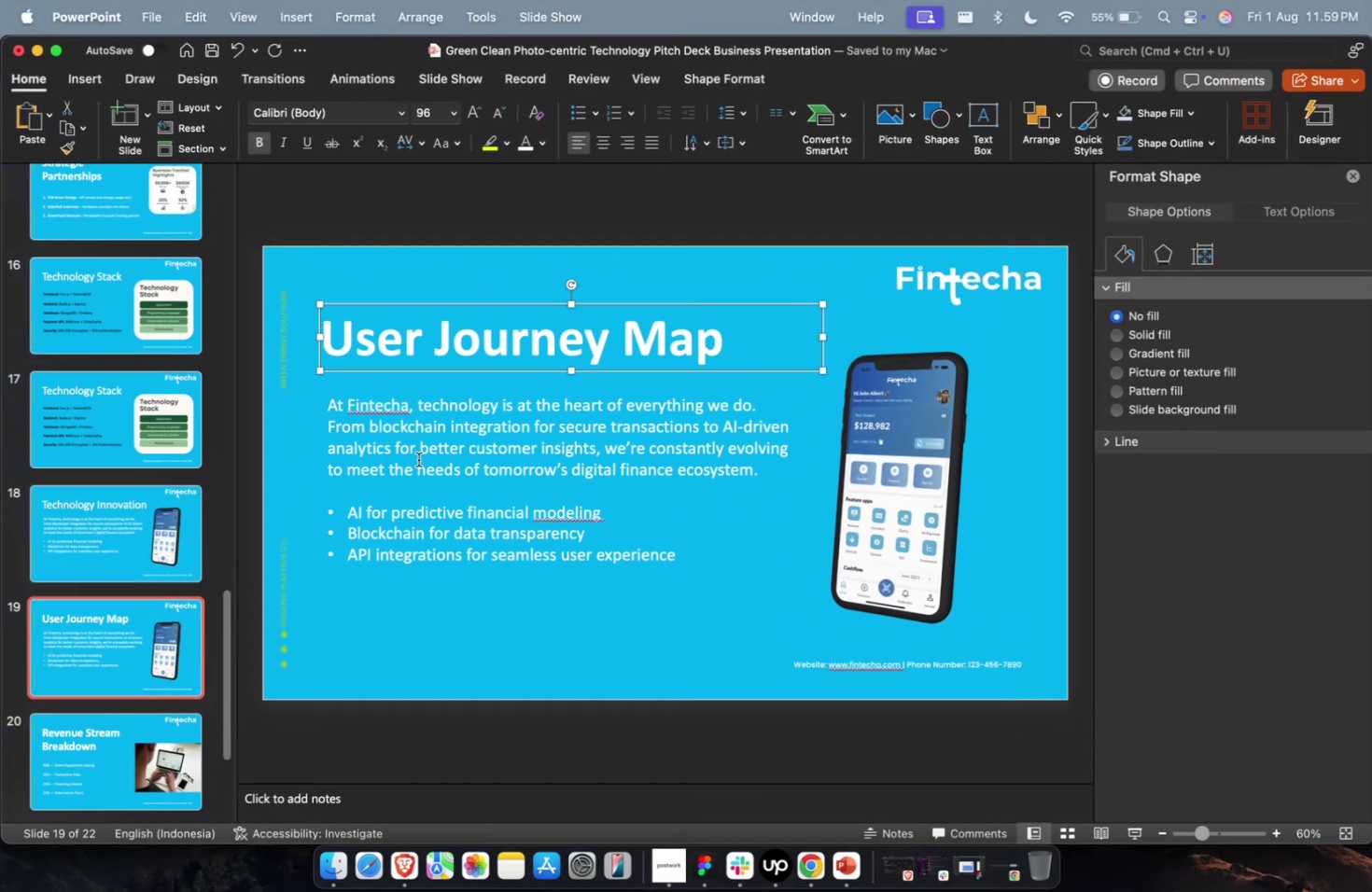 
double_click([418, 459])
 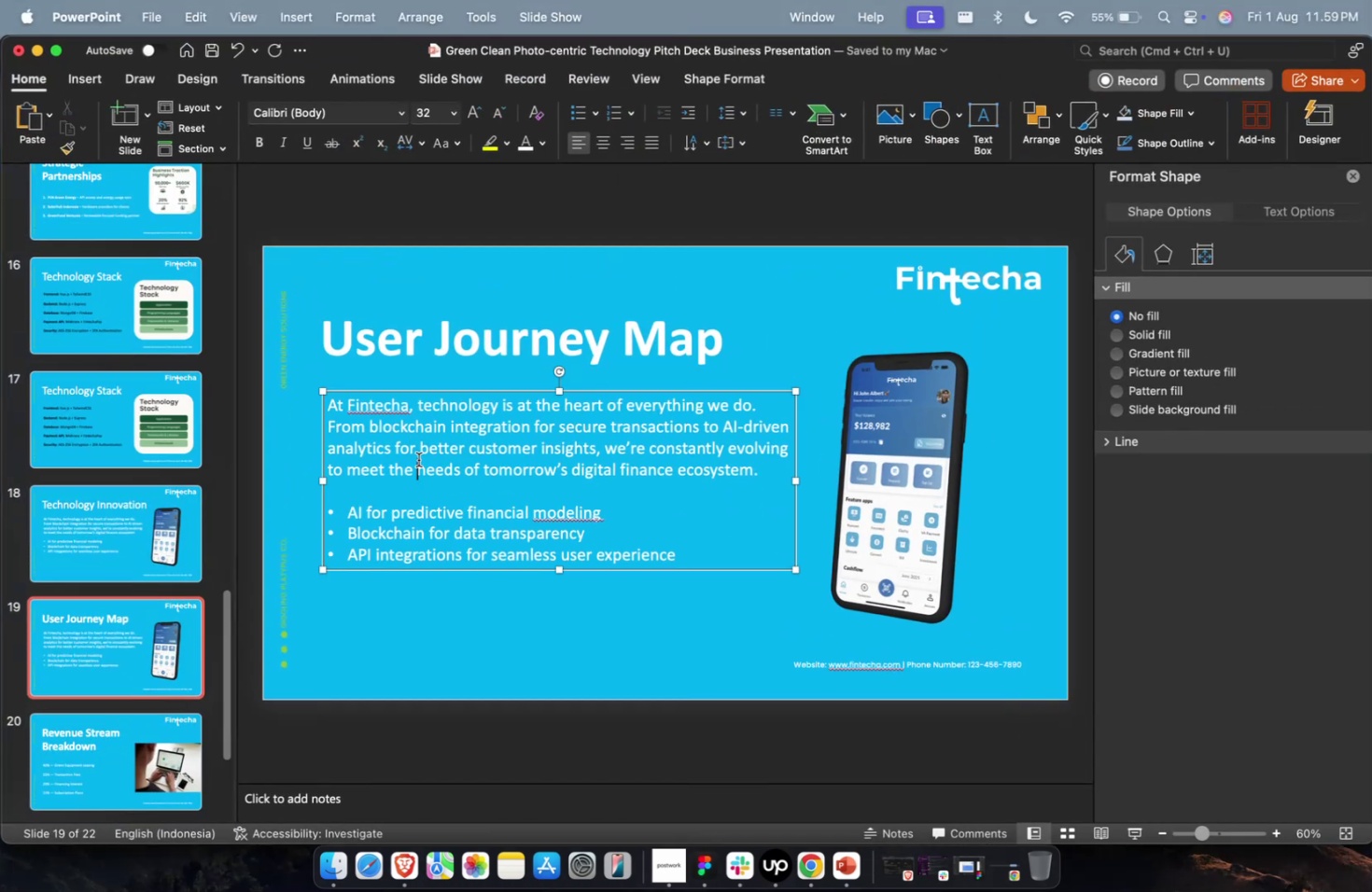 
key(Meta+A)
 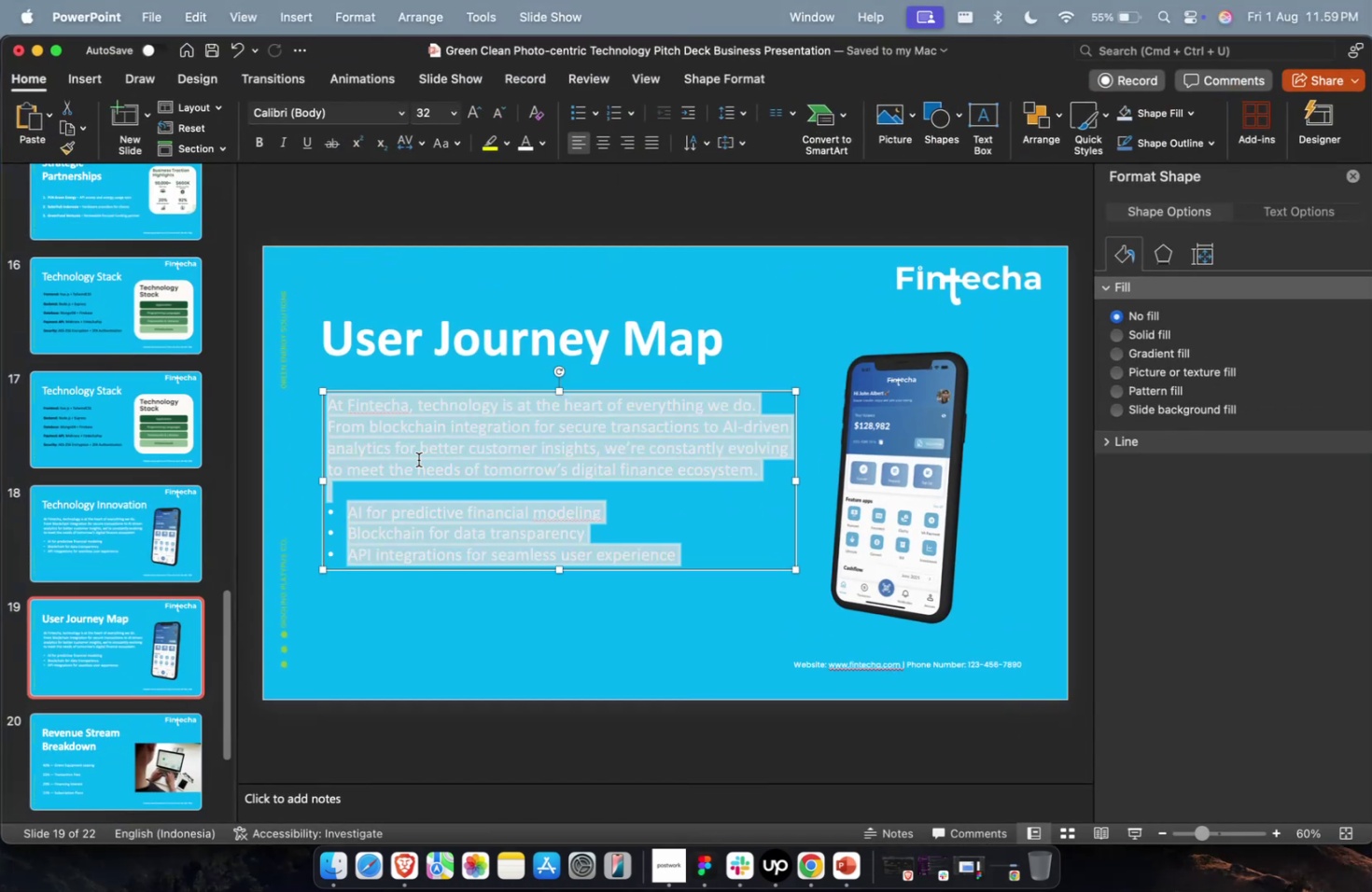 
key(Meta+V)
 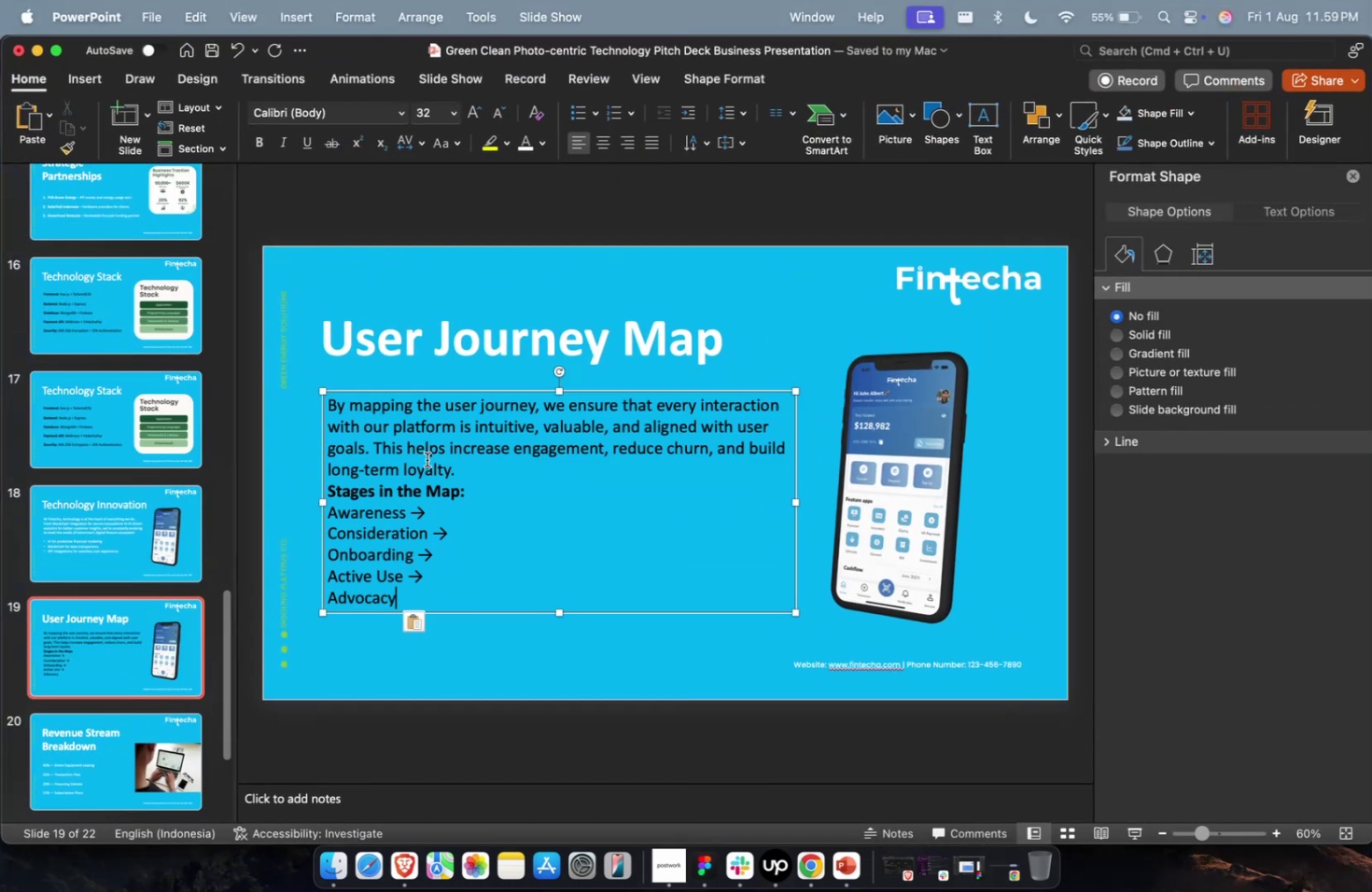 
key(Escape)
 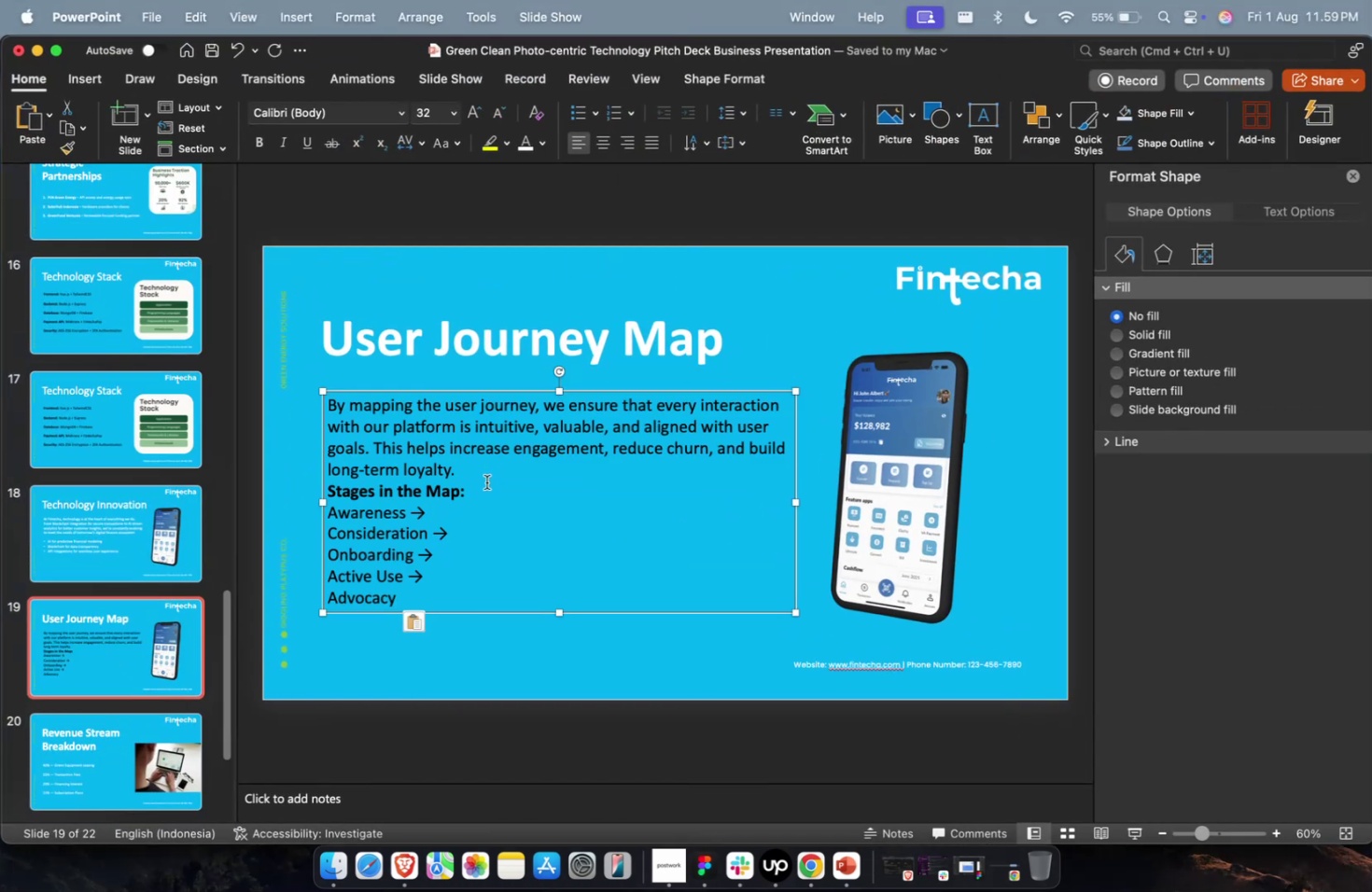 
left_click([487, 474])
 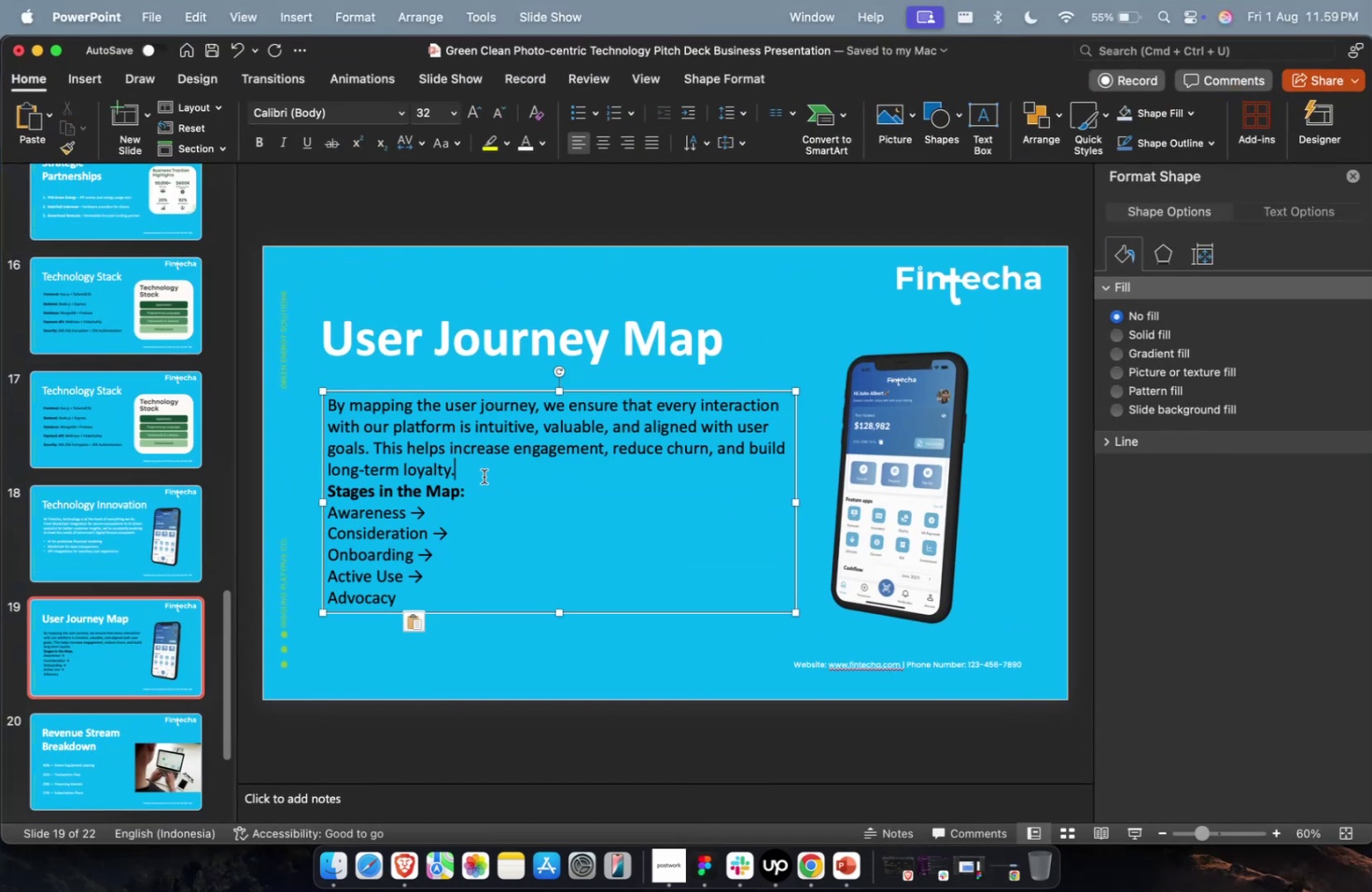 
key(Enter)
 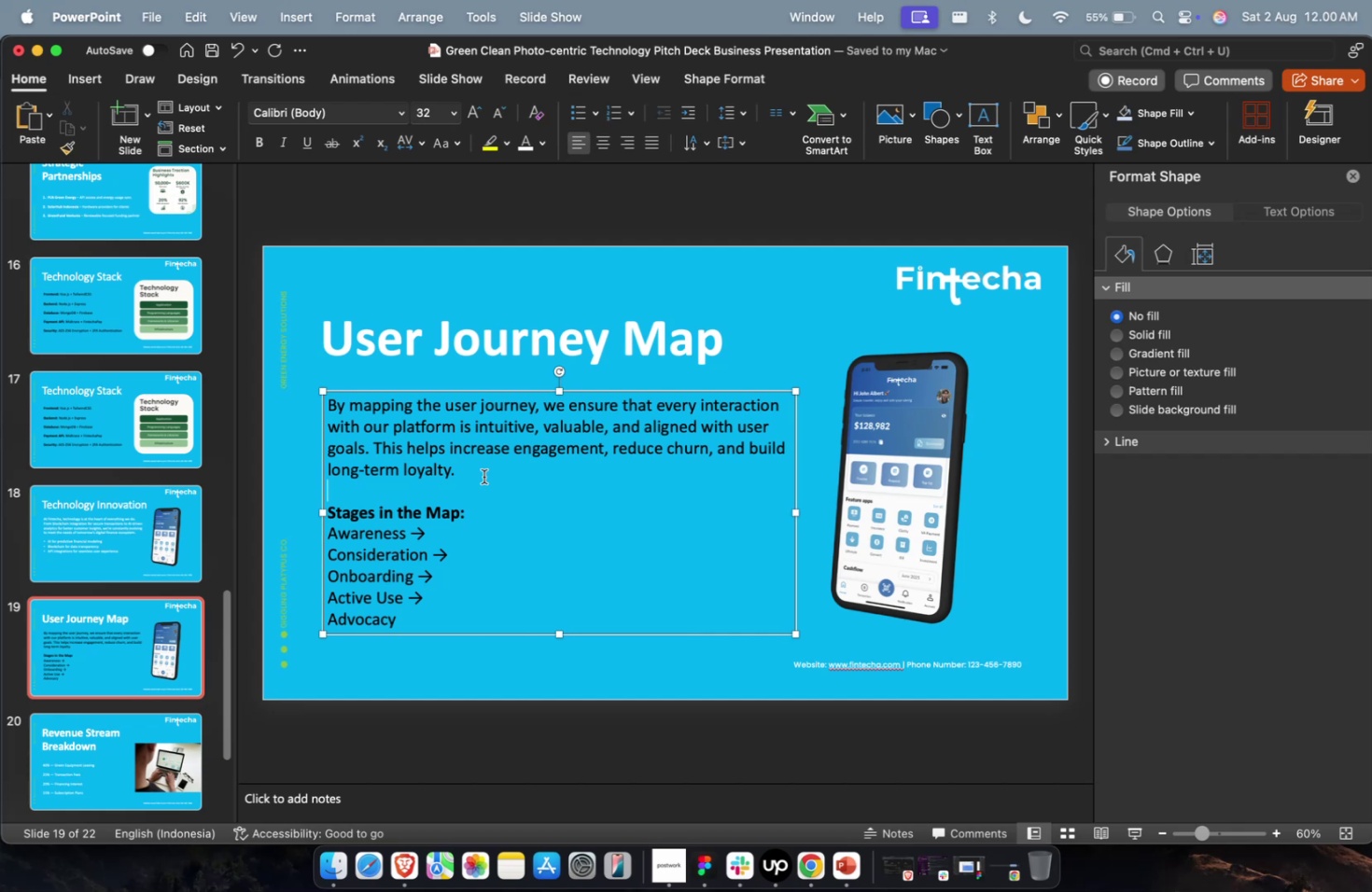 
wait(33.56)
 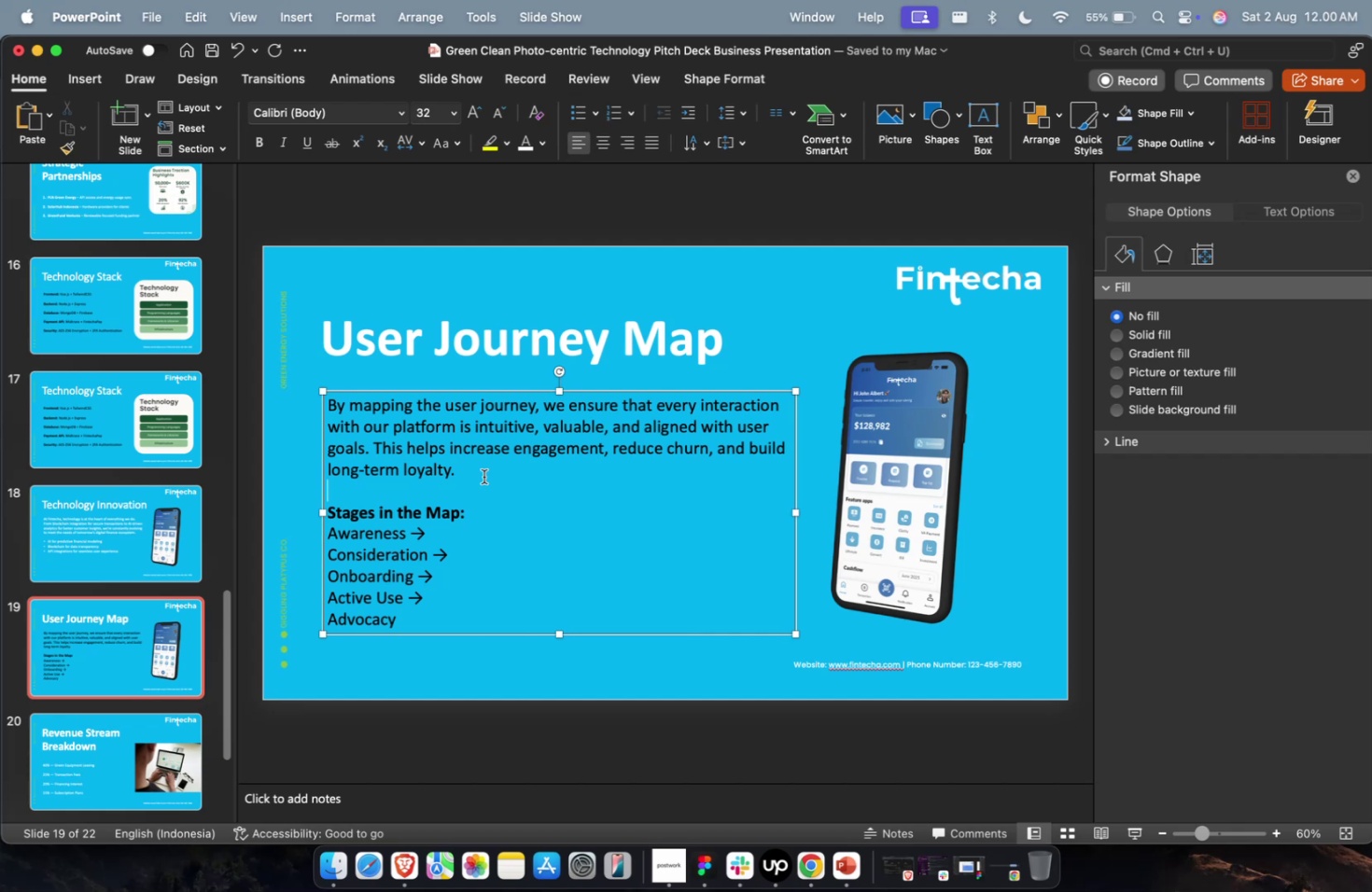 
key(Escape)
 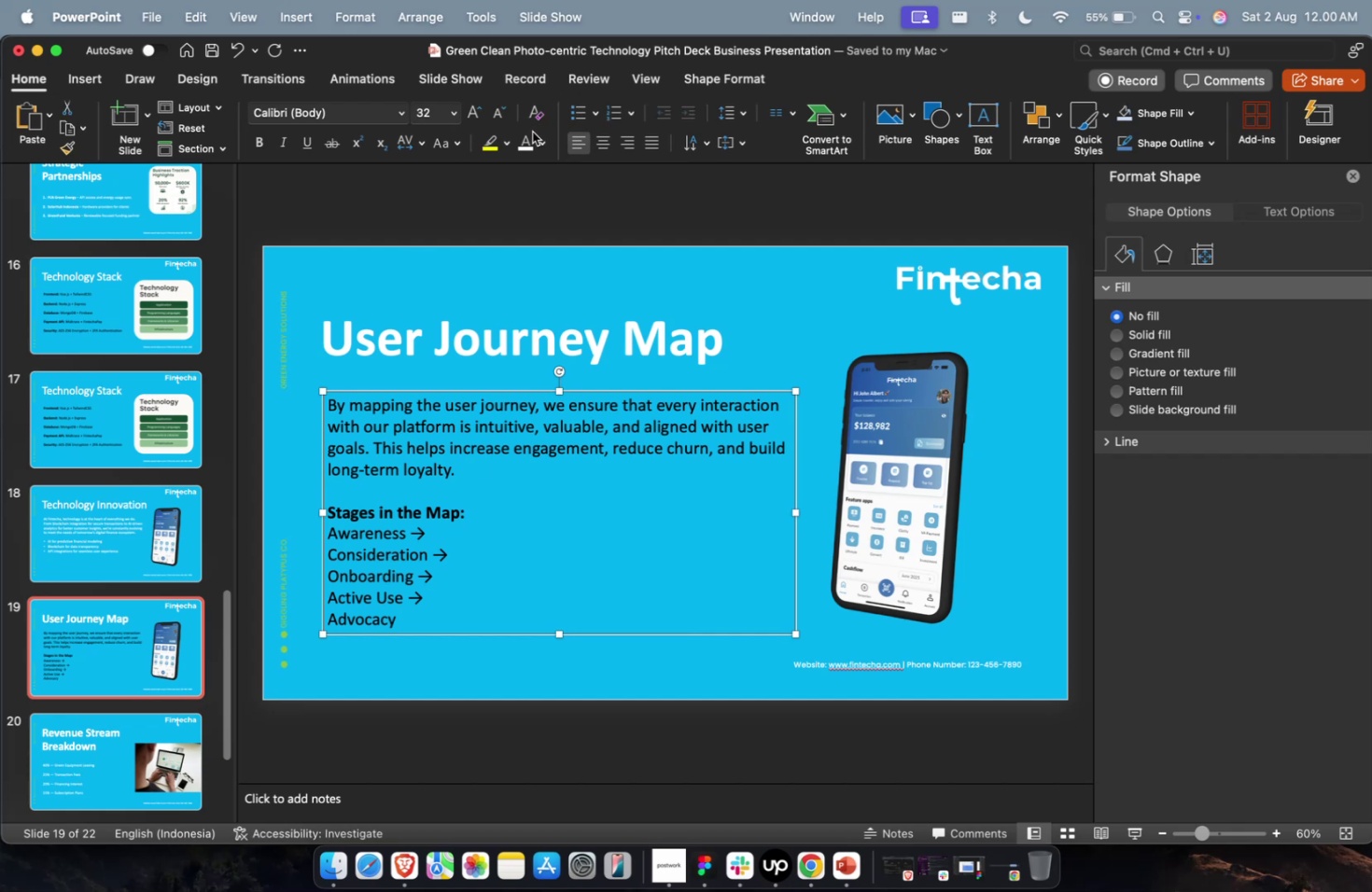 
left_click([525, 143])
 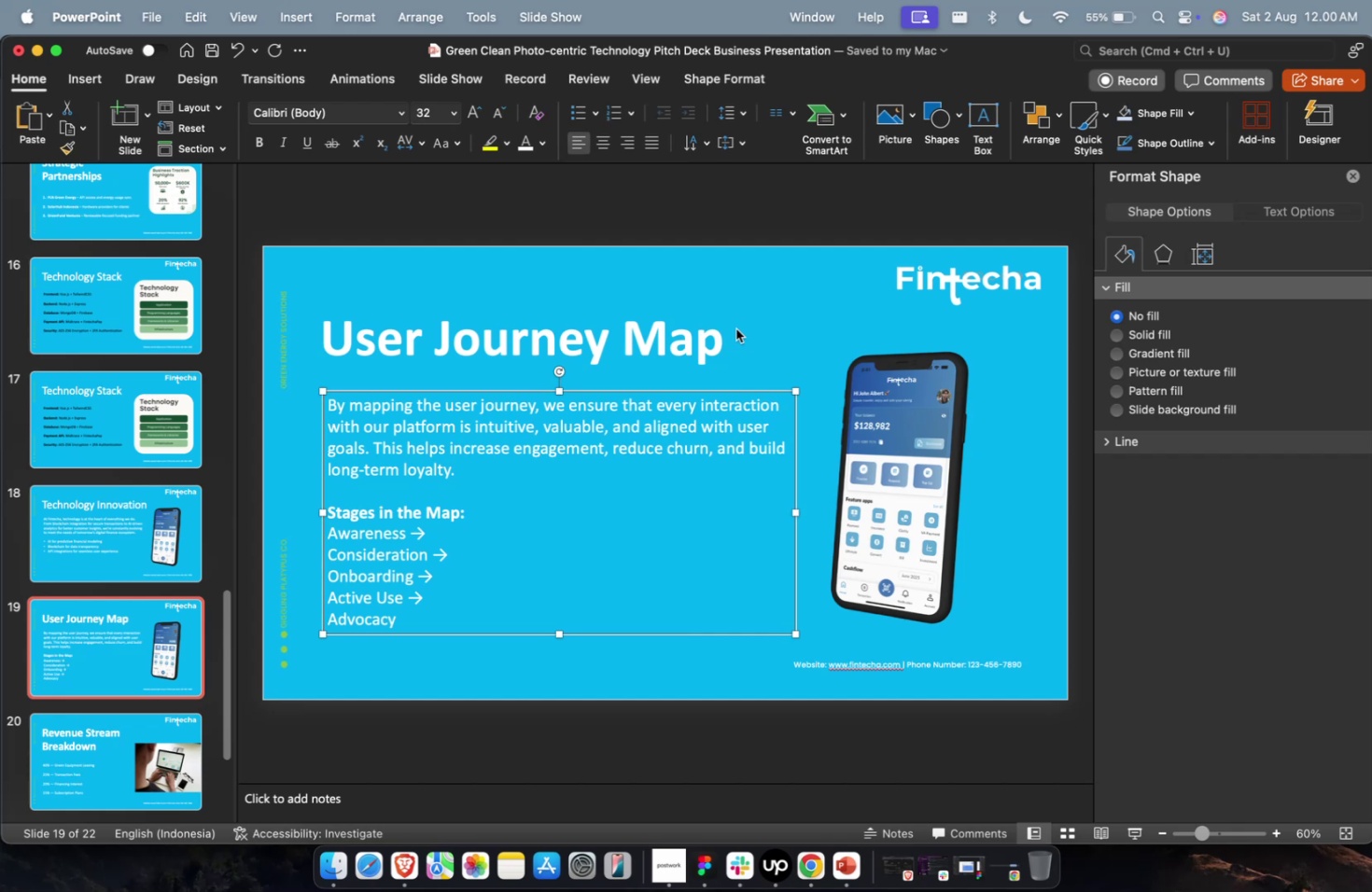 
wait(37.25)
 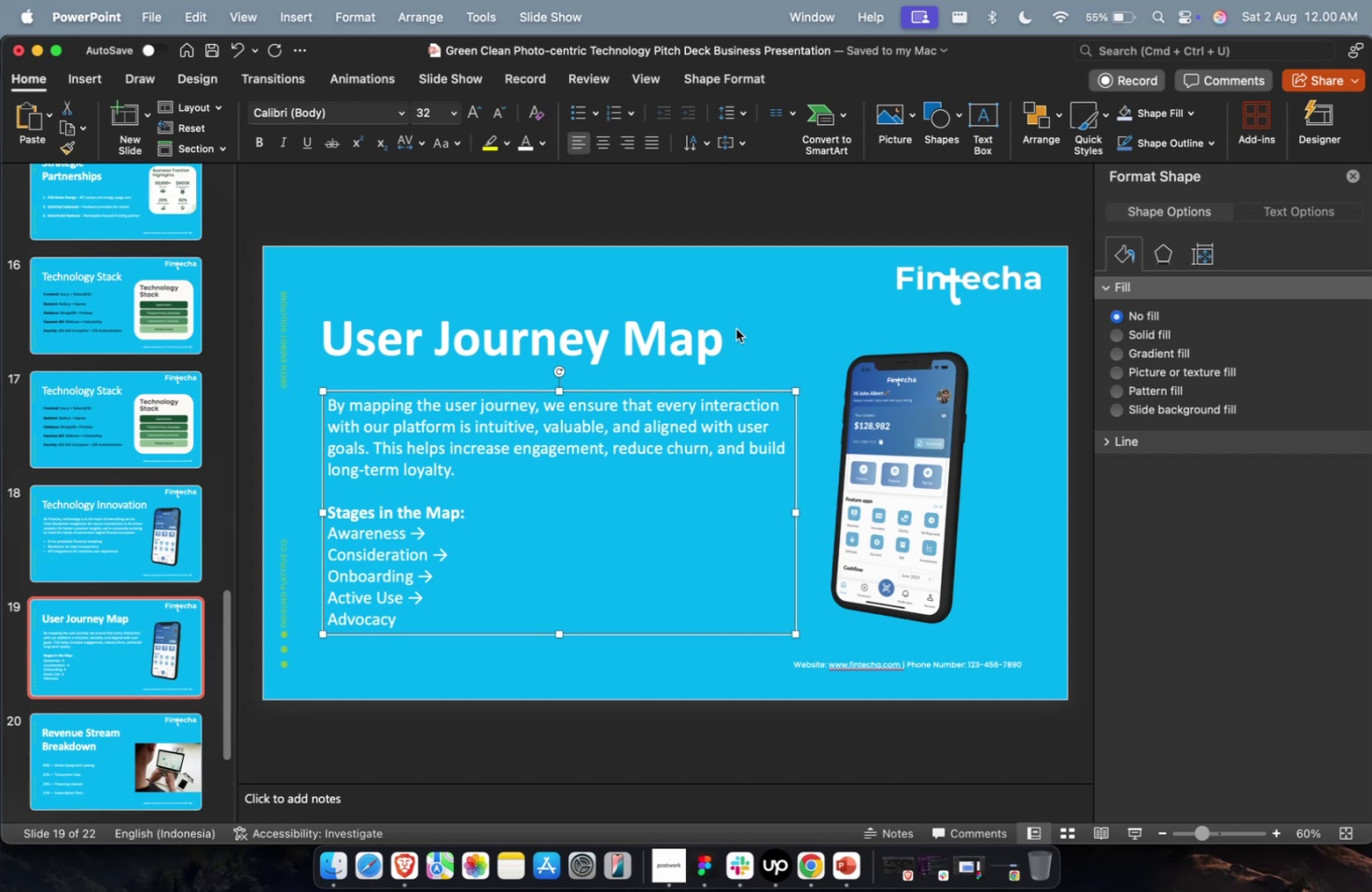 
left_click([816, 364])
 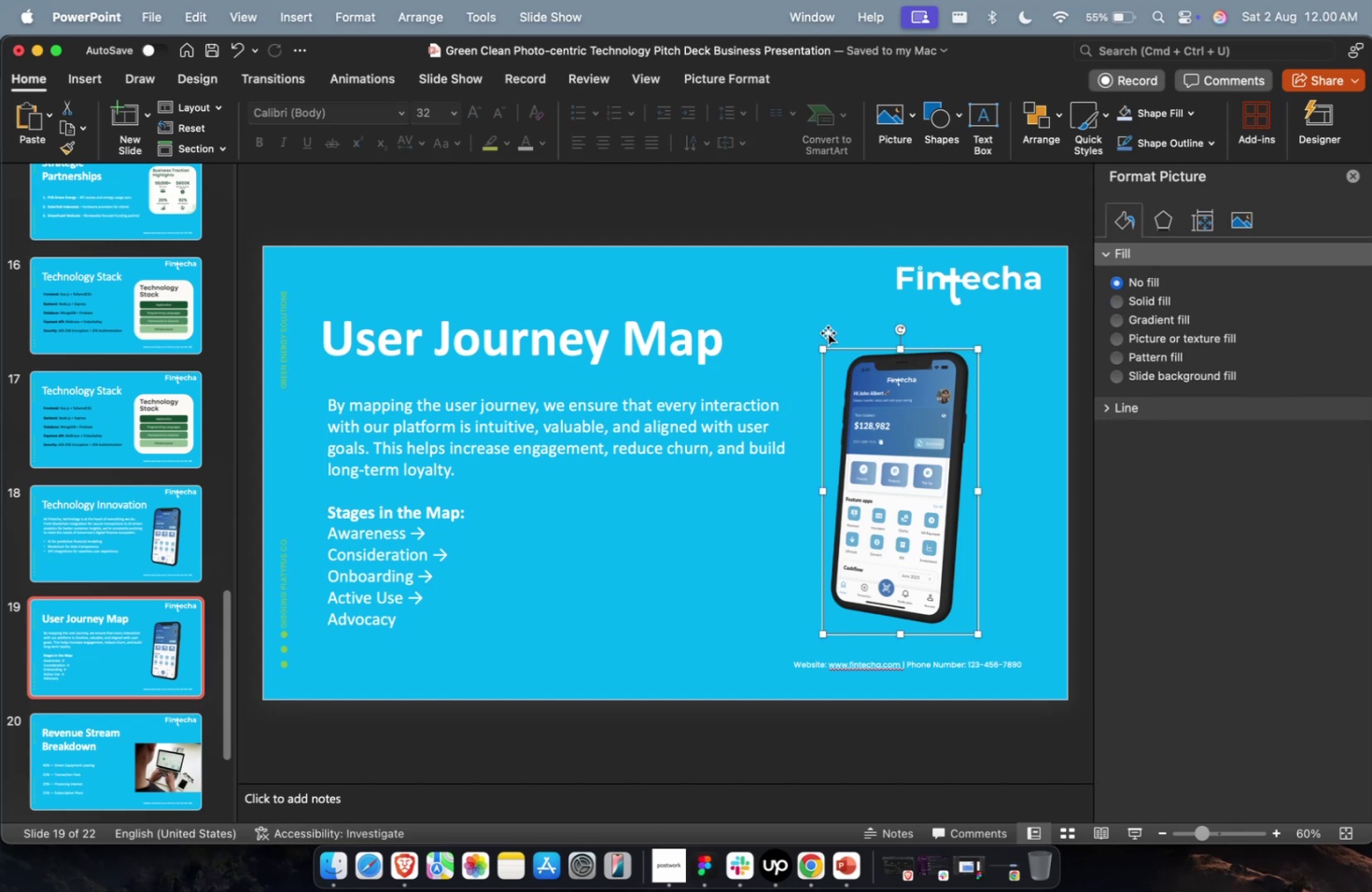 
key(Meta+CommandLeft)
 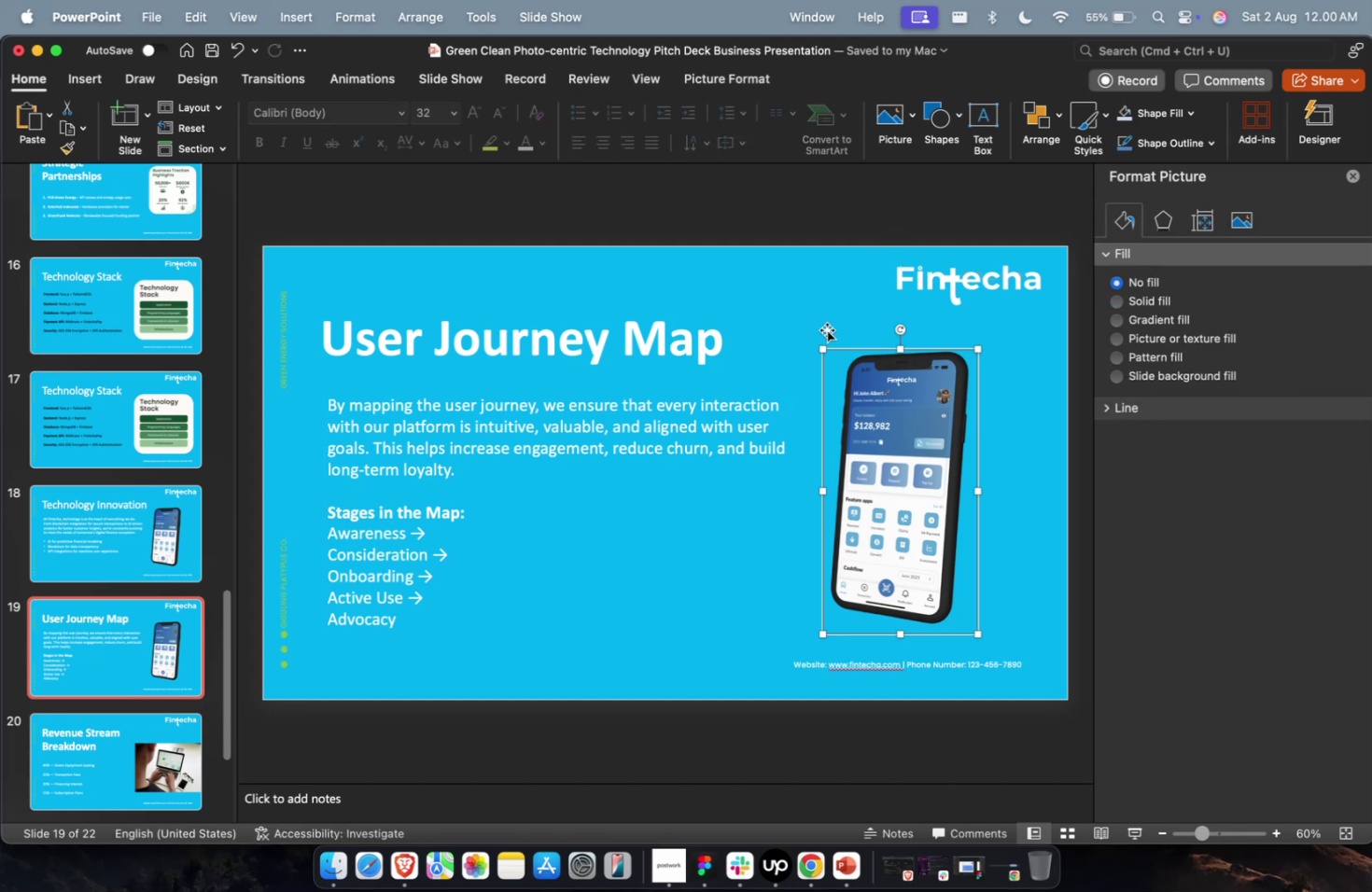 
key(Meta+1)
 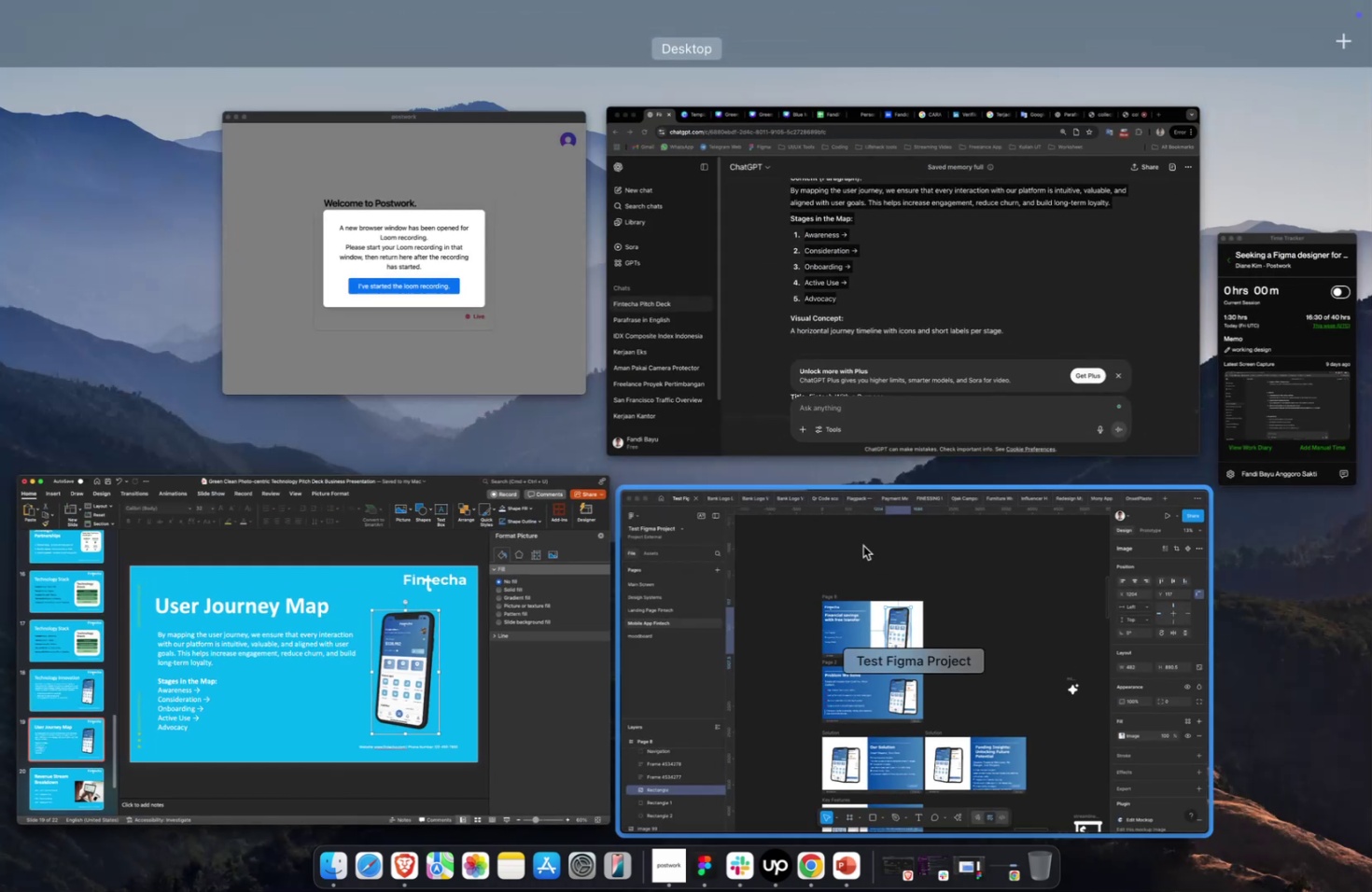 
left_click([862, 545])
 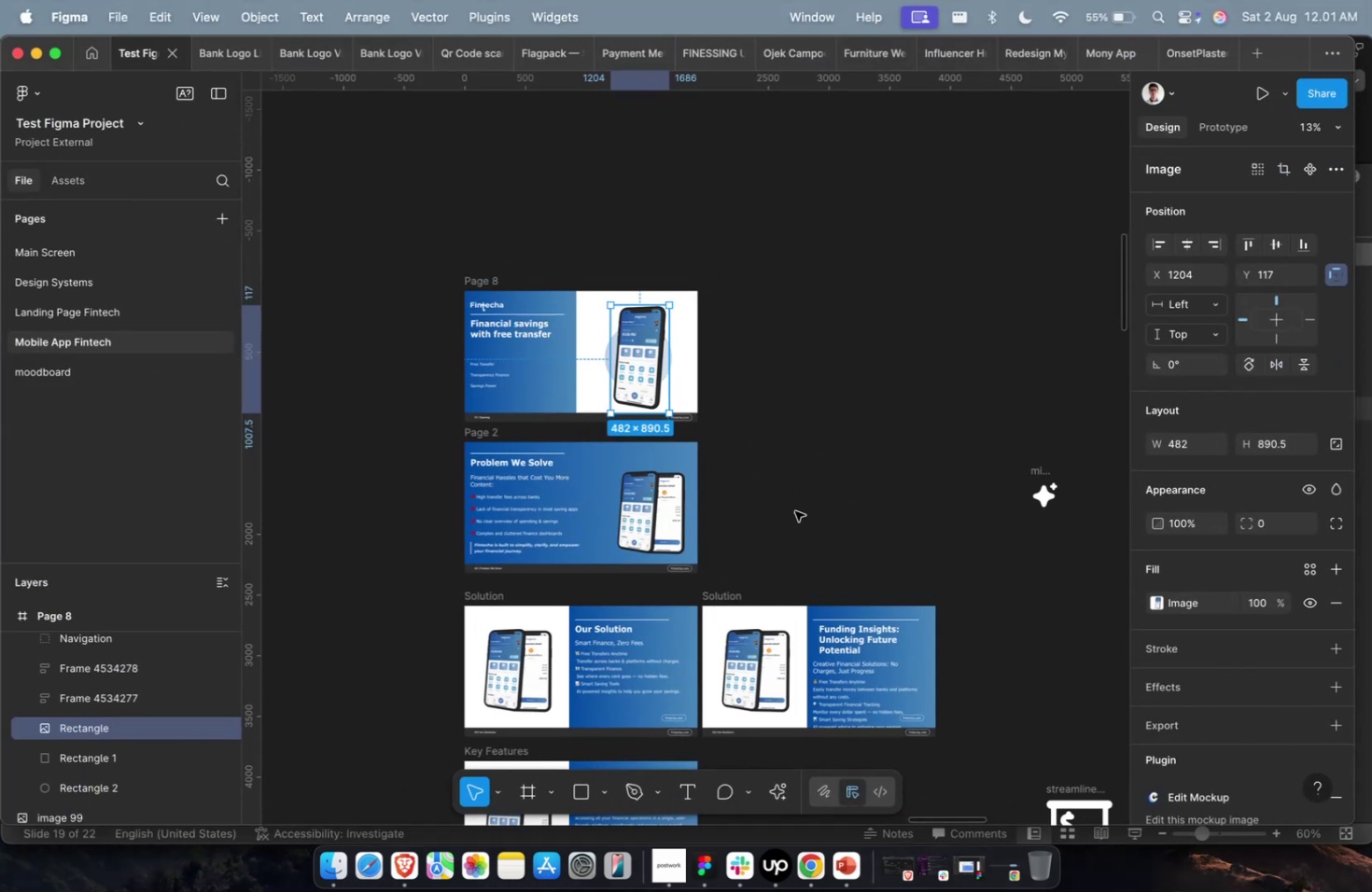 
wait(5.3)
 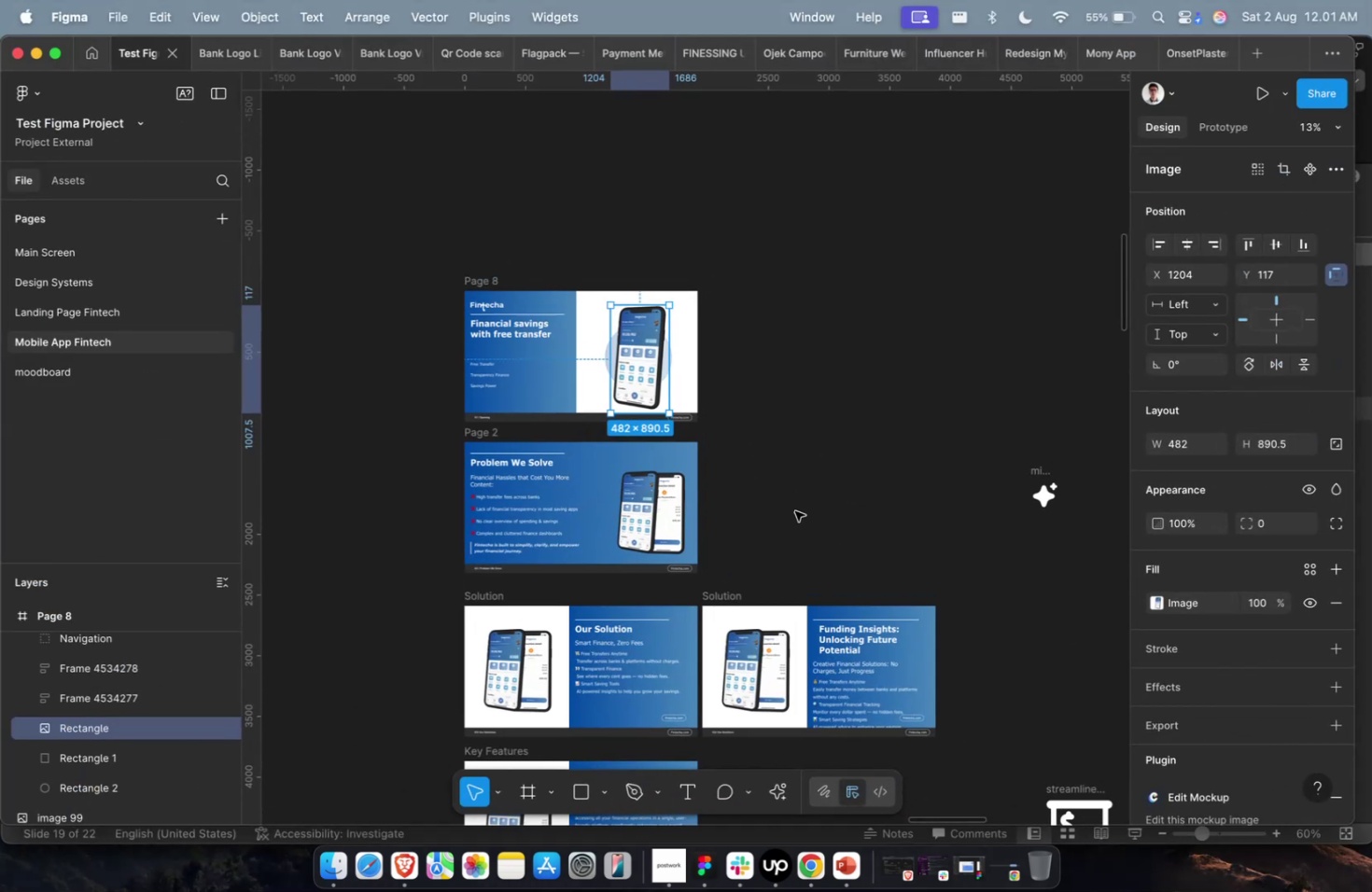 
scroll: coordinate [794, 510], scroll_direction: down, amount: 2.0
 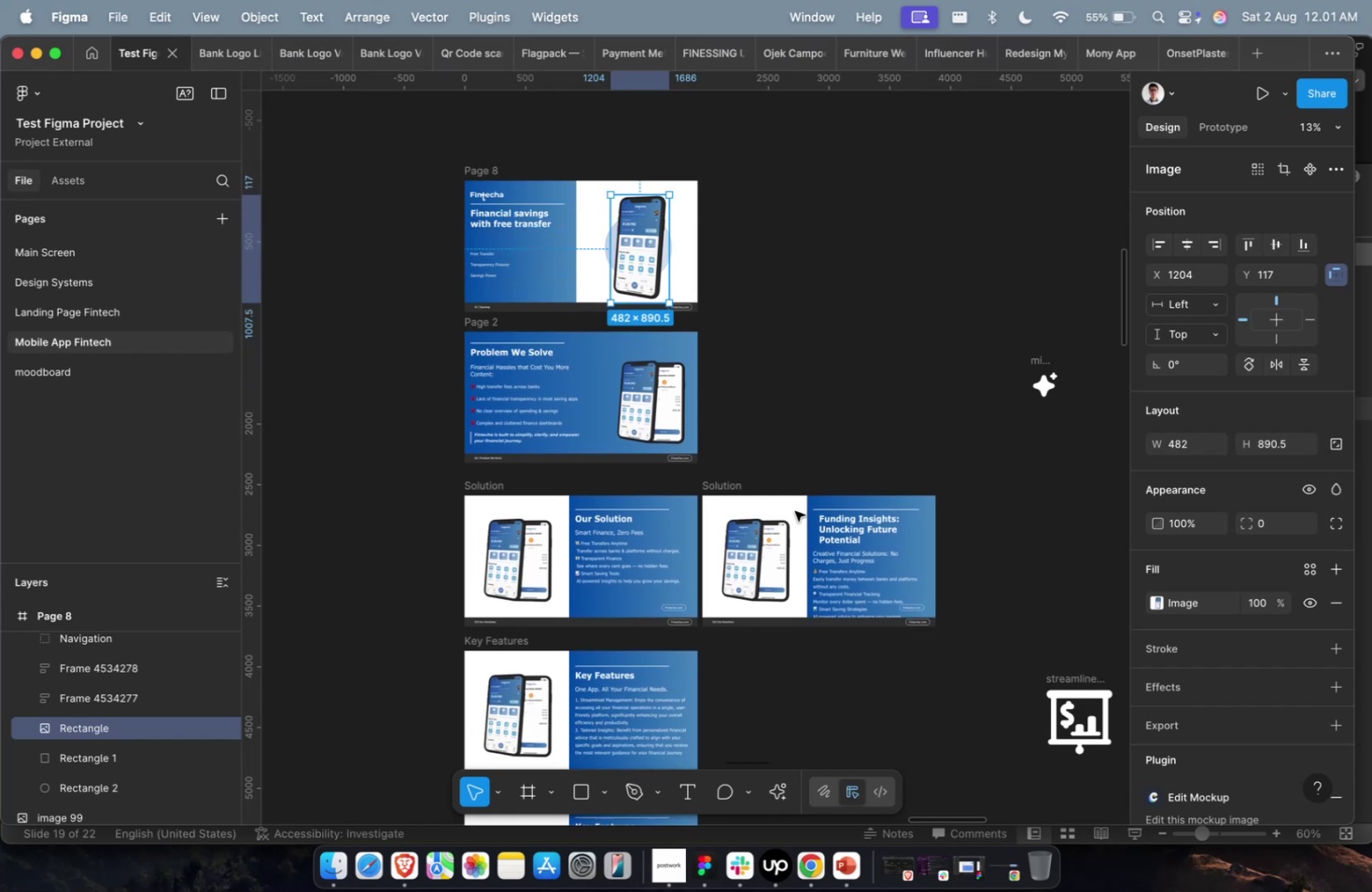 
key(Meta+CommandLeft)
 